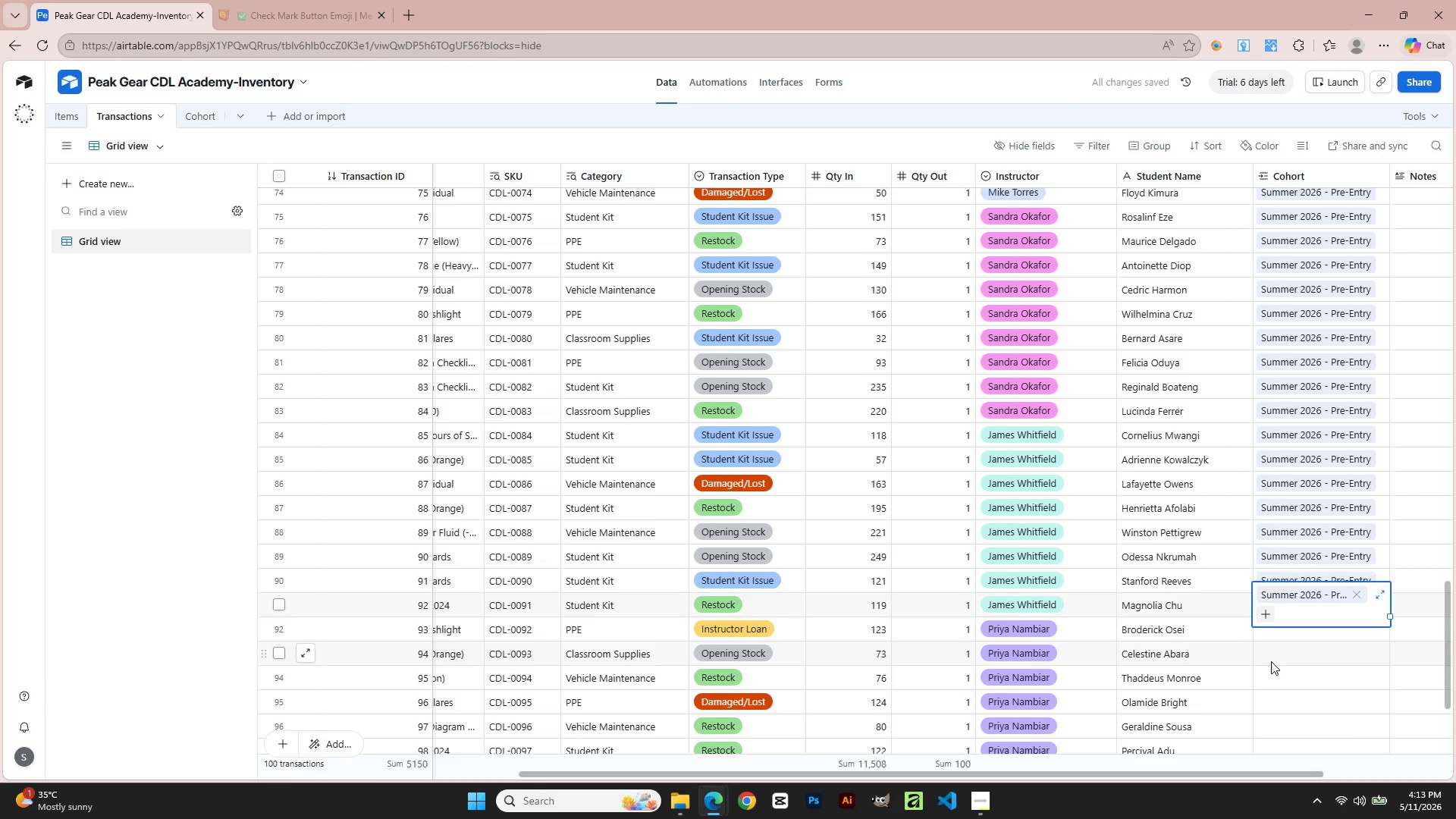 
double_click([1269, 630])
 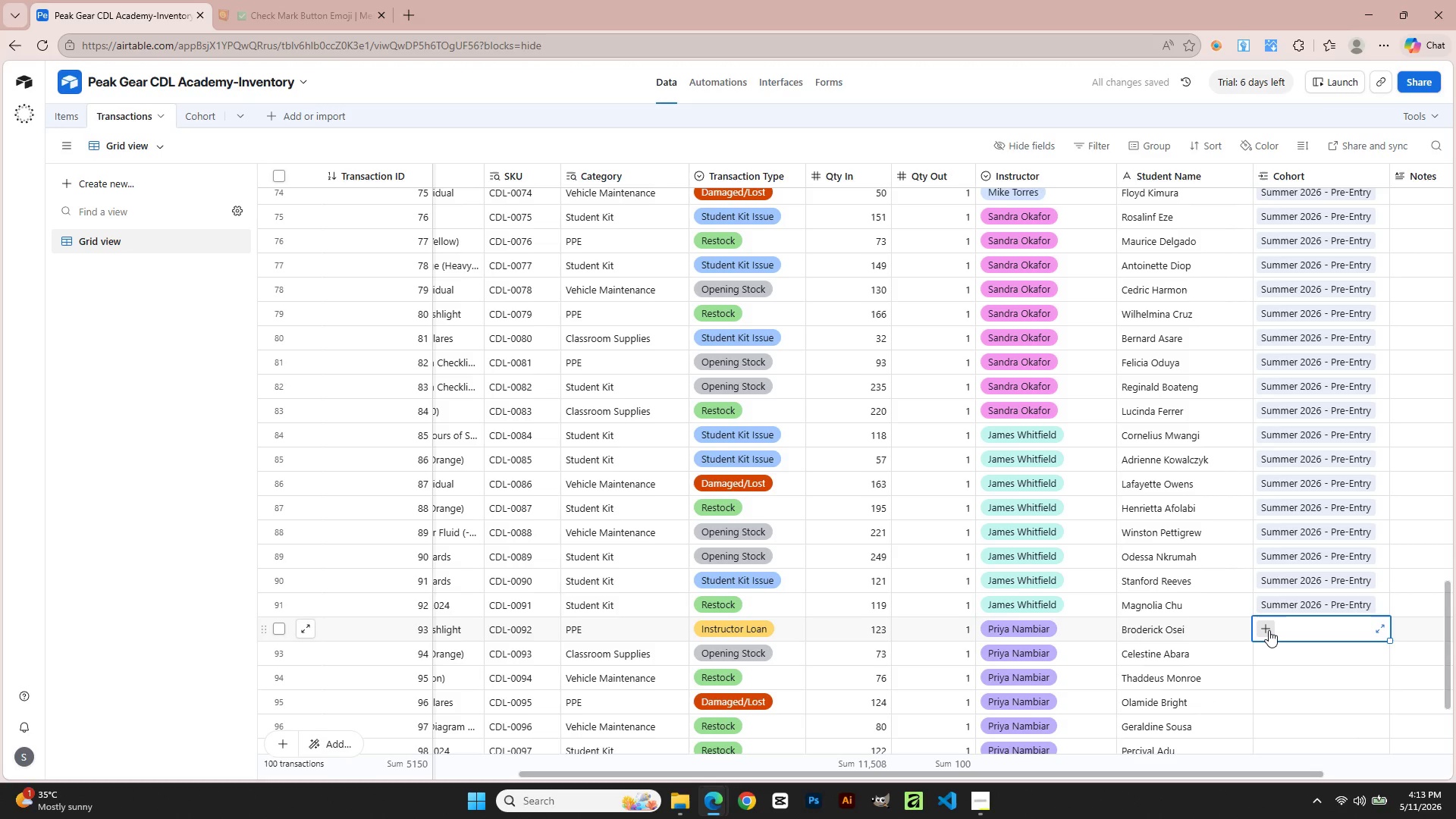 
triple_click([1269, 630])
 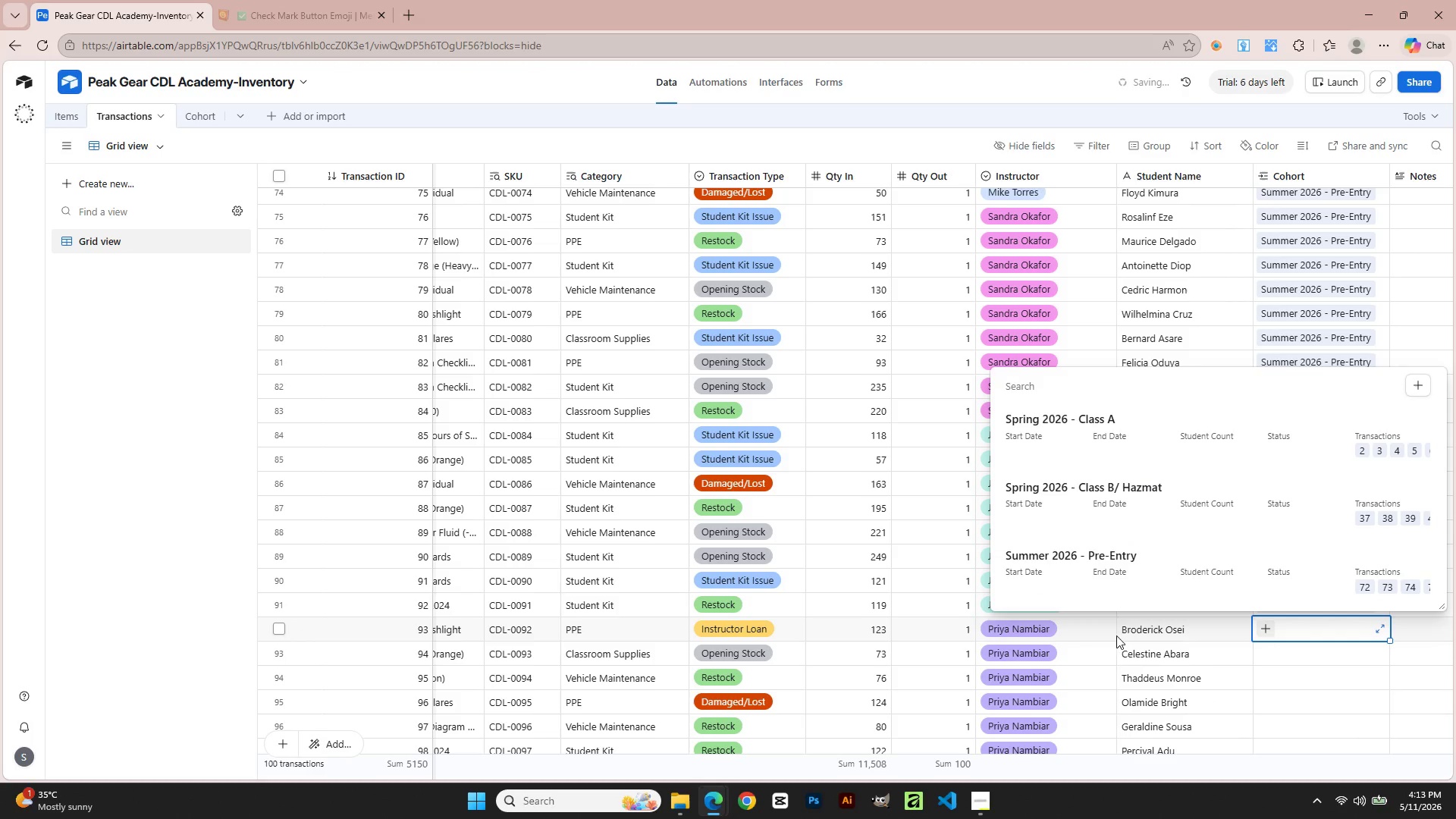 
left_click([1047, 562])
 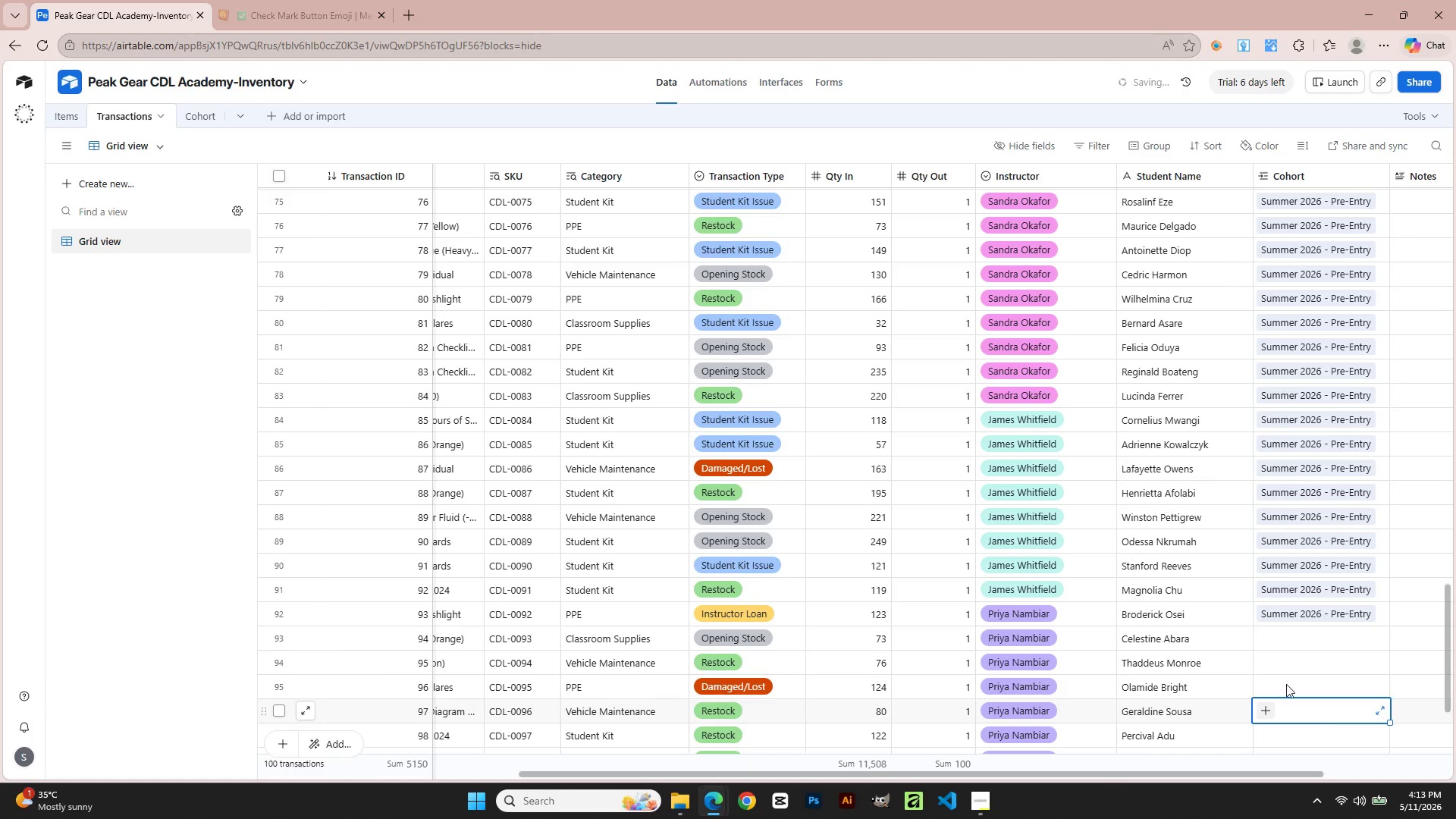 
double_click([1255, 639])
 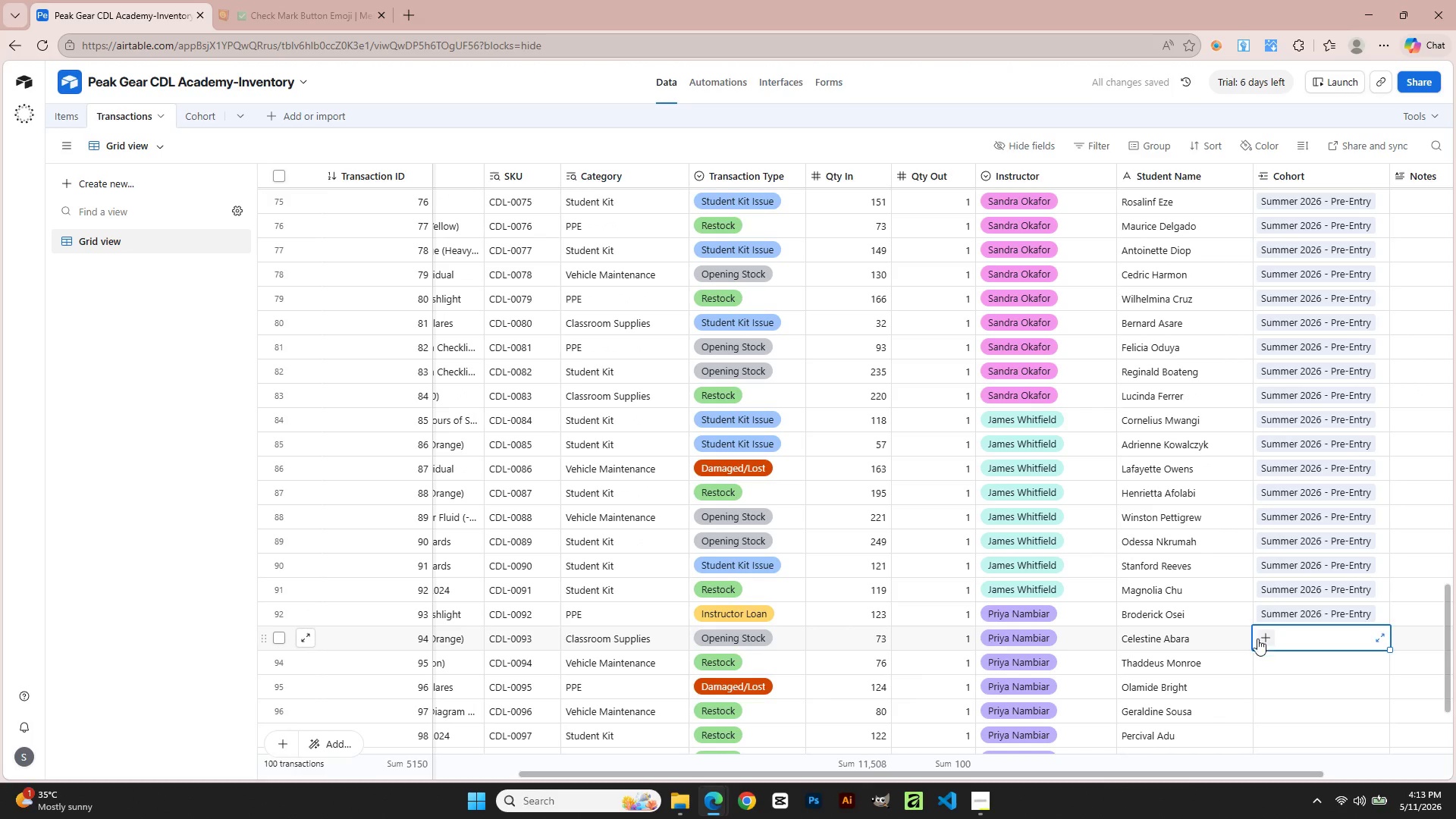 
triple_click([1268, 639])
 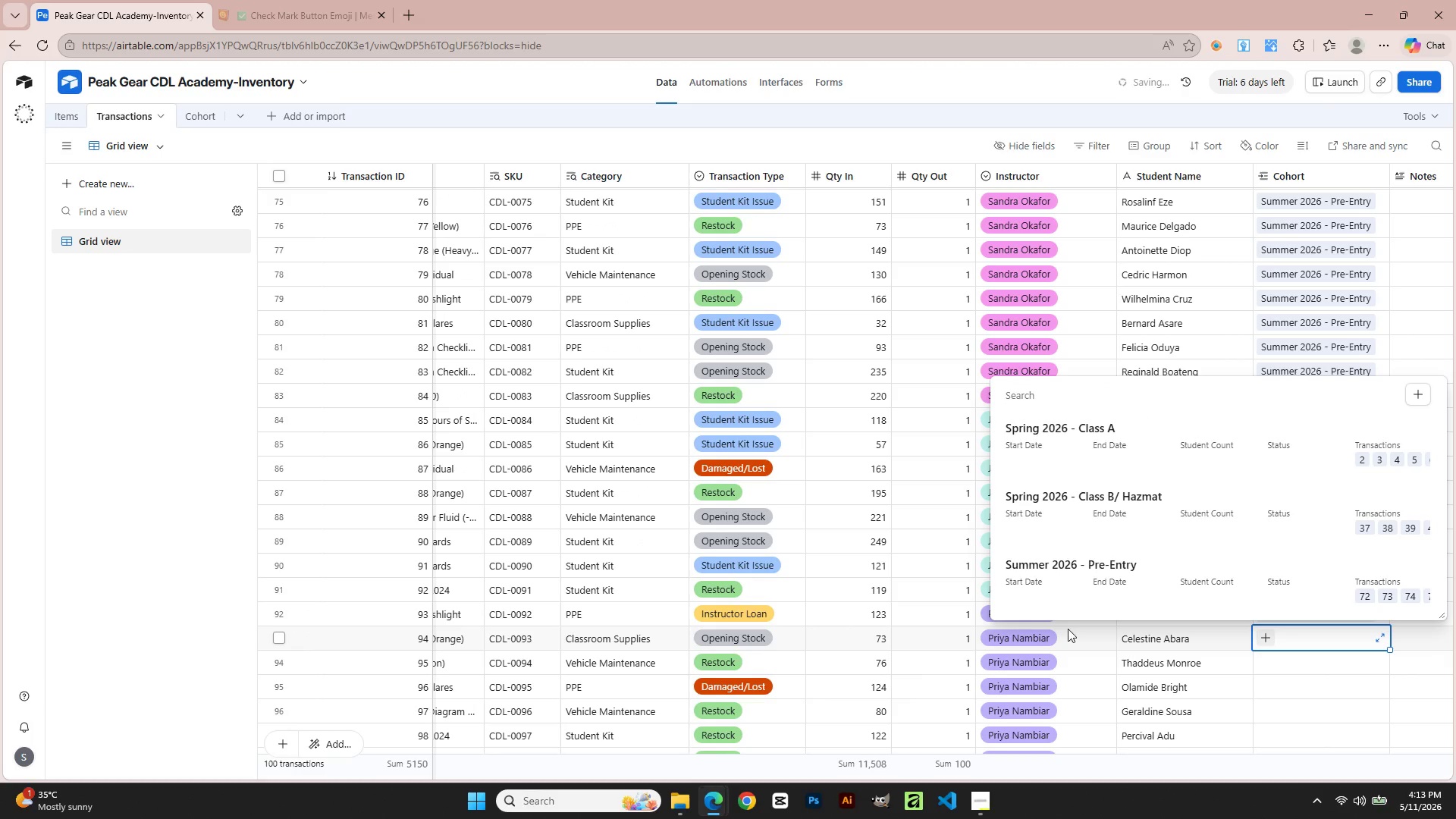 
left_click([1034, 579])
 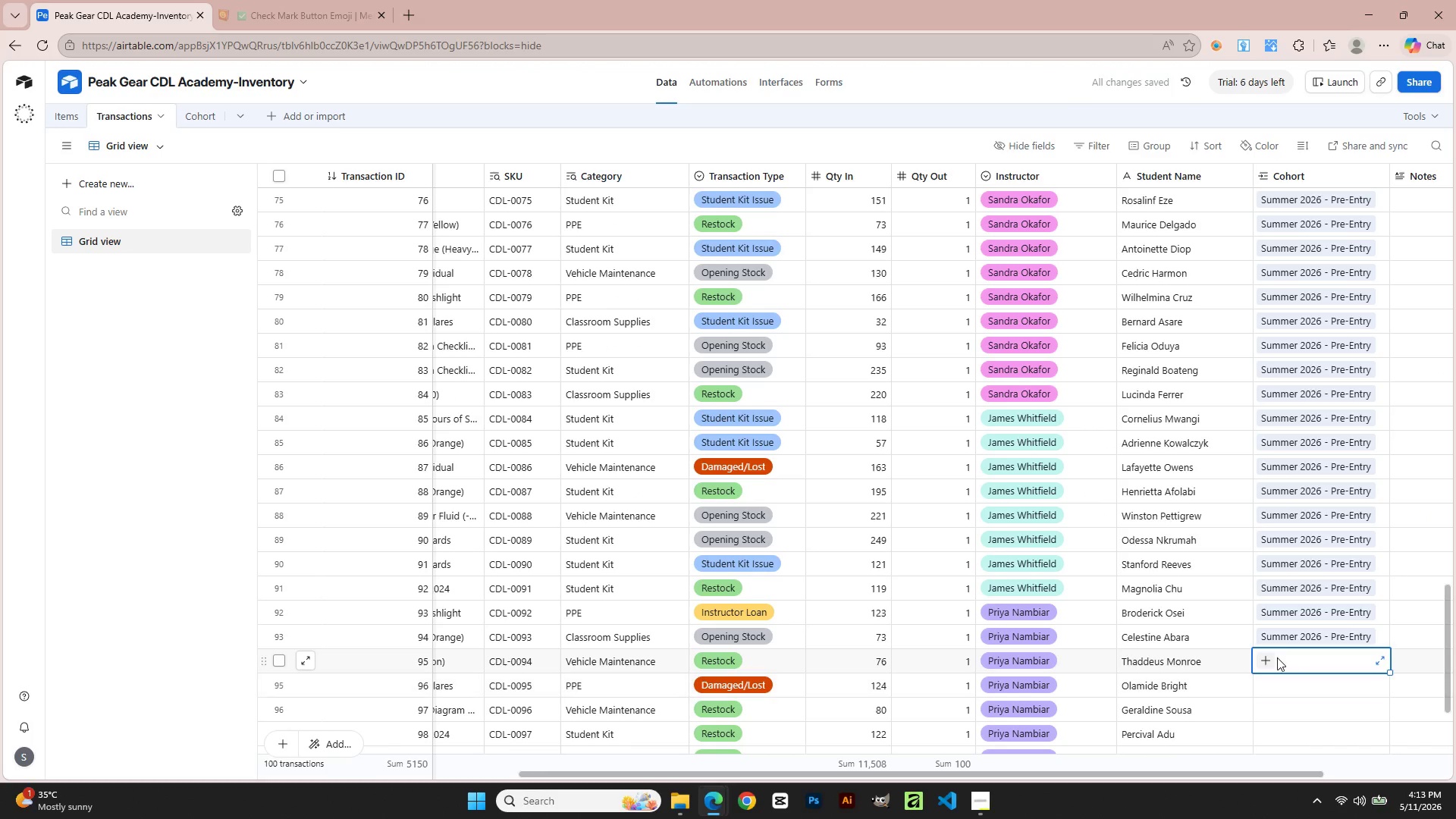 
double_click([1269, 661])
 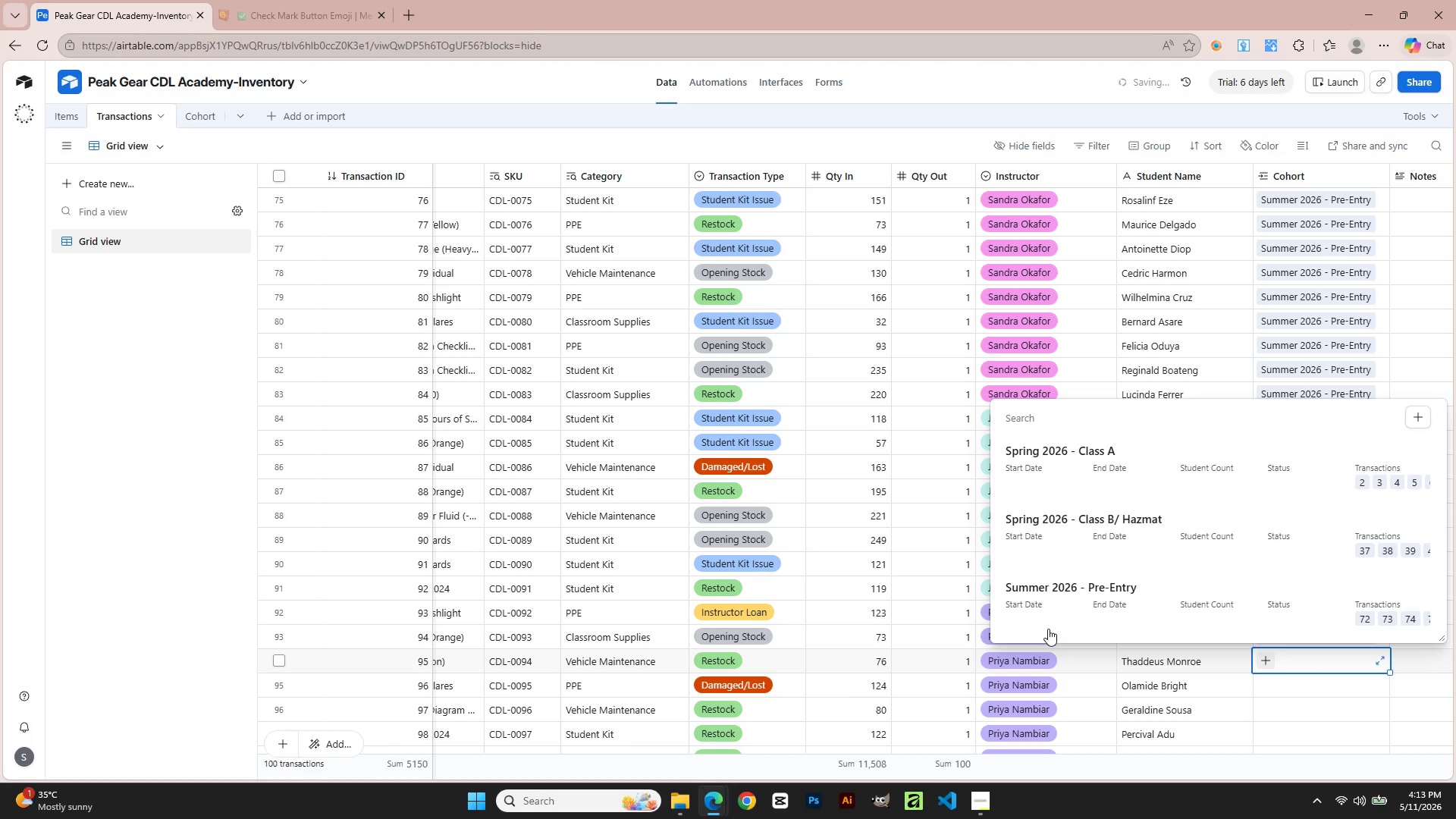 
left_click([1047, 588])
 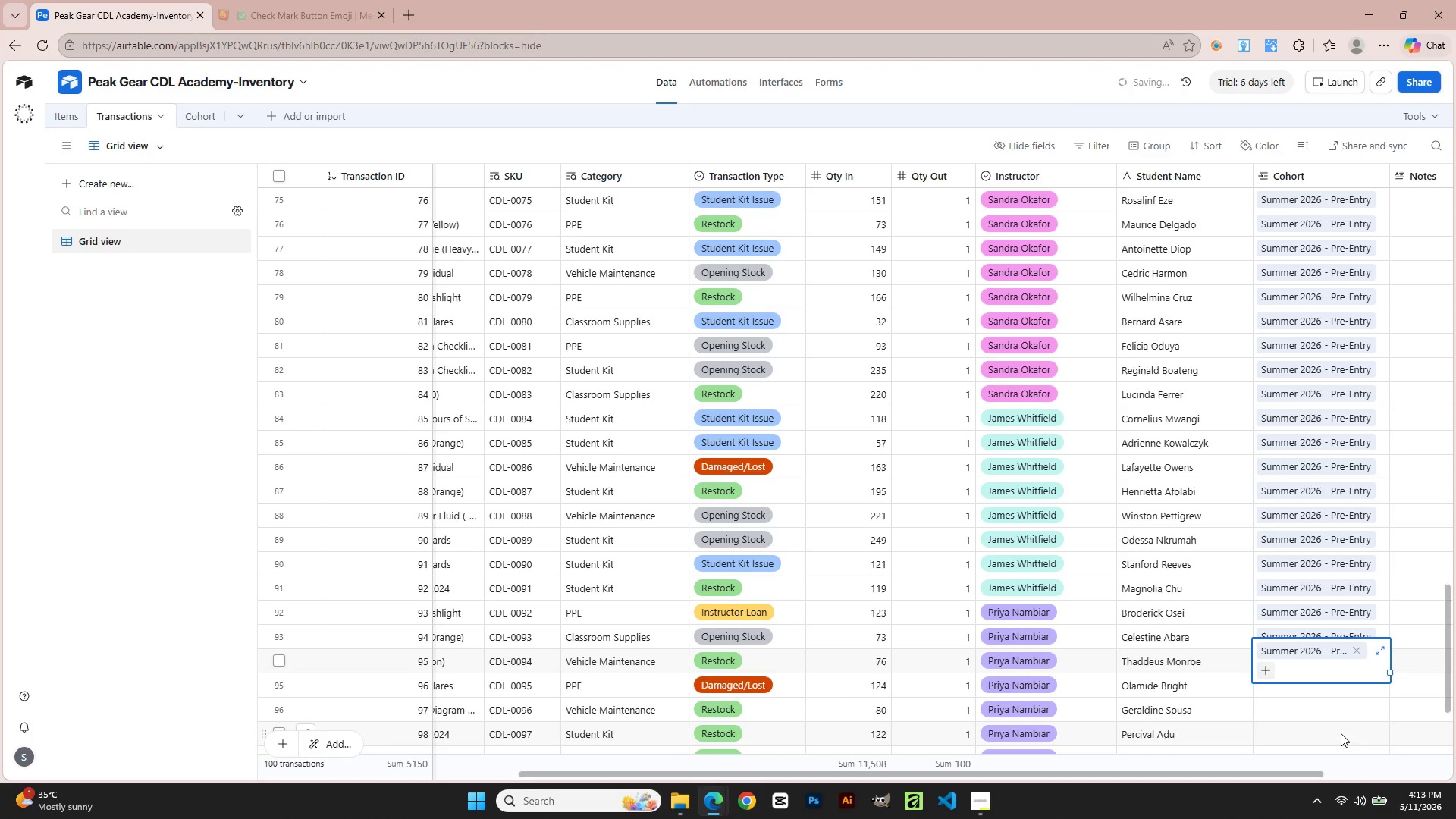 
left_click([1297, 717])
 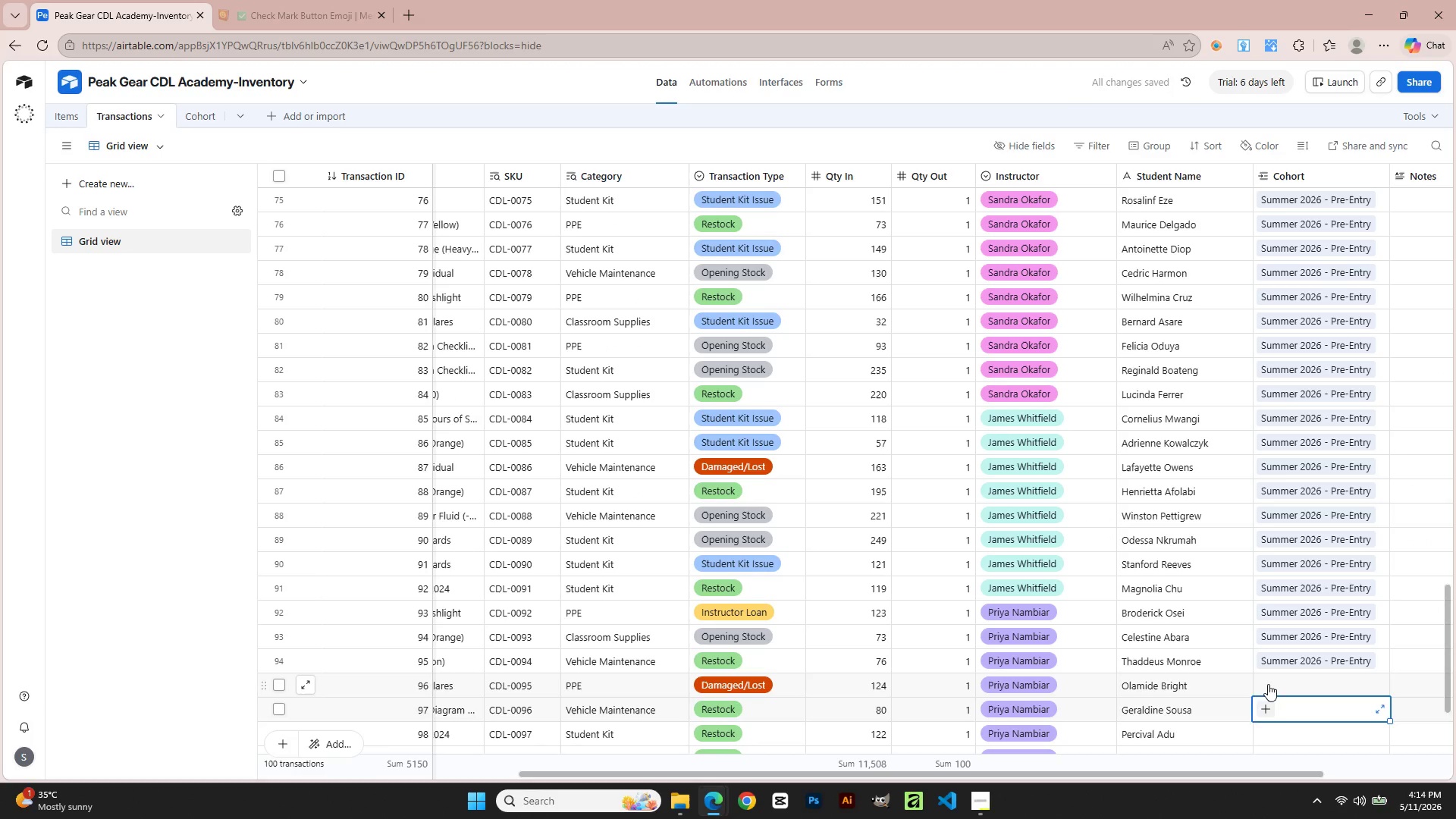 
double_click([1268, 684])
 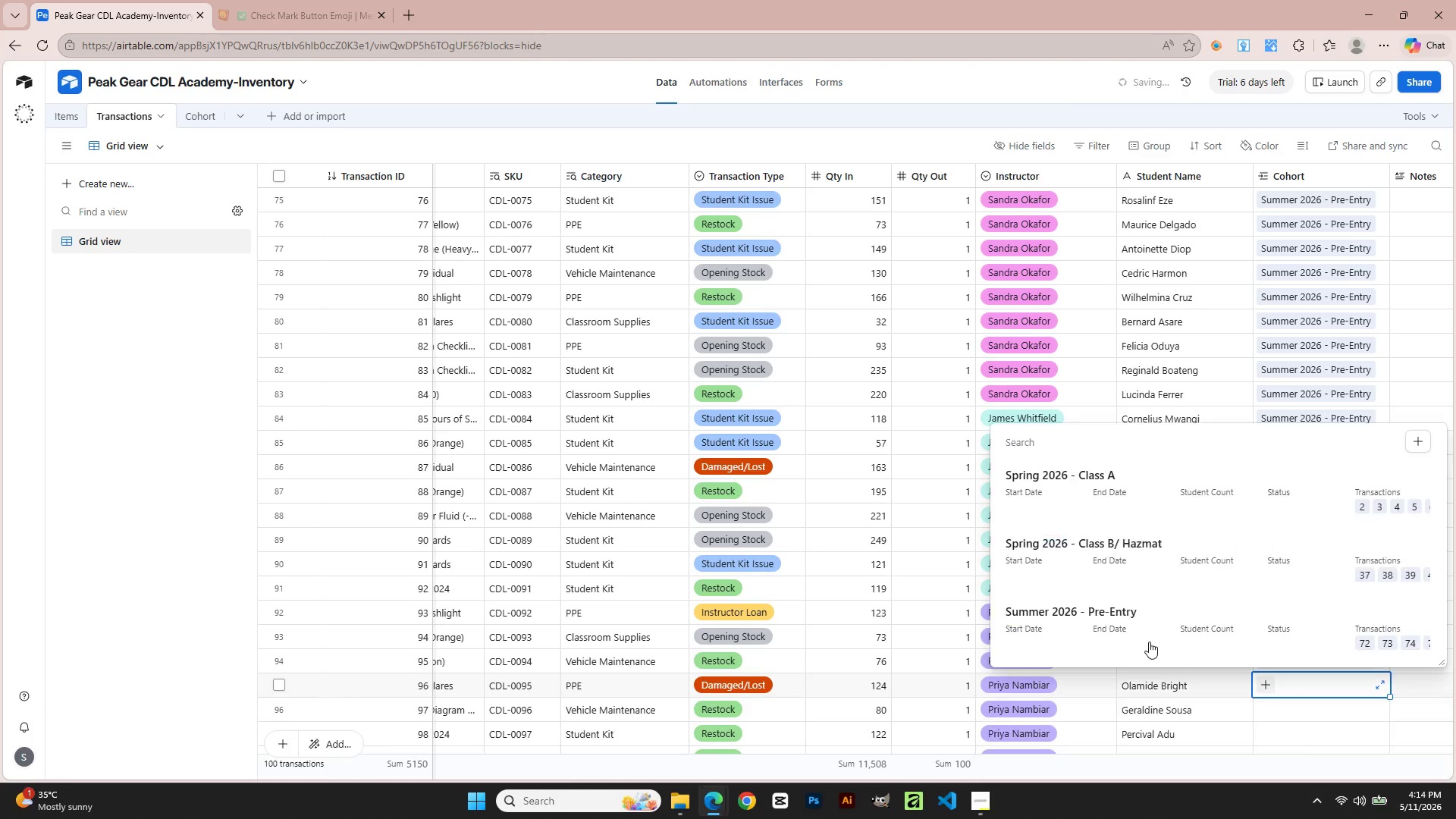 
left_click([1108, 617])
 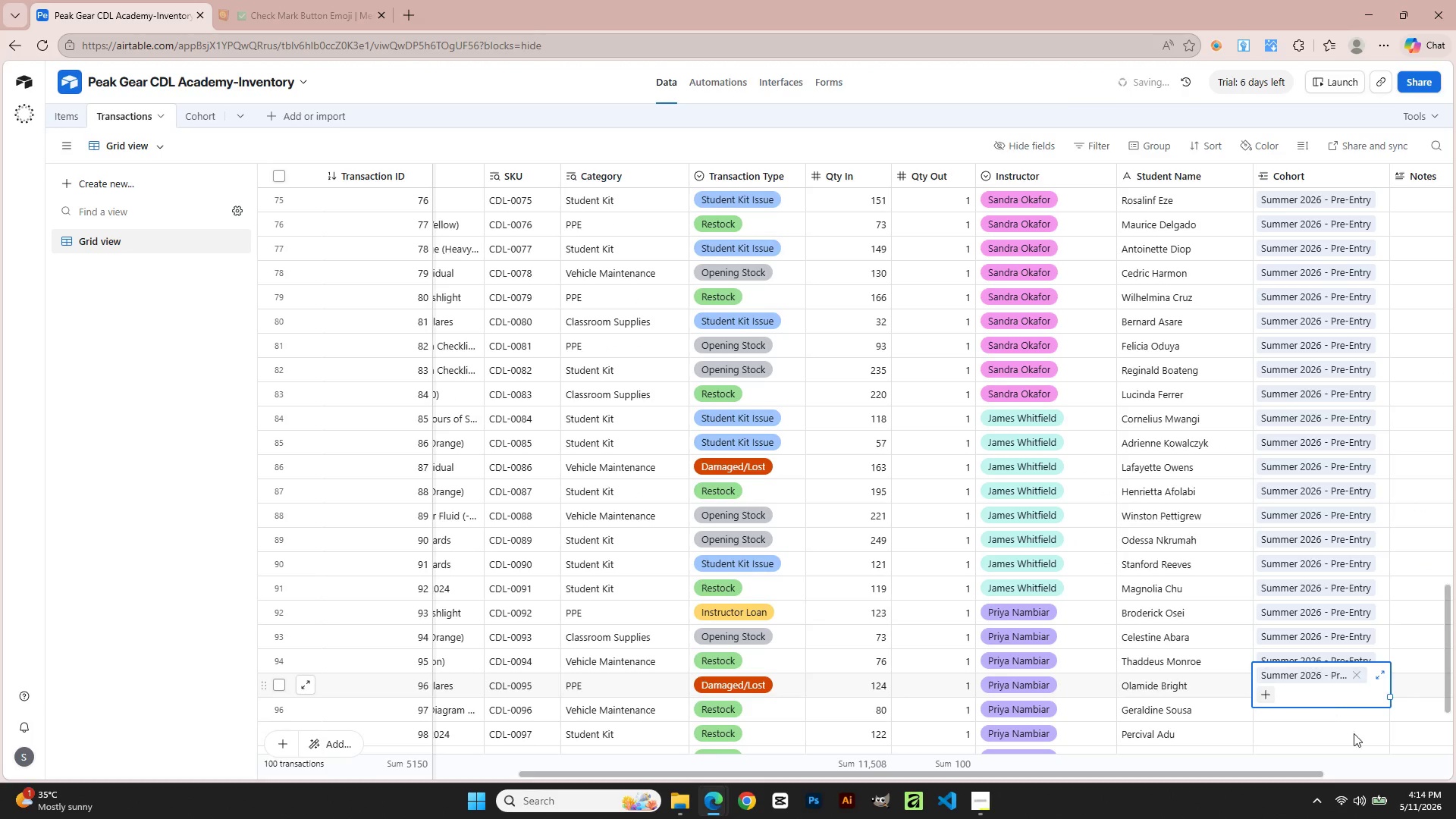 
left_click([1359, 737])
 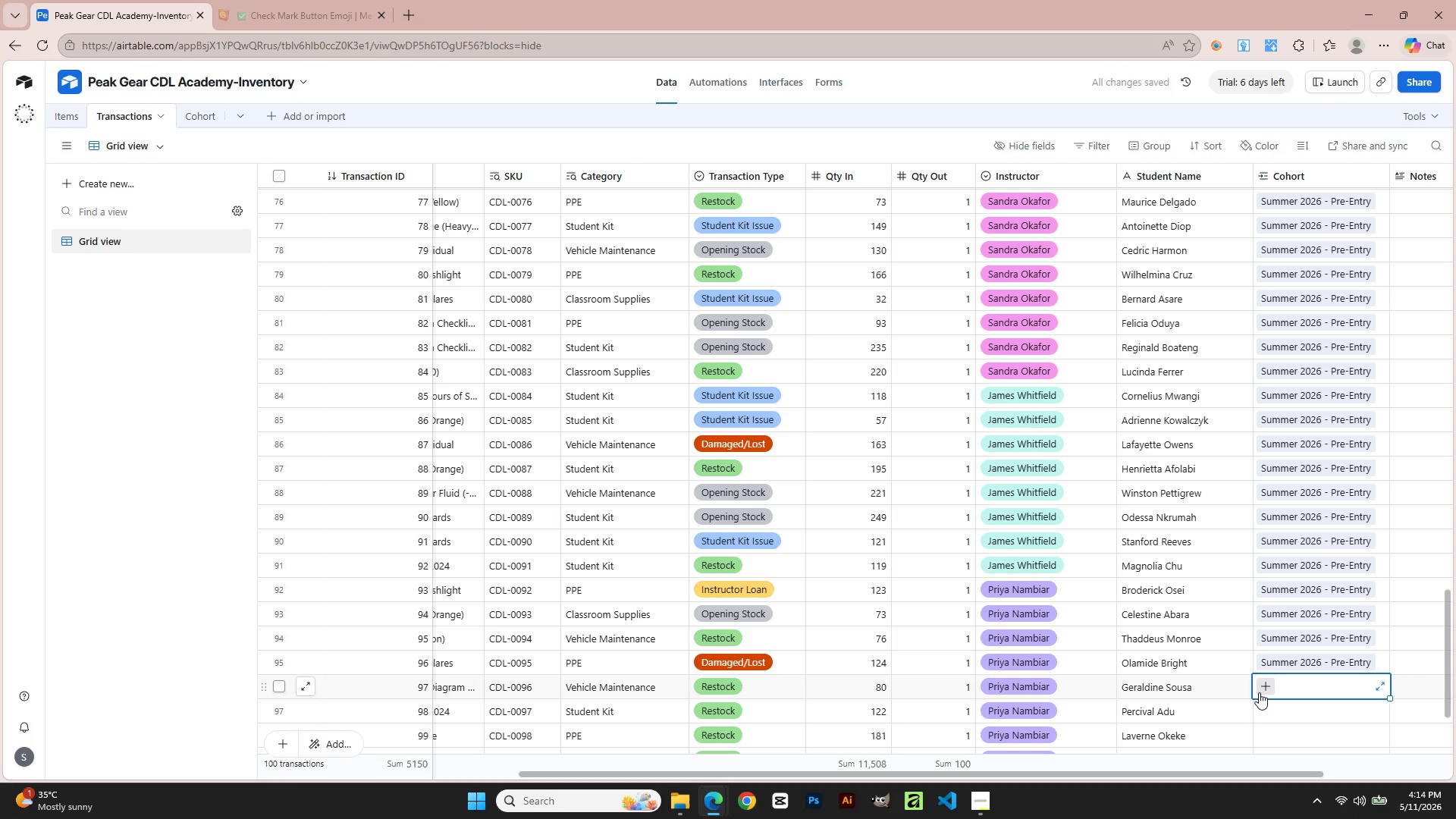 
double_click([1259, 690])
 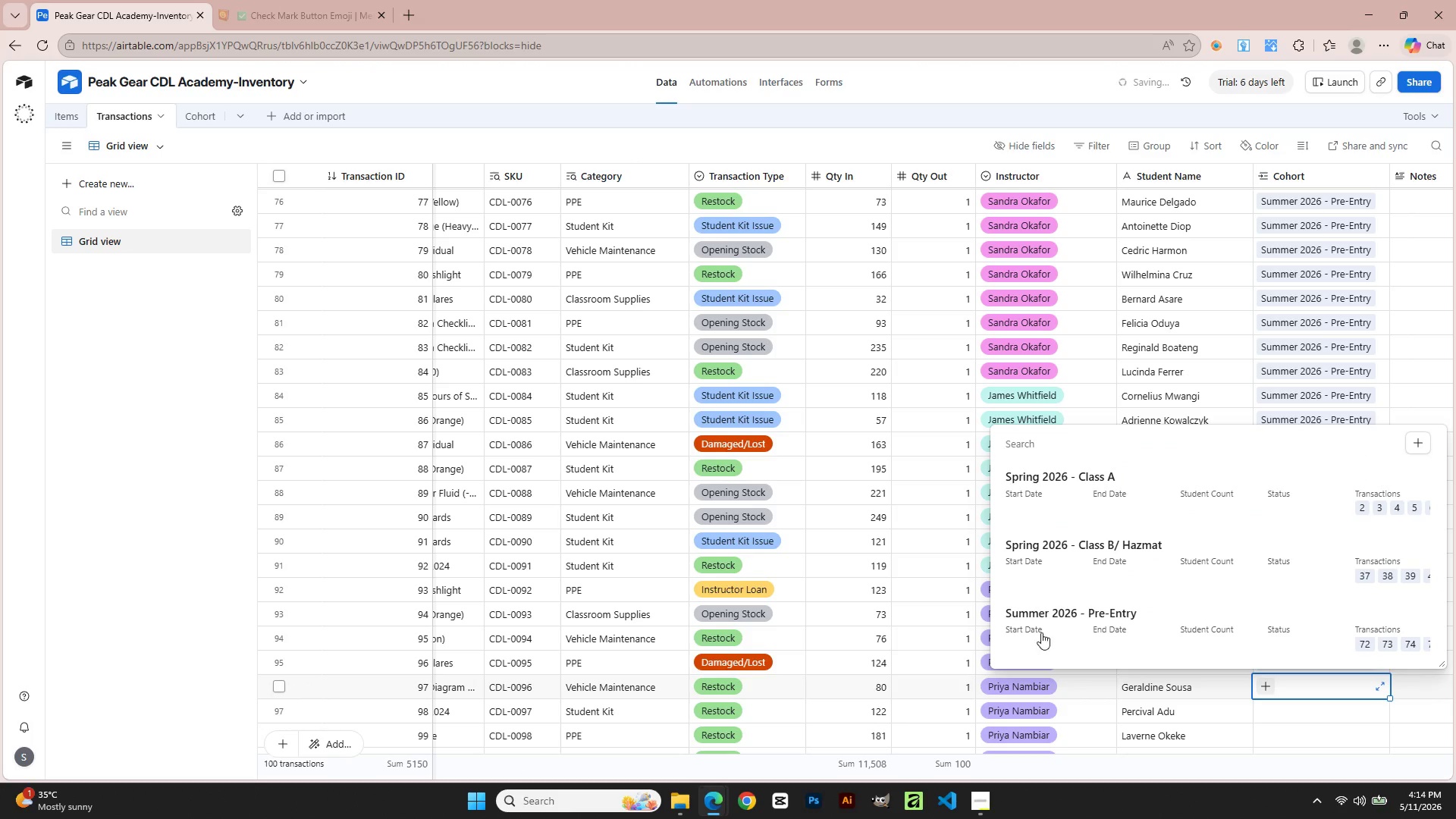 
left_click([1041, 632])
 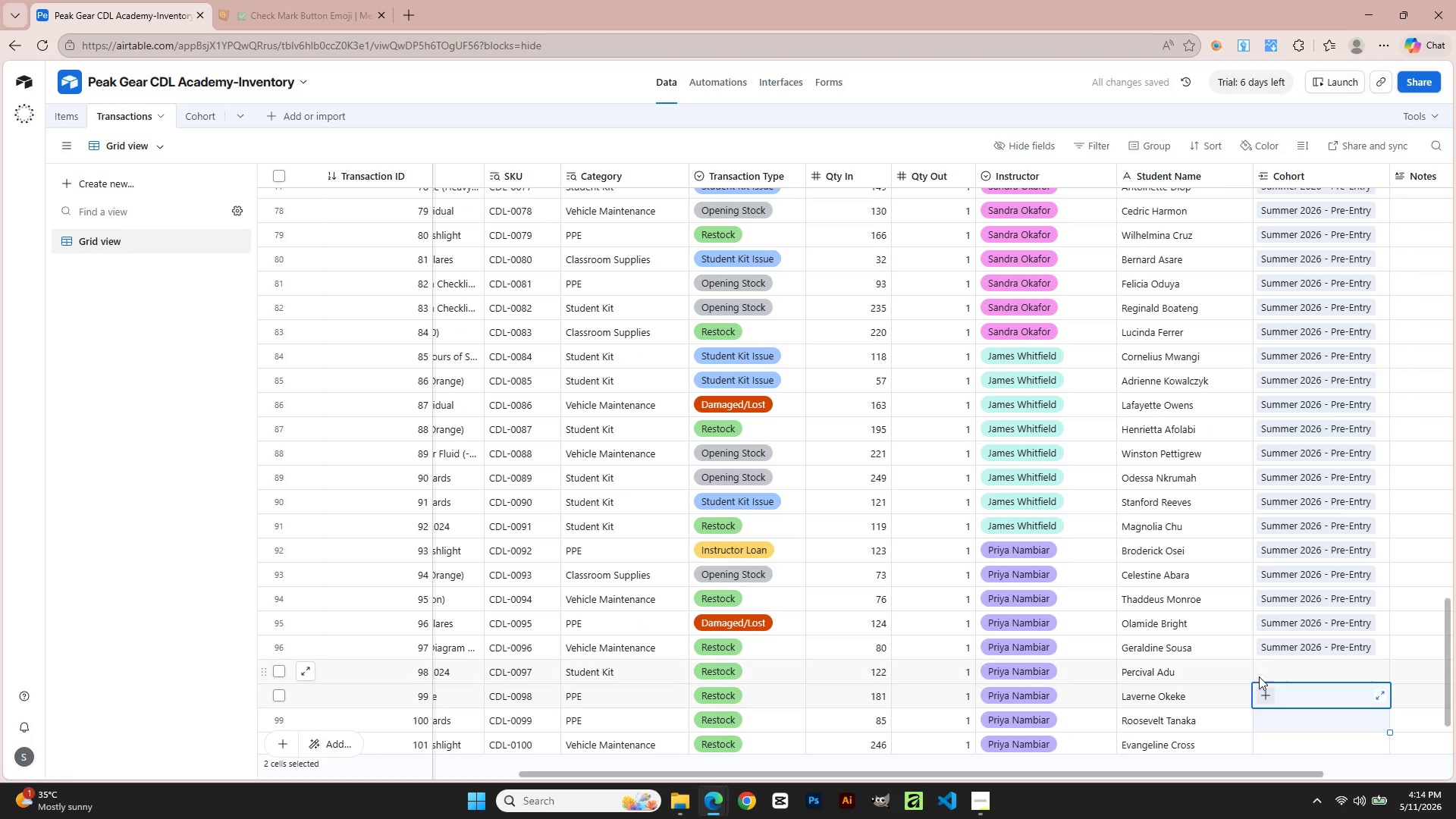 
double_click([1260, 670])
 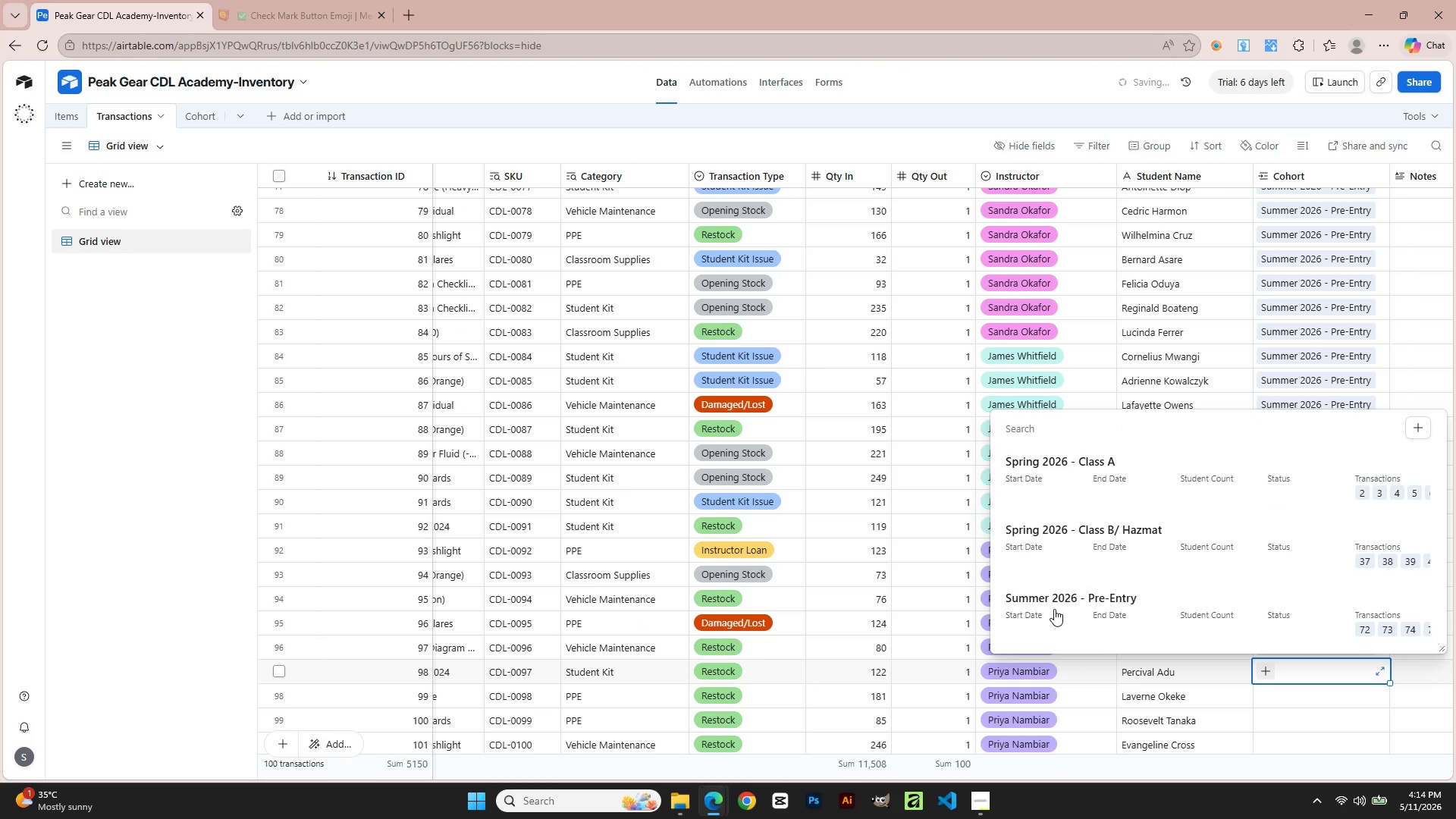 
left_click([1053, 608])
 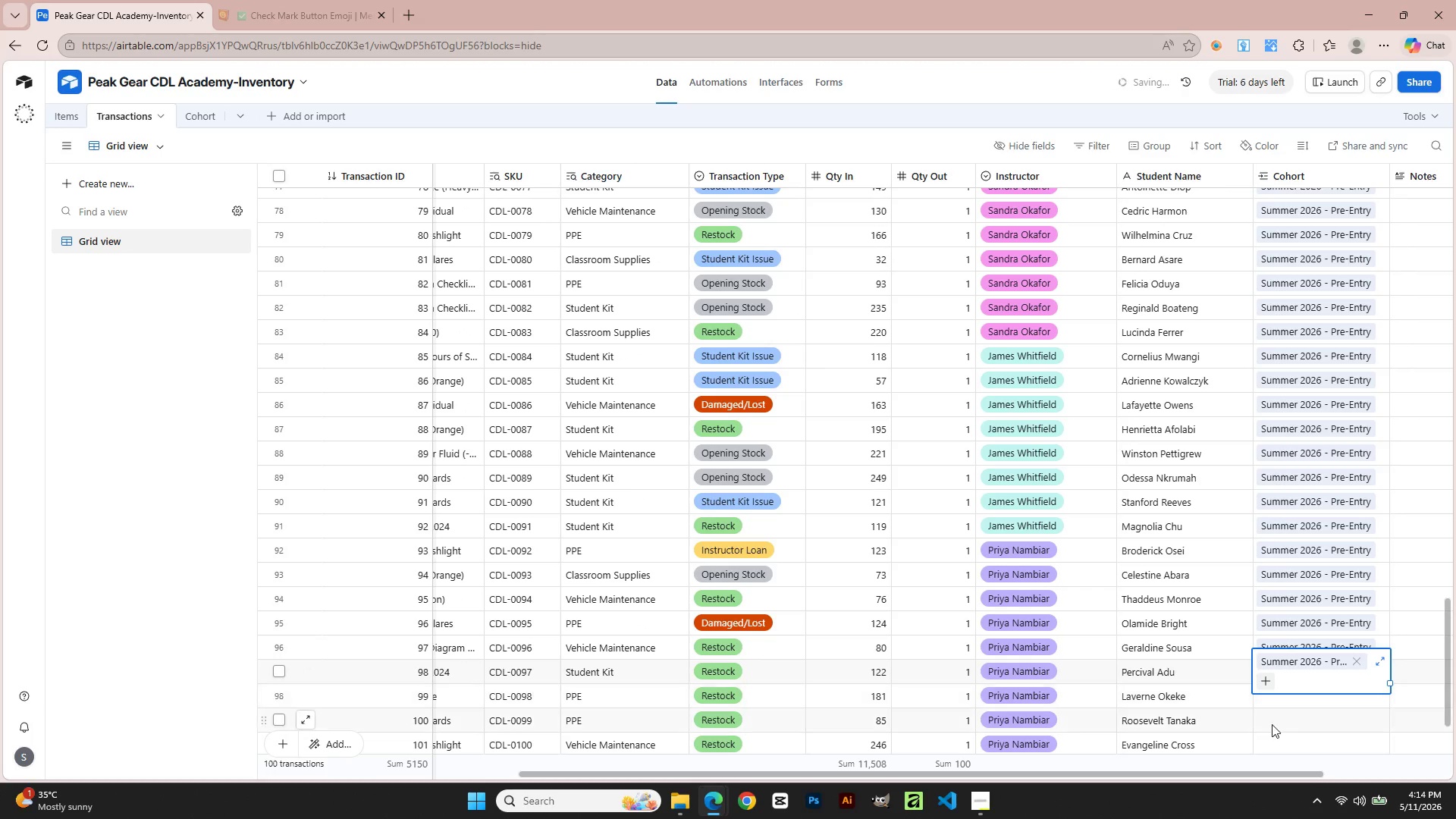 
left_click([1312, 740])
 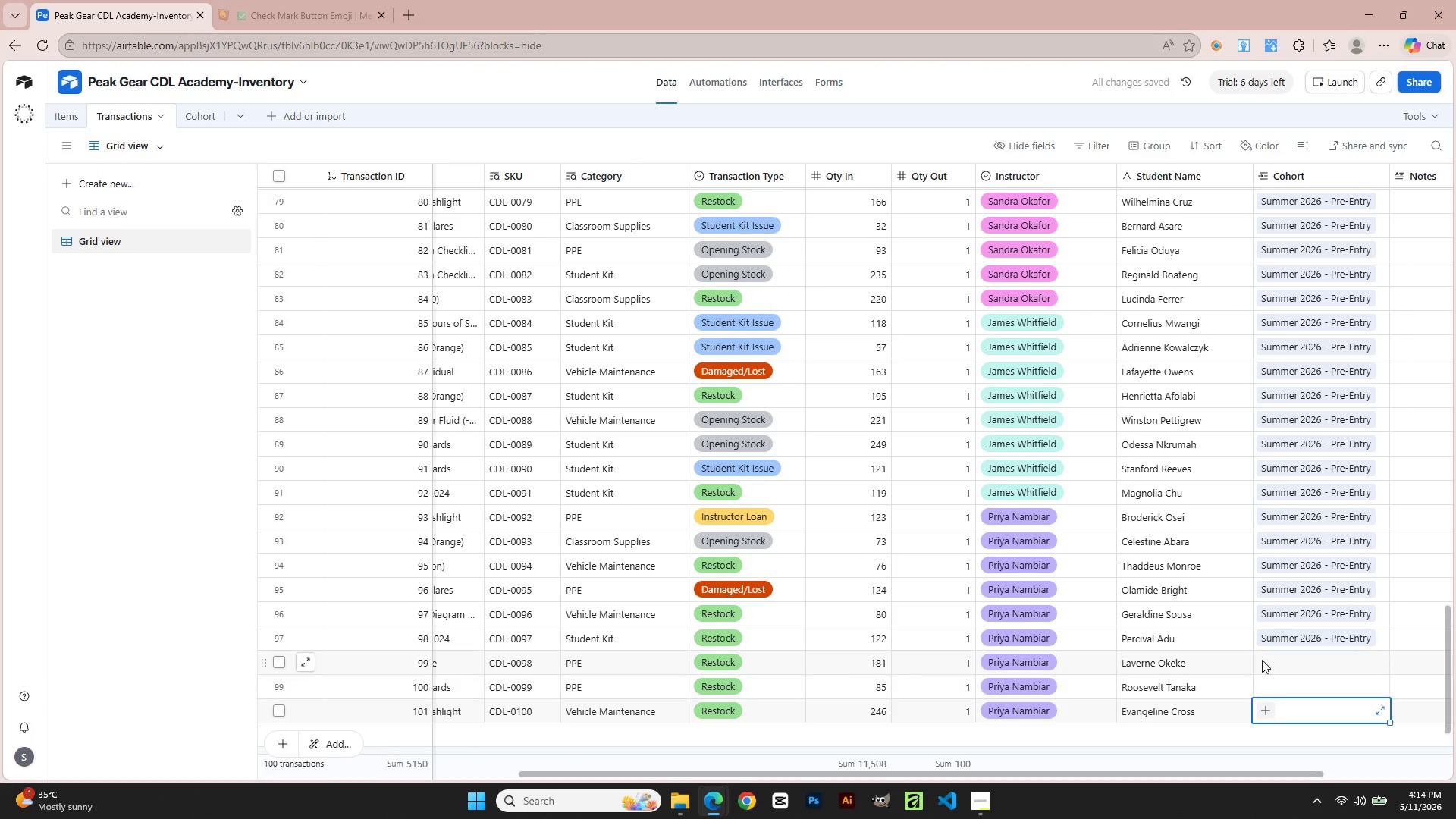 
double_click([1262, 660])
 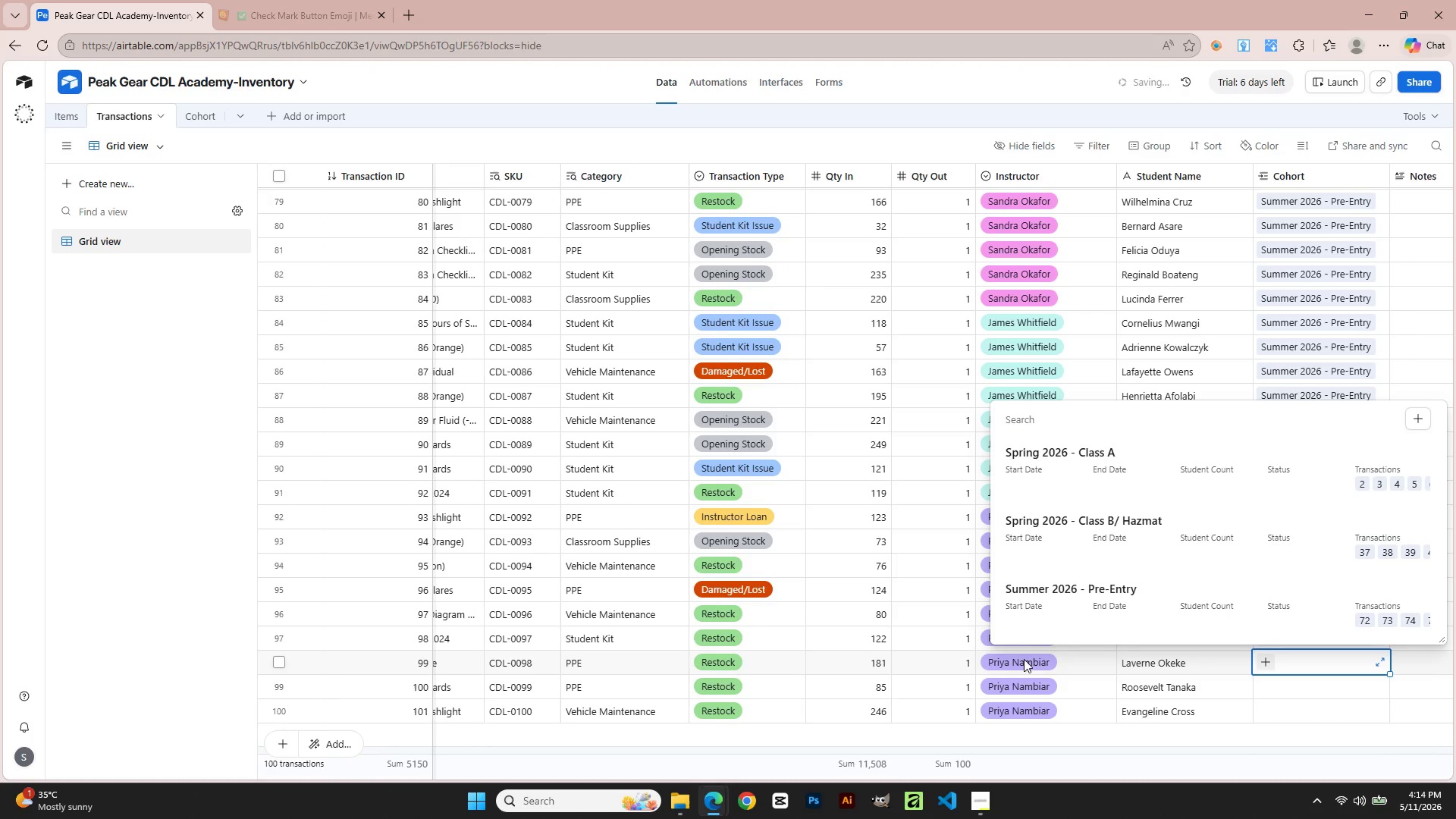 
left_click([1024, 607])
 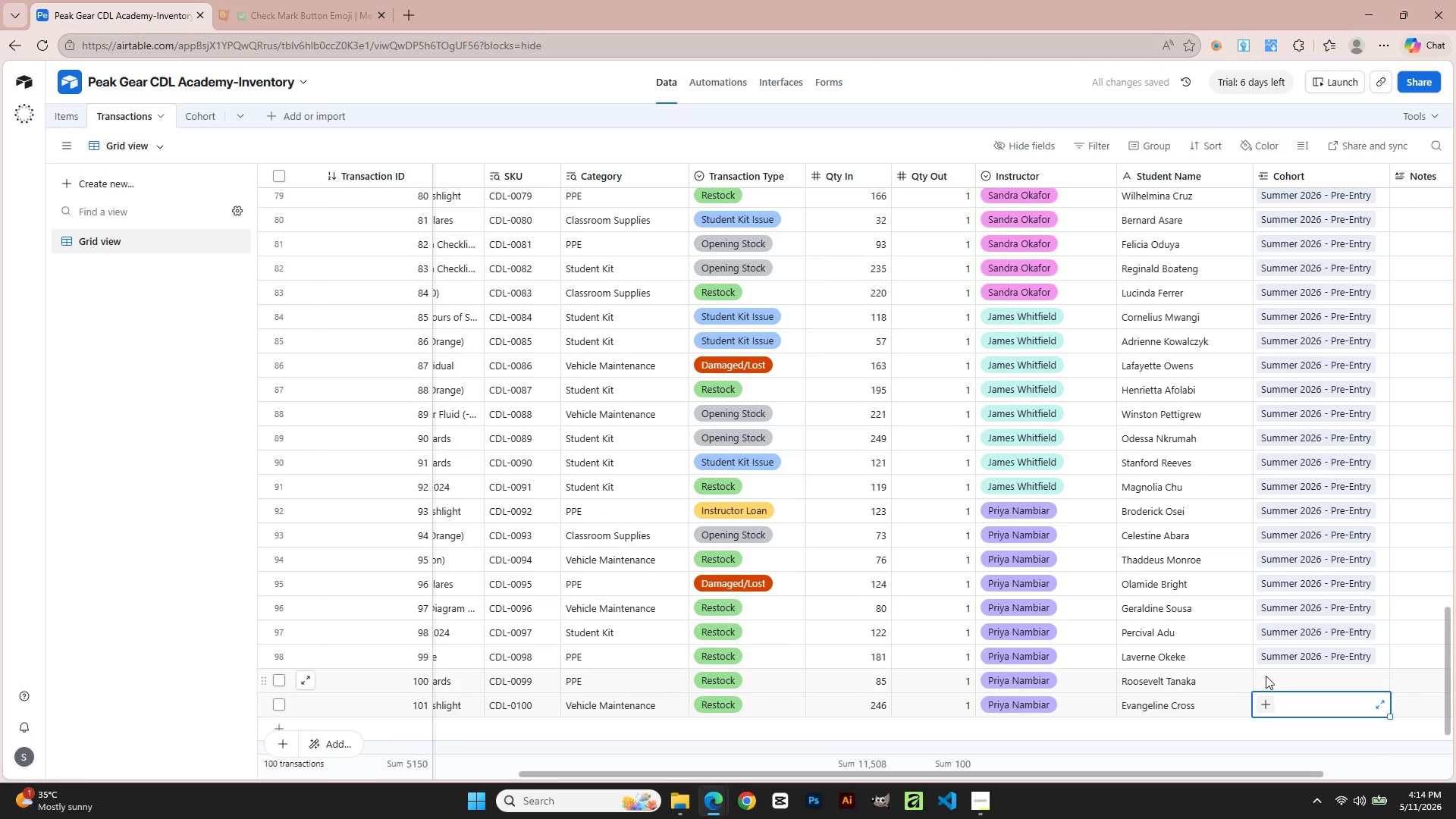 
double_click([1263, 673])
 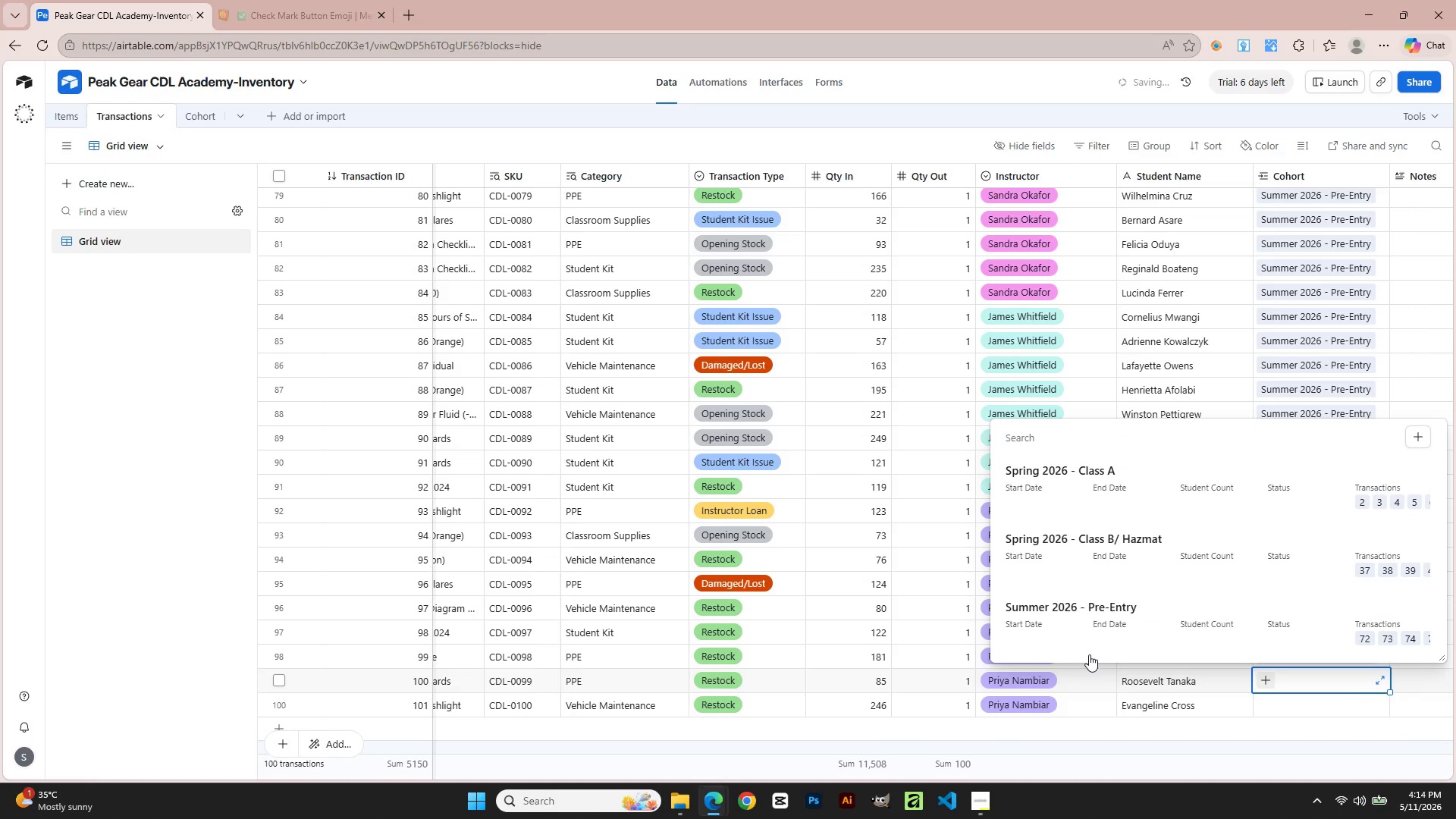 
left_click([1057, 623])
 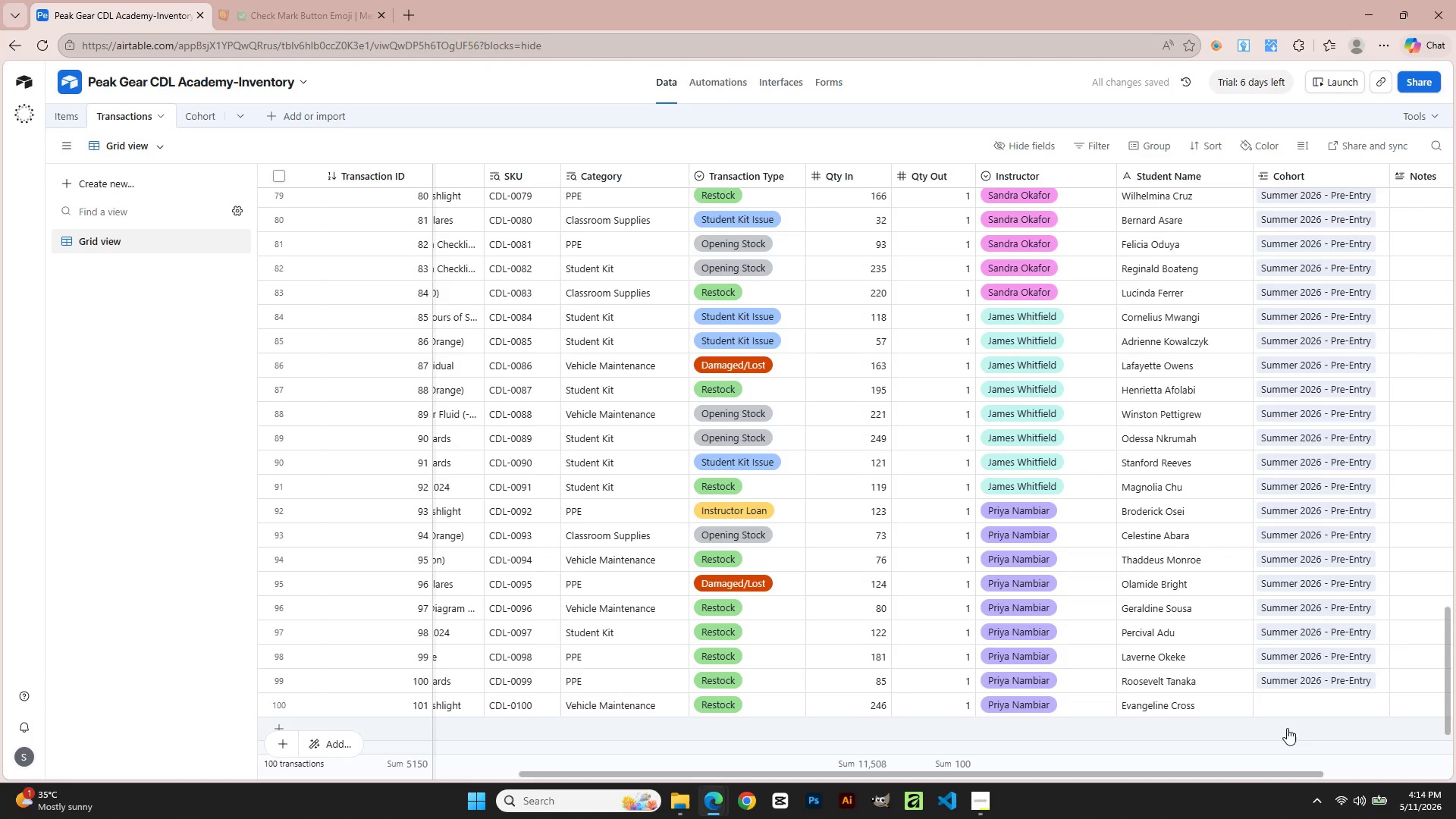 
double_click([1274, 704])
 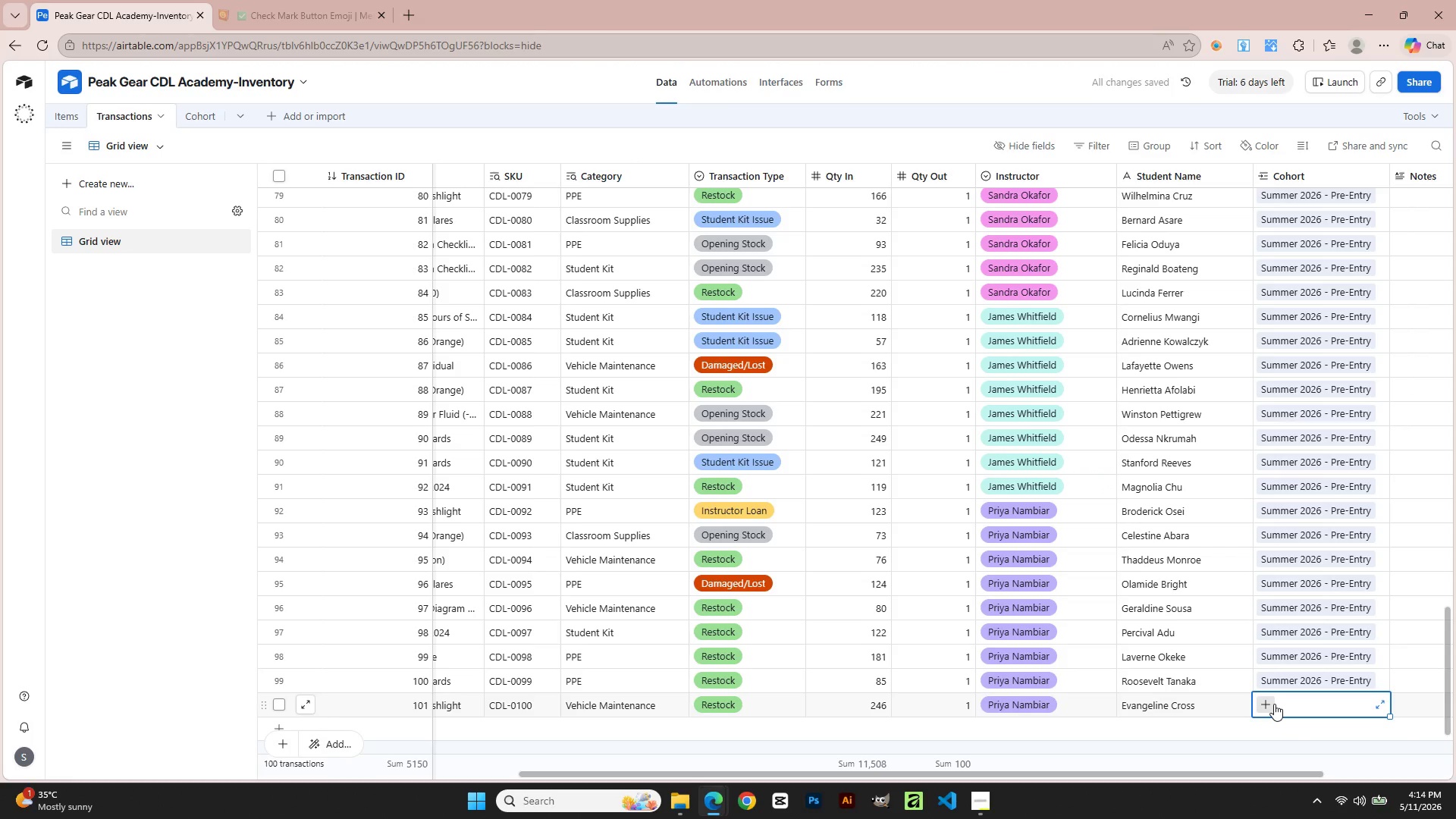 
triple_click([1274, 704])
 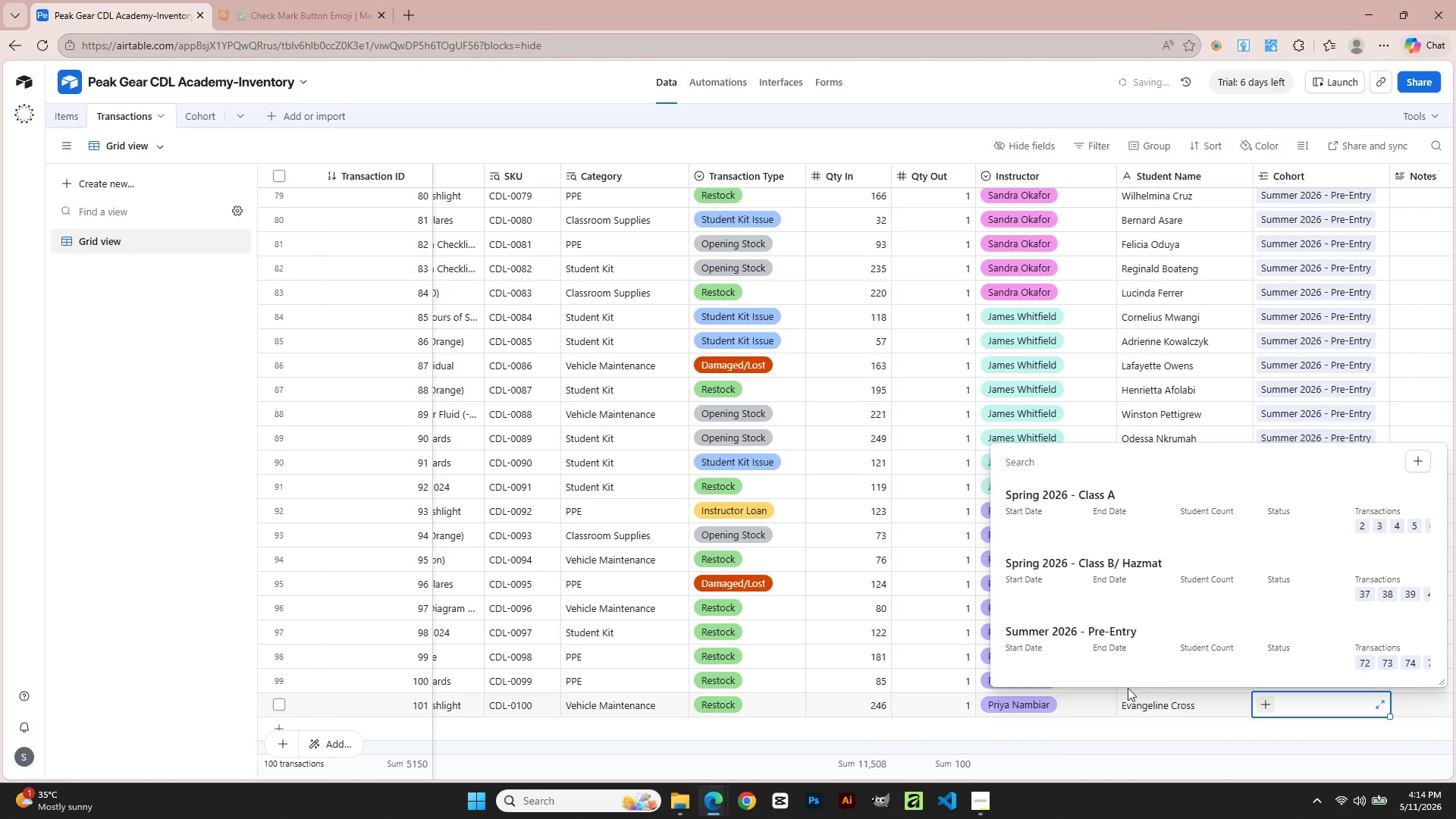 
left_click([1095, 644])
 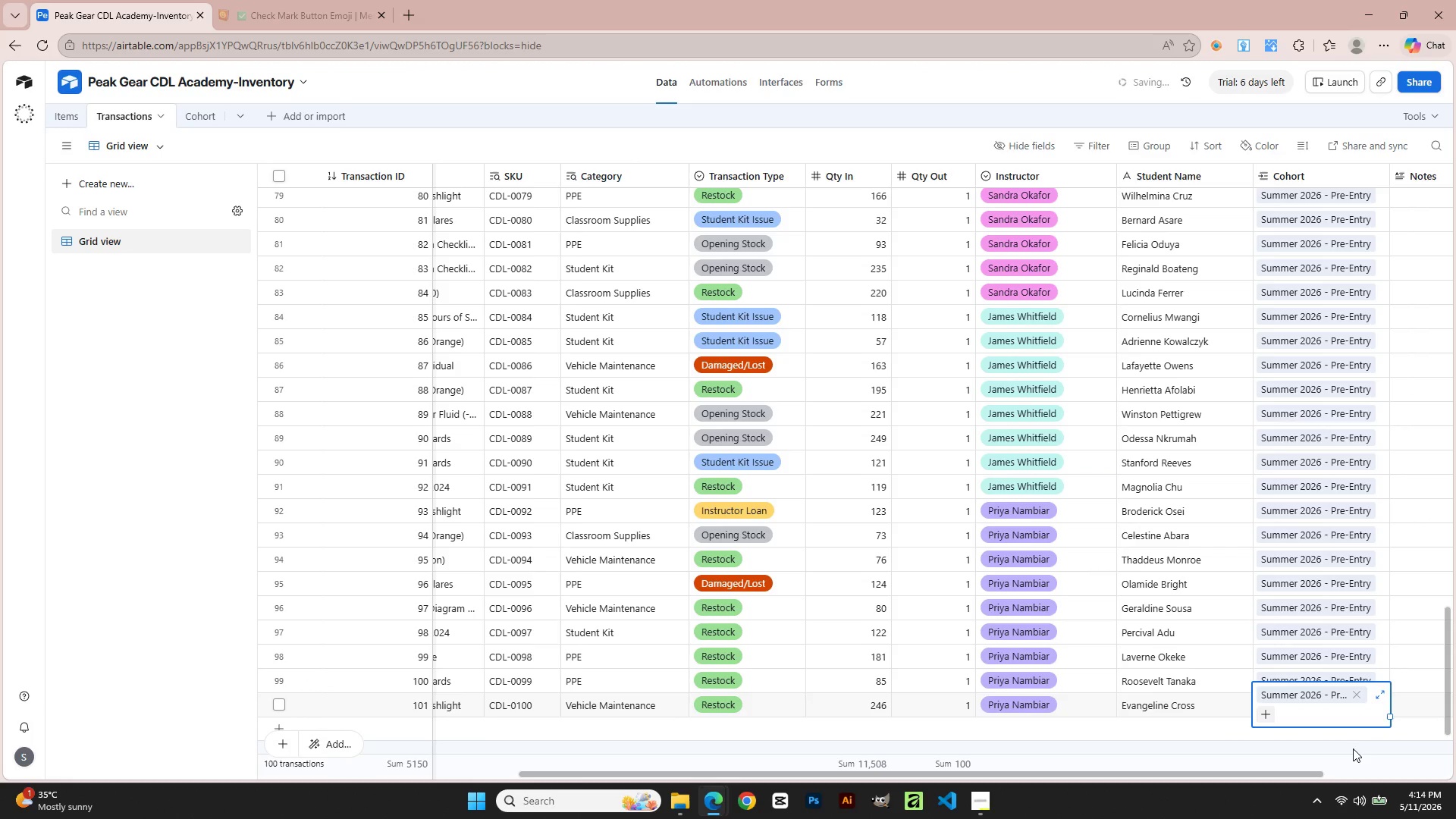 
left_click([1345, 756])
 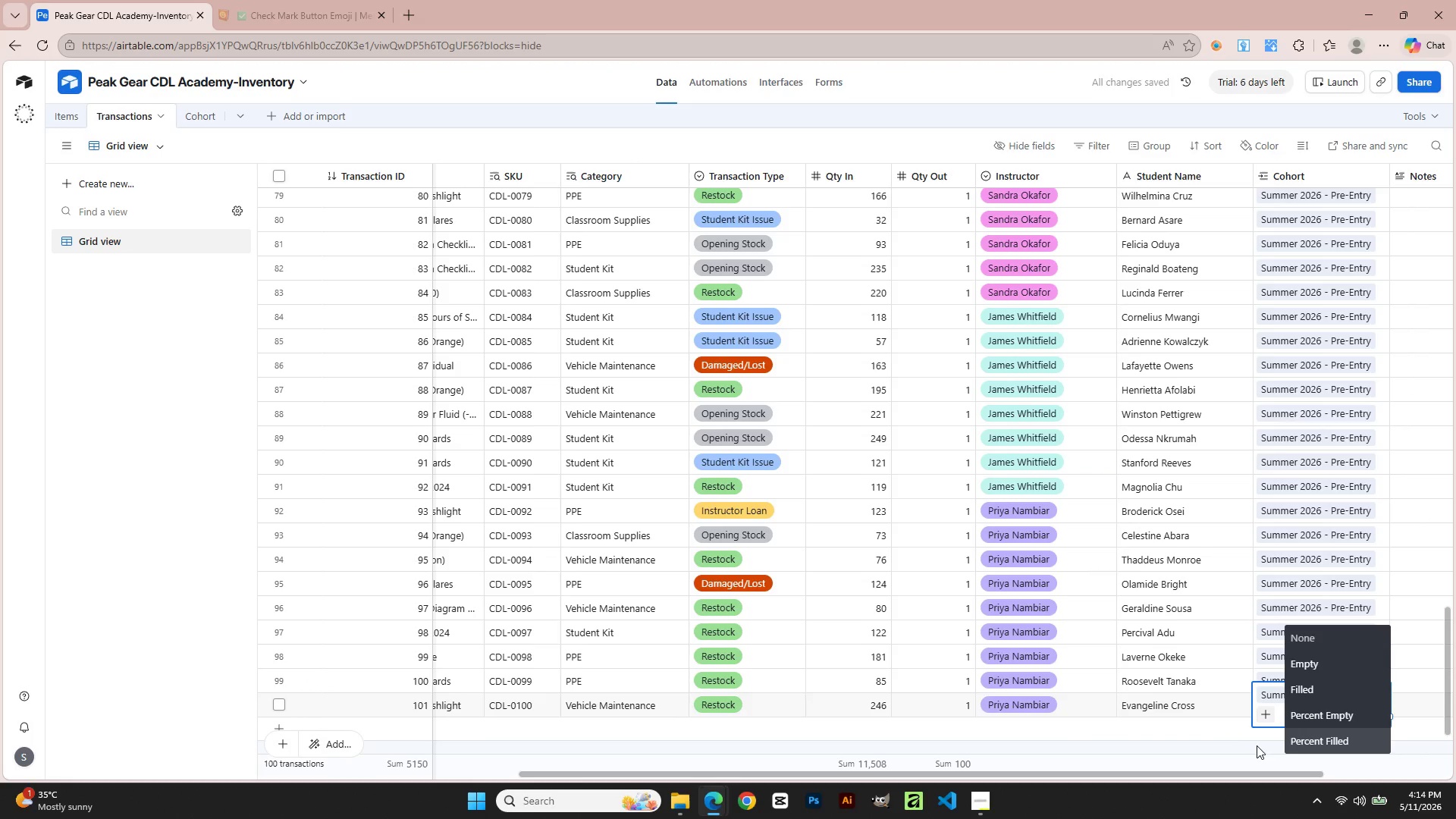 
left_click([1232, 745])
 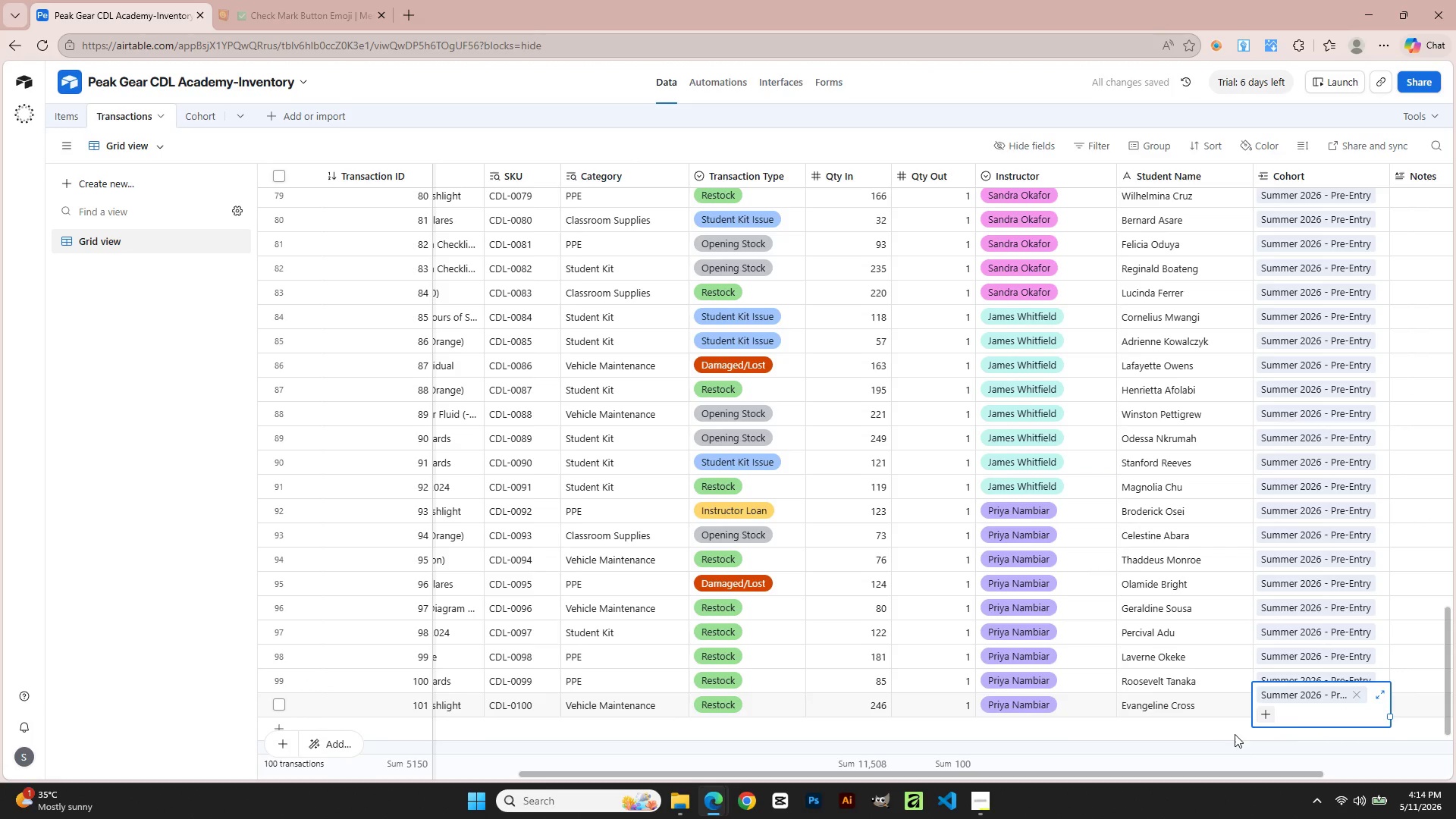 
left_click([1235, 734])
 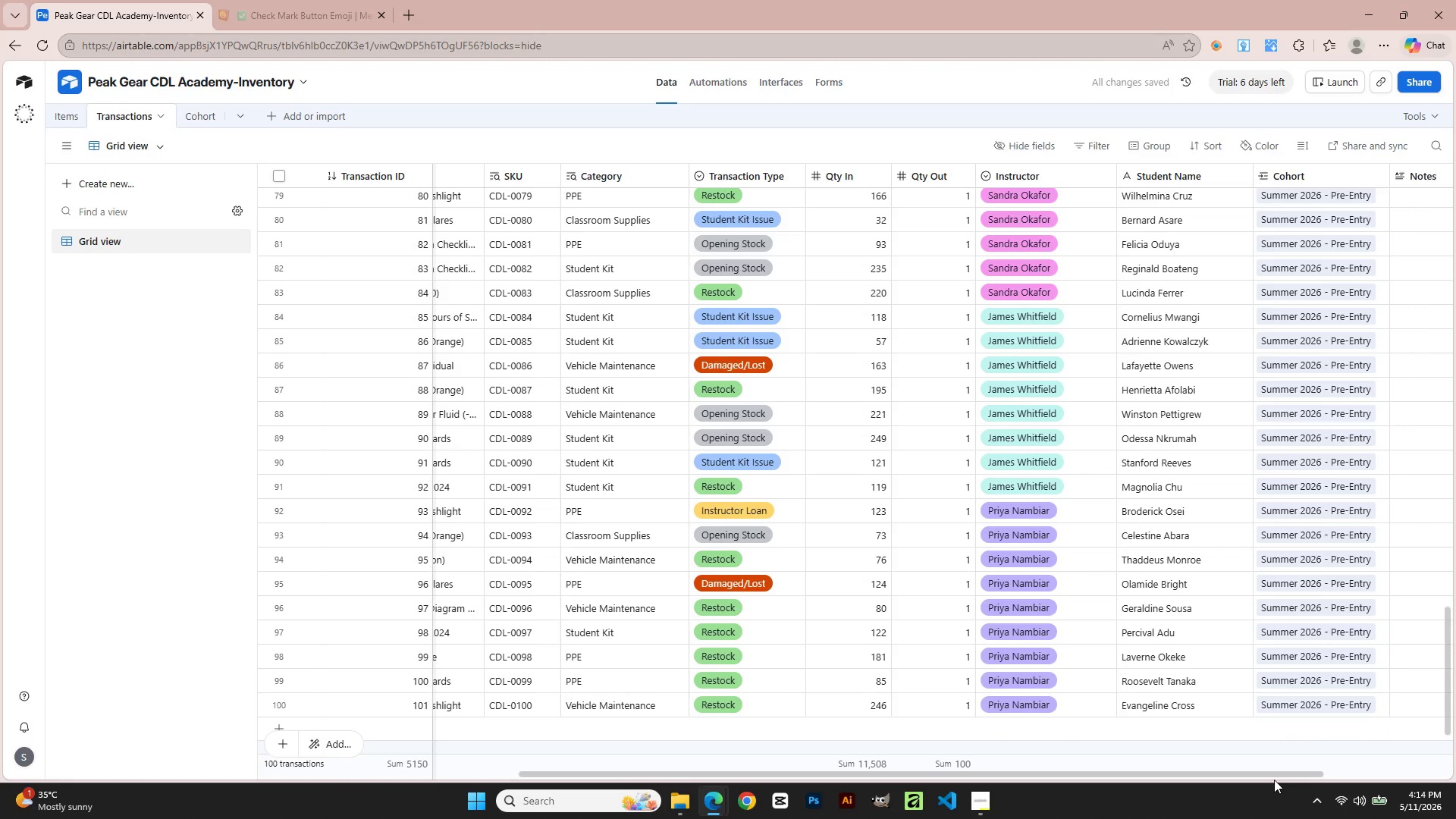 
left_click_drag(start_coordinate=[1276, 771], to_coordinate=[1455, 762])
 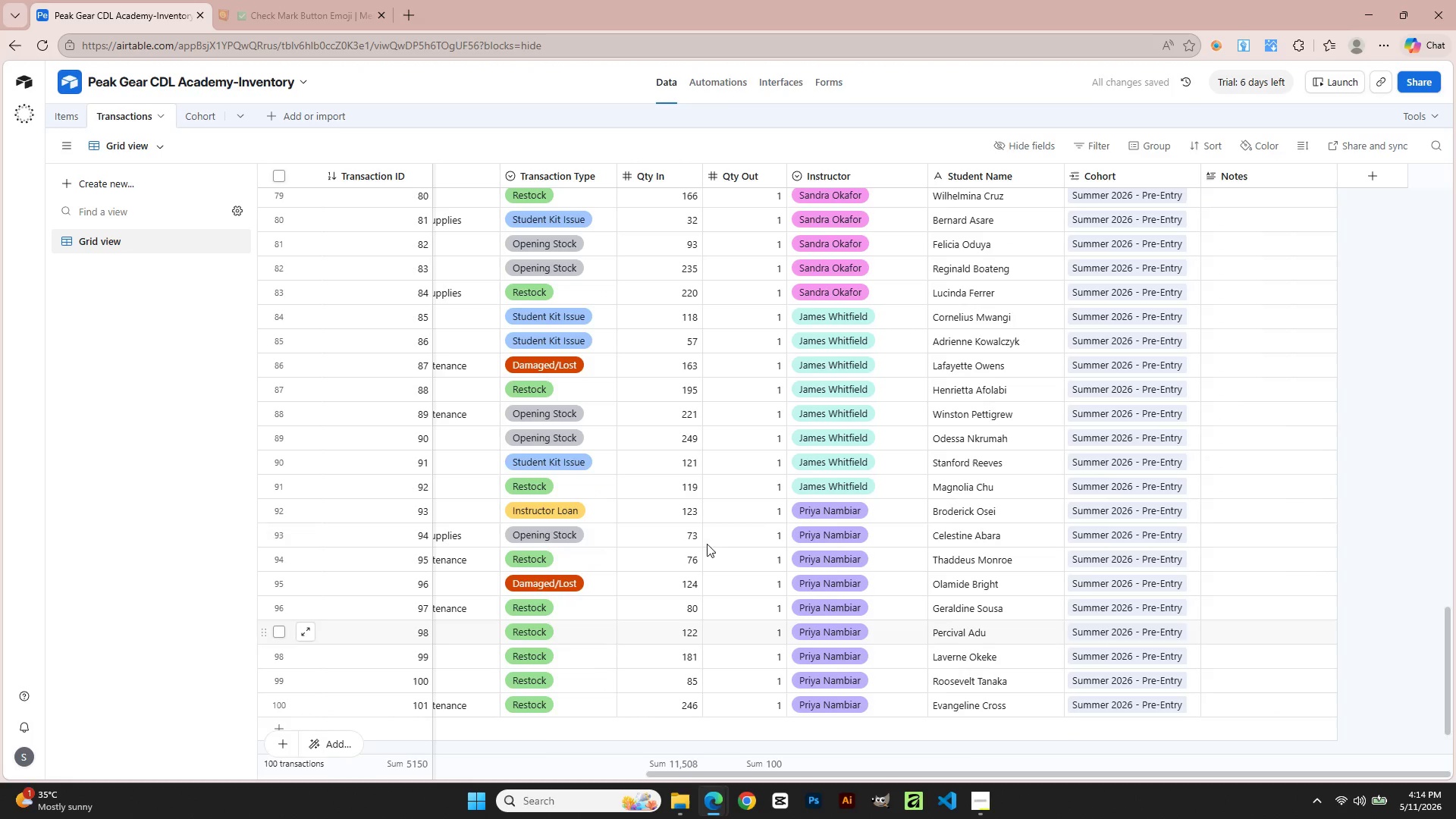 
scroll: coordinate [884, 563], scroll_direction: up, amount: 23.0
 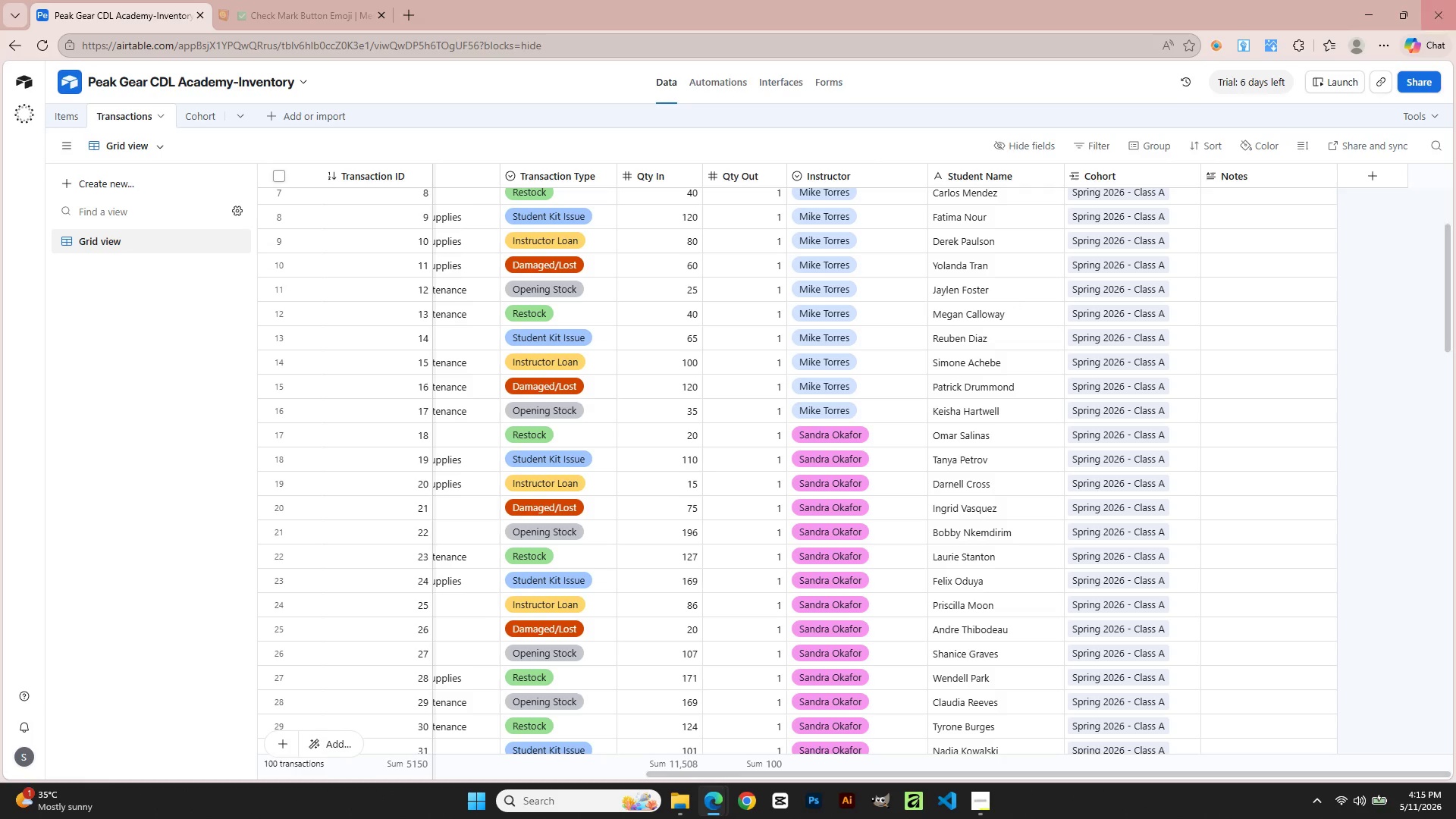 
wait(47.59)
 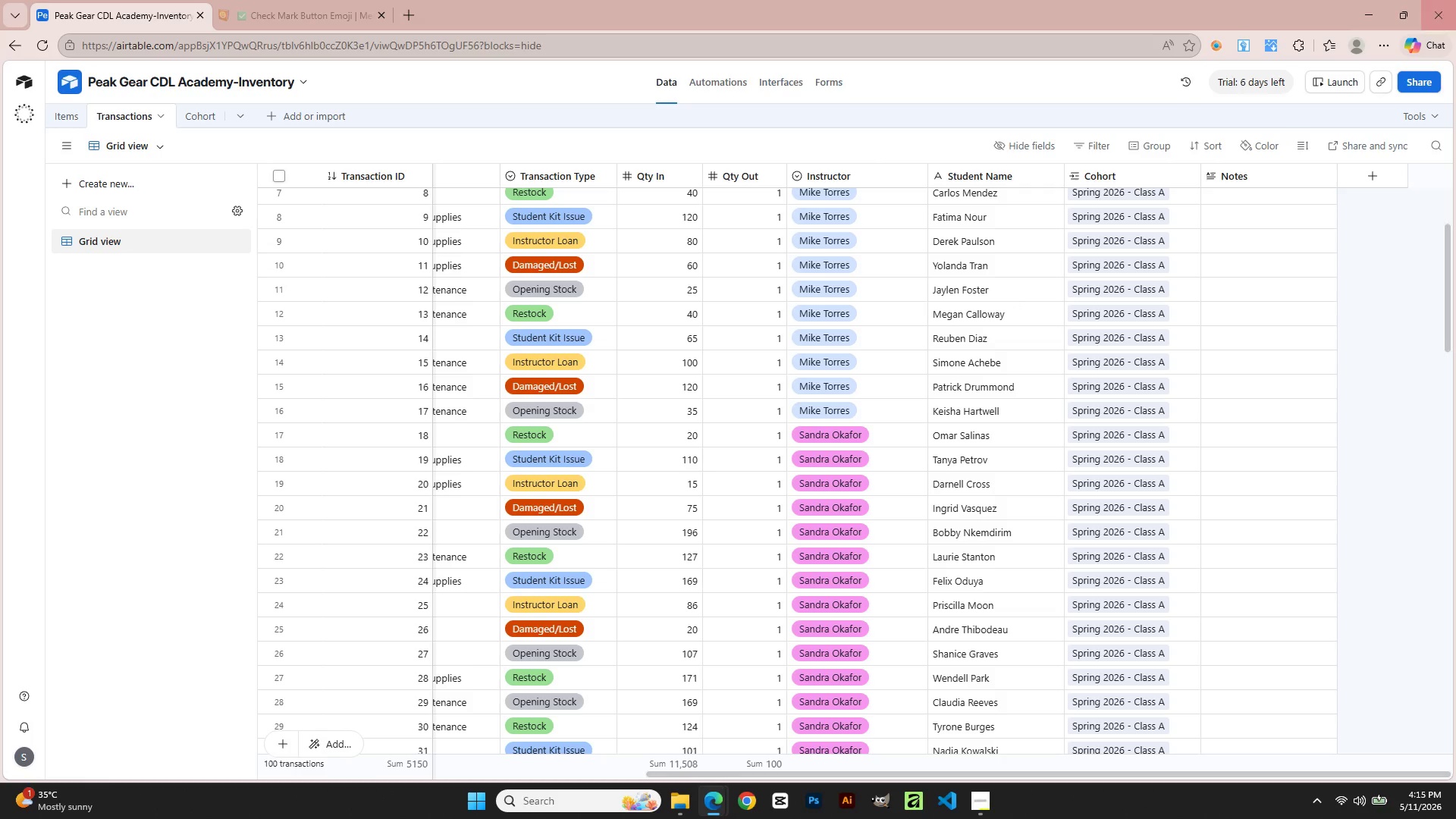 
scroll: coordinate [1223, 424], scroll_direction: up, amount: 12.0
 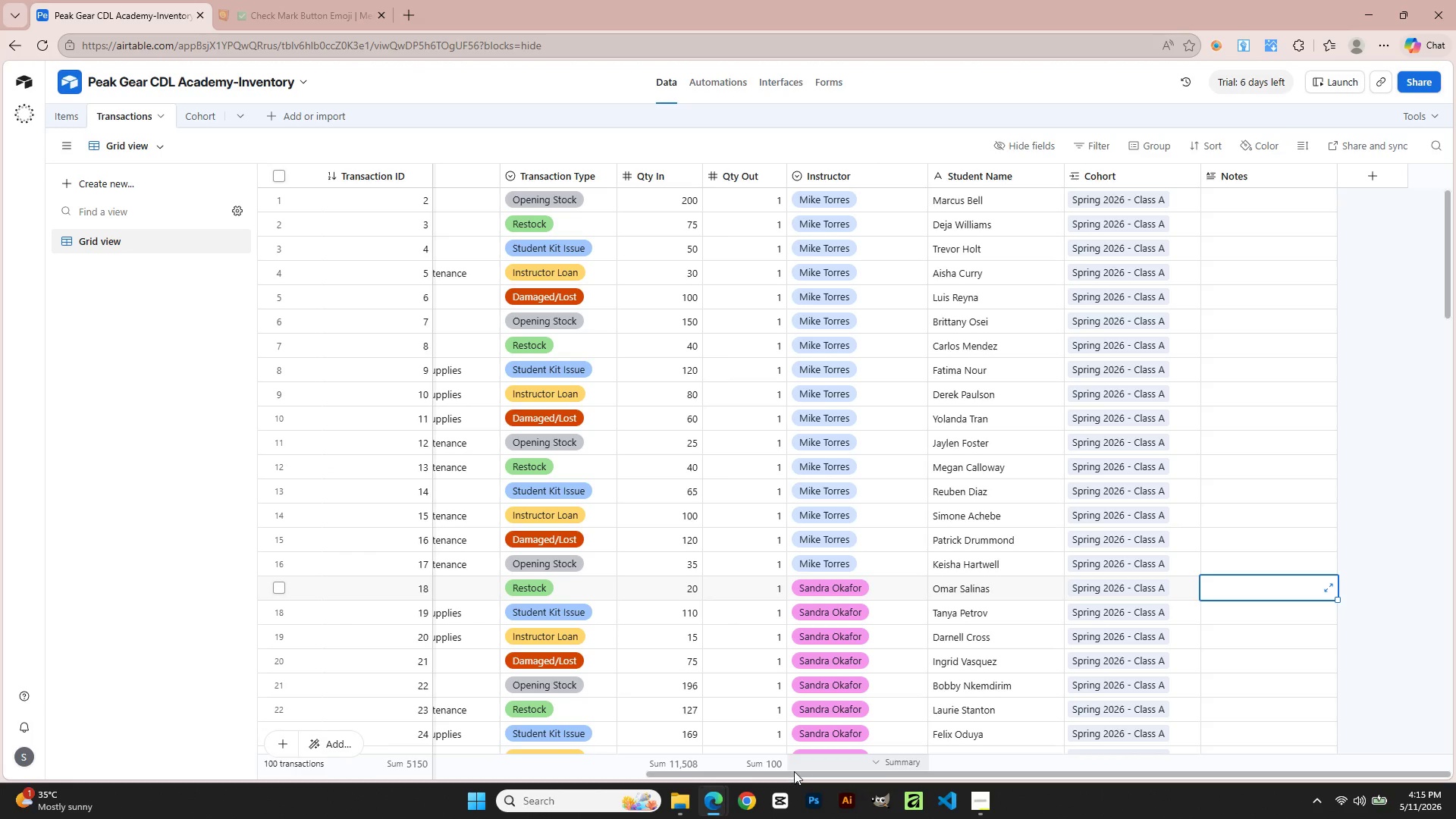 
left_click_drag(start_coordinate=[794, 774], to_coordinate=[697, 792])
 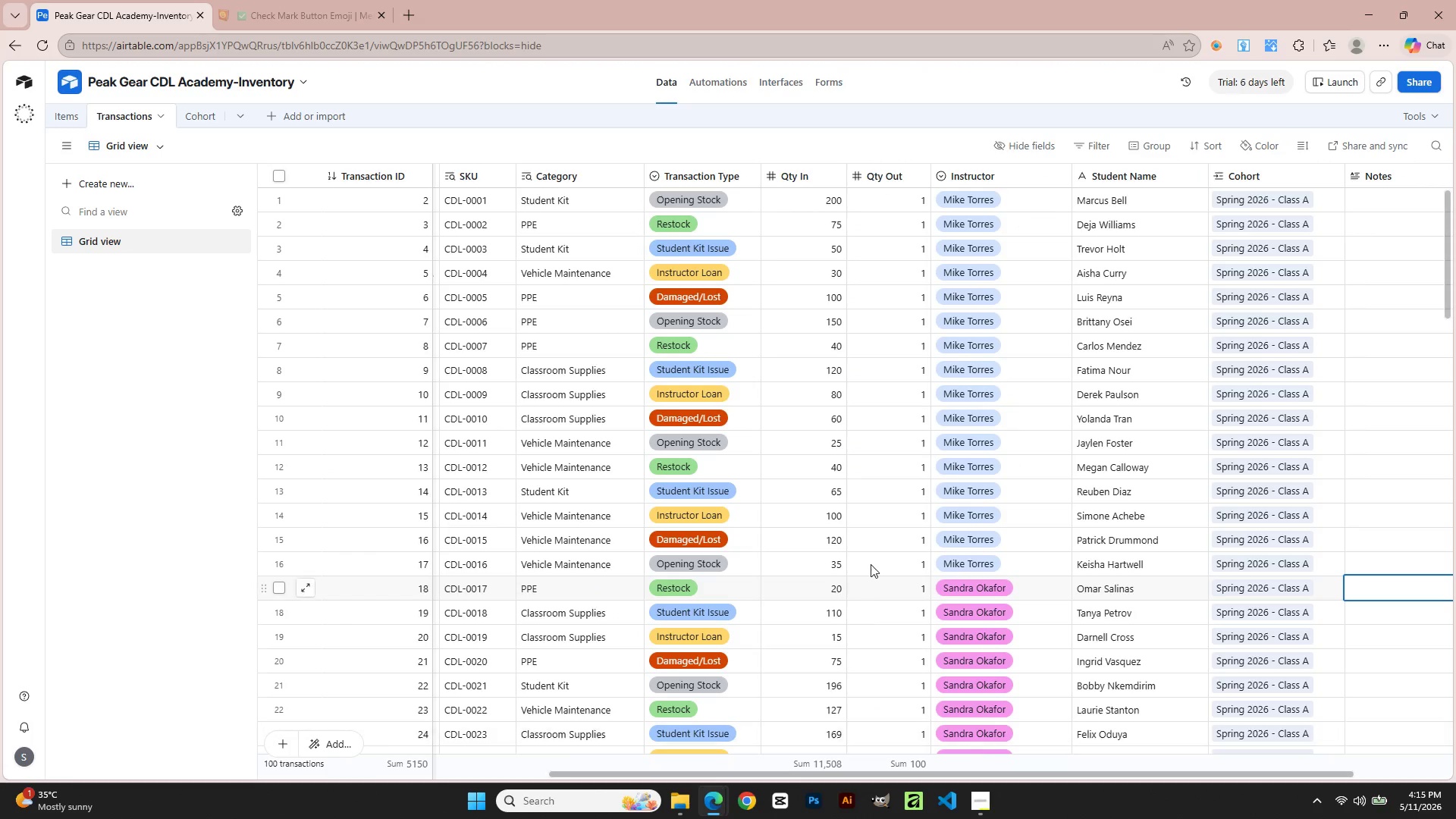 
scroll: coordinate [871, 564], scroll_direction: up, amount: 3.0
 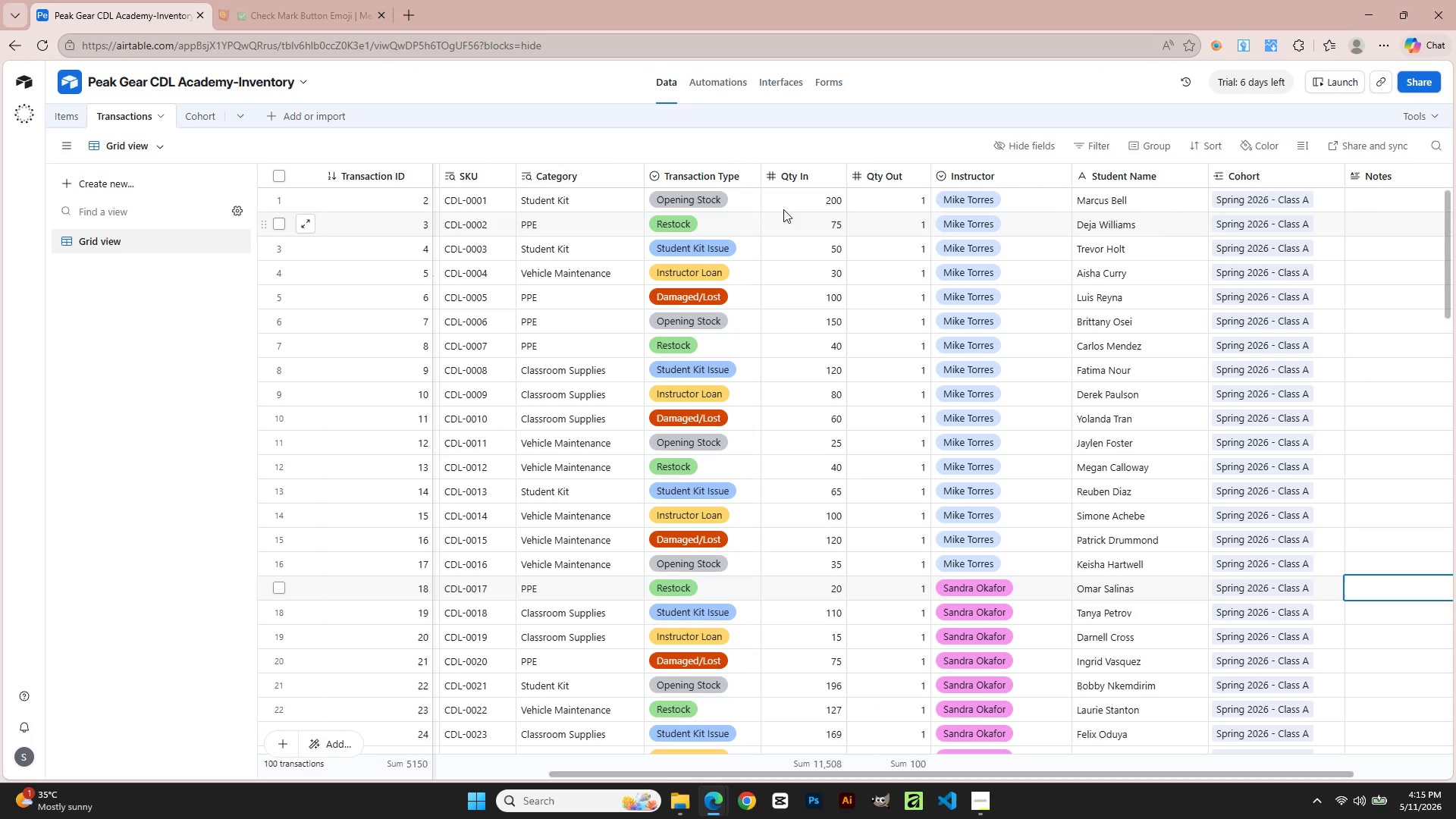 
left_click([783, 209])
 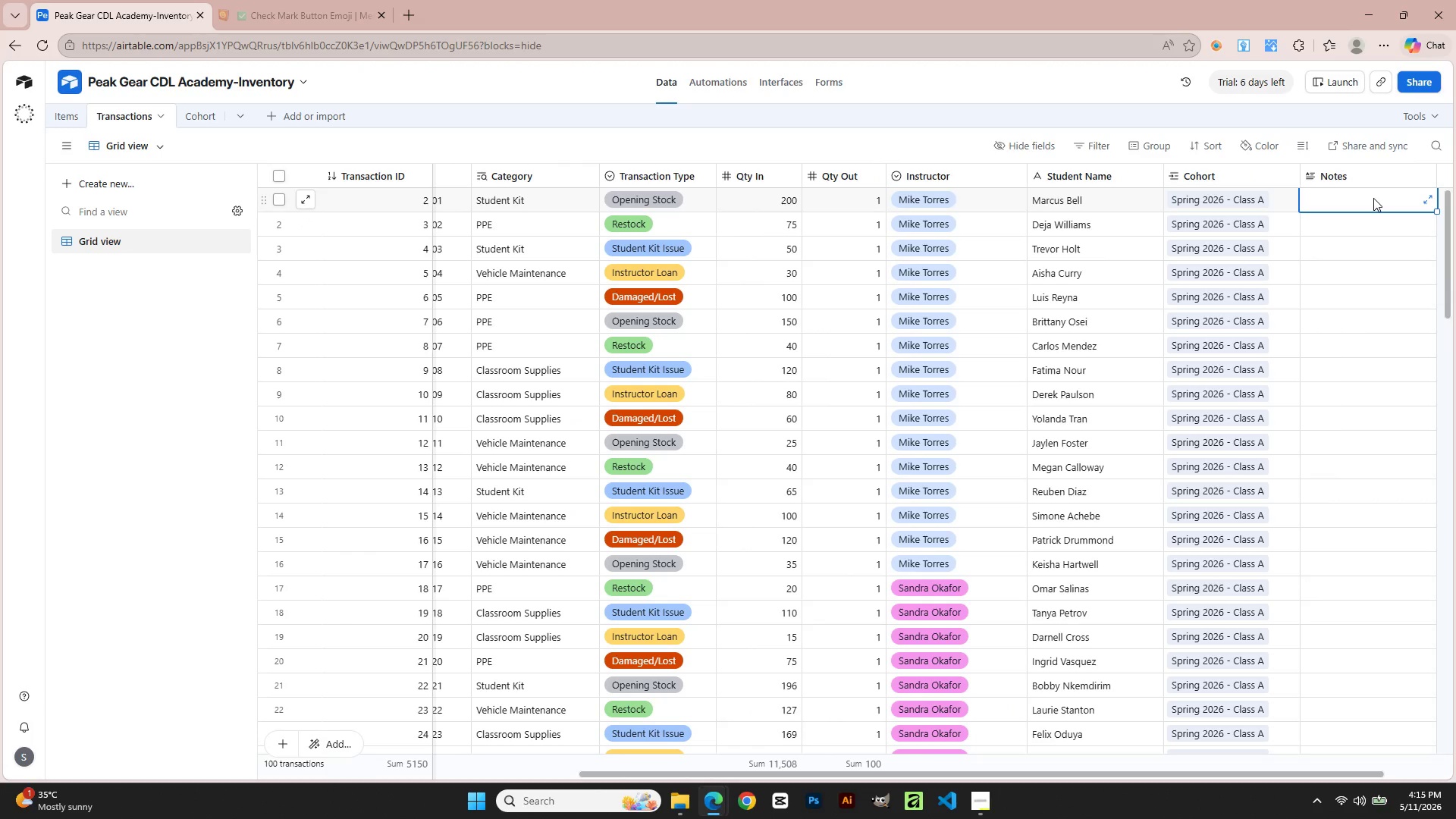 
key(ArrowRight)
 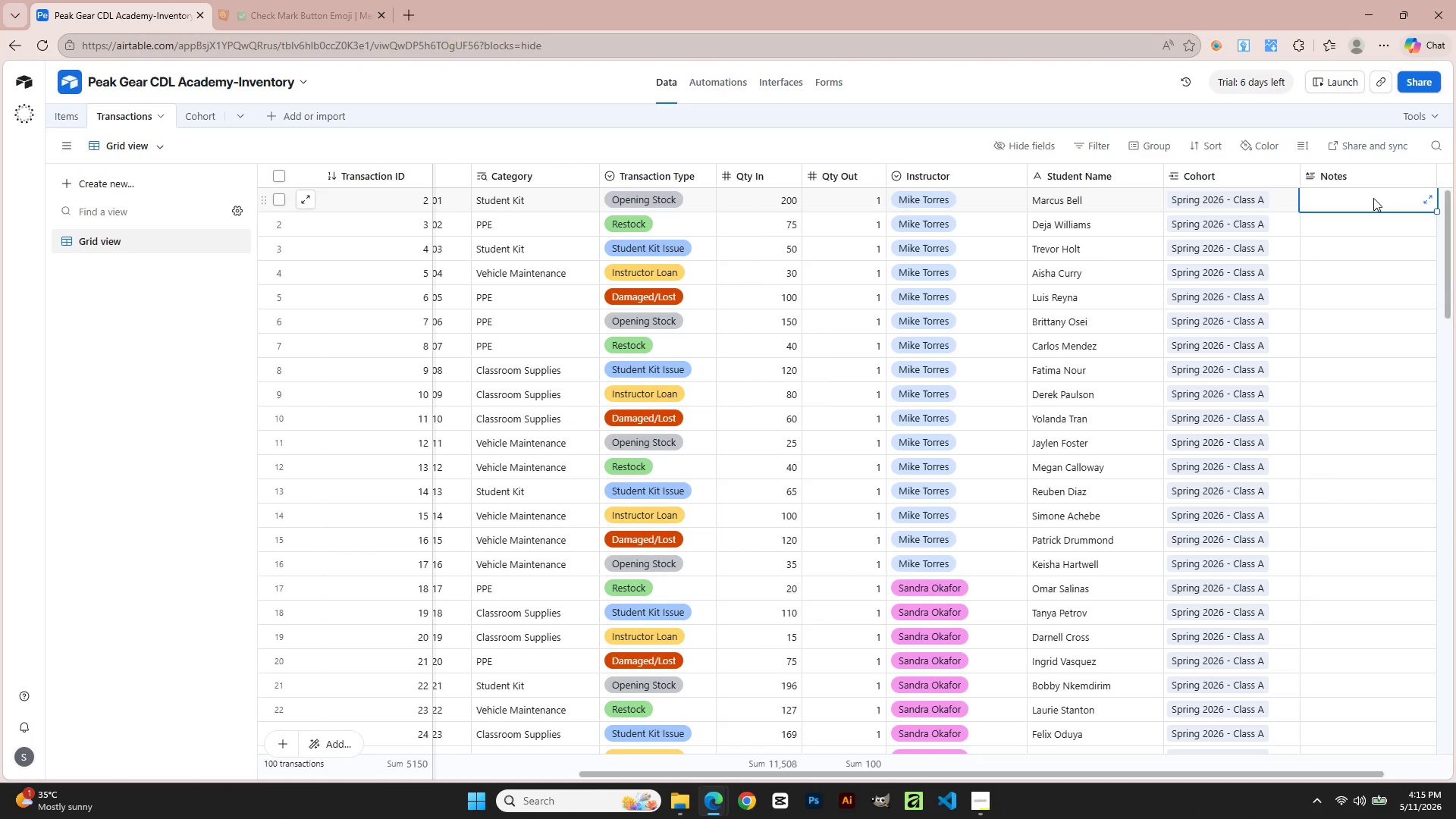 
type(W)
key(Backspace)
type(emergency )
key(Backspace)
key(Backspace)
key(Backspace)
key(Backspace)
key(Backspace)
key(Backspace)
key(Backspace)
key(Backspace)
key(Backspace)
key(Backspace)
type(Emergency Reorder - Stock depelted ag)
key(Backspace)
key(Backspace)
key(Backspace)
key(Backspace)
key(Backspace)
key(Backspace)
key(Backspace)
key(Backspace)
type(e)
key(Backspace)
type(leted ag)
key(Backspace)
type(head of Spring cohort)
 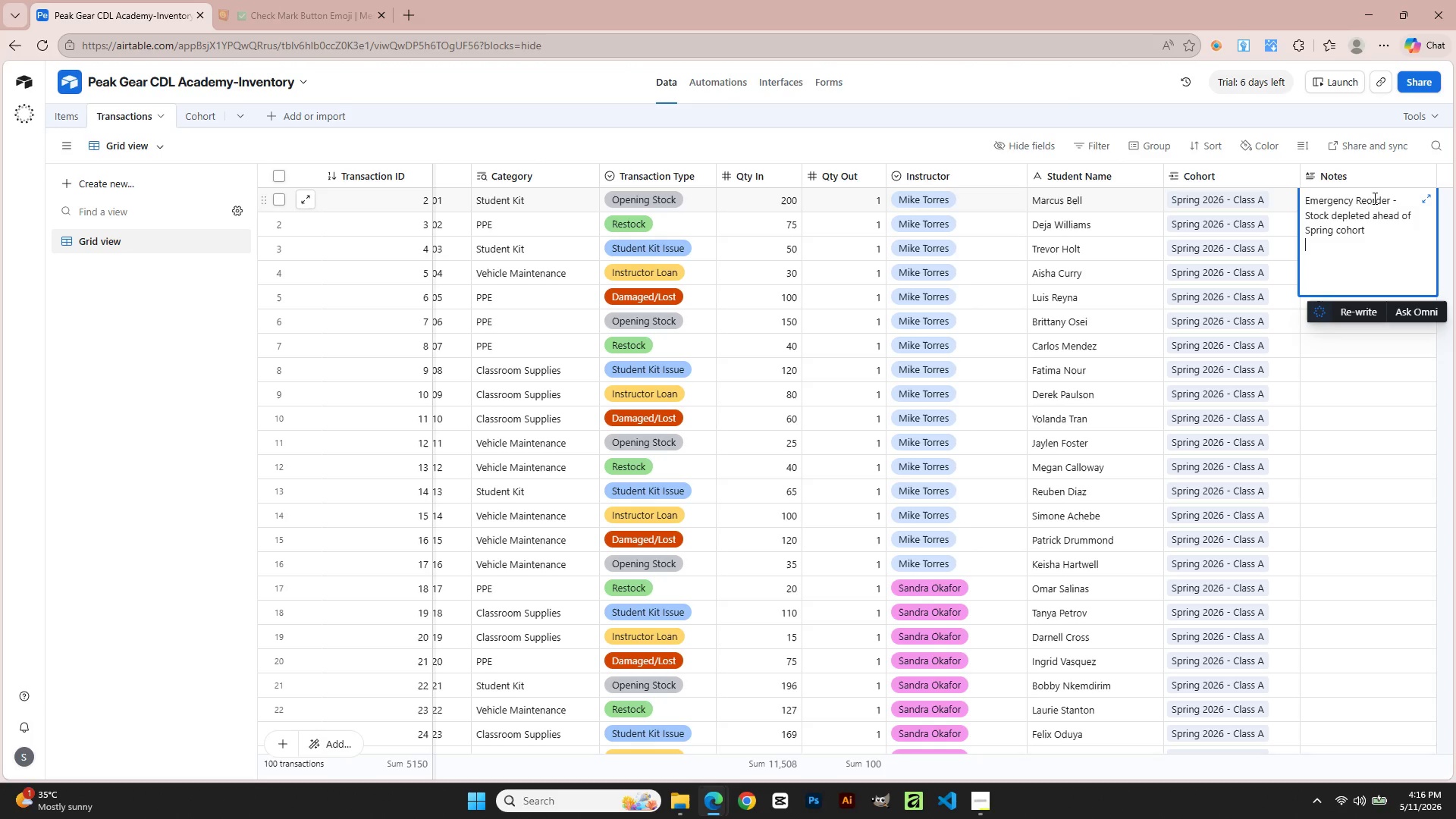 
 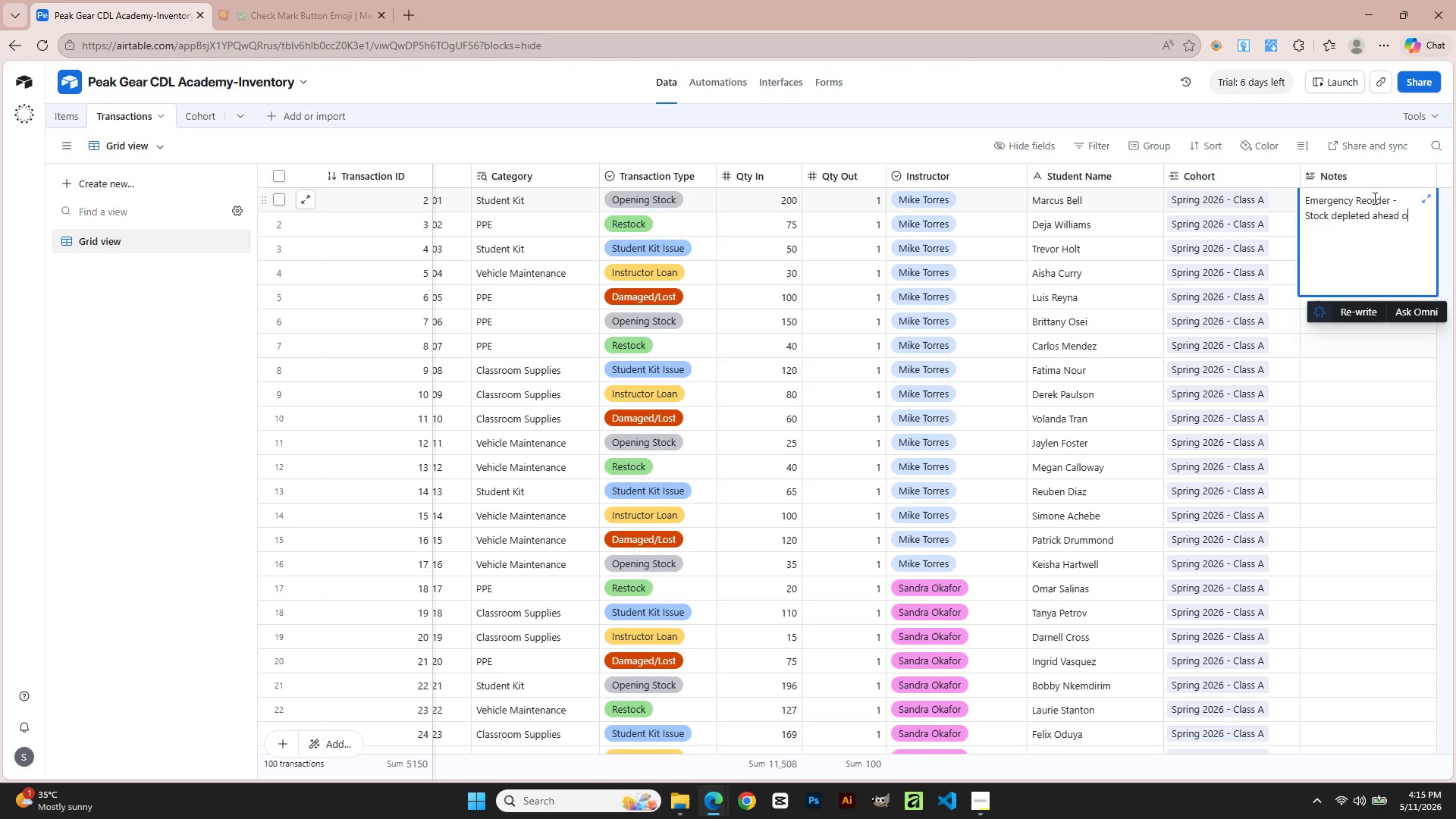 
key(Enter)
 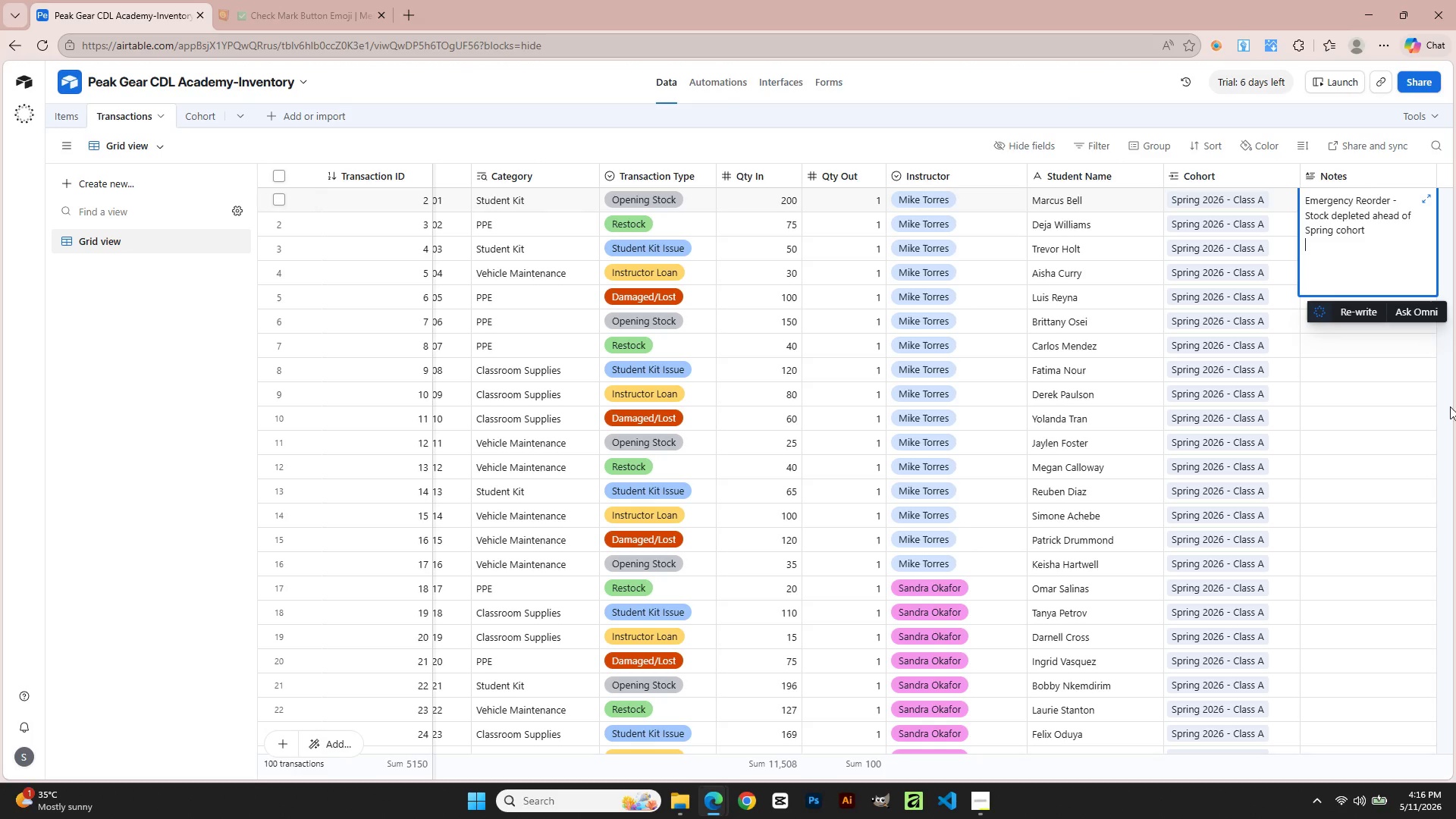 
left_click([1401, 487])
 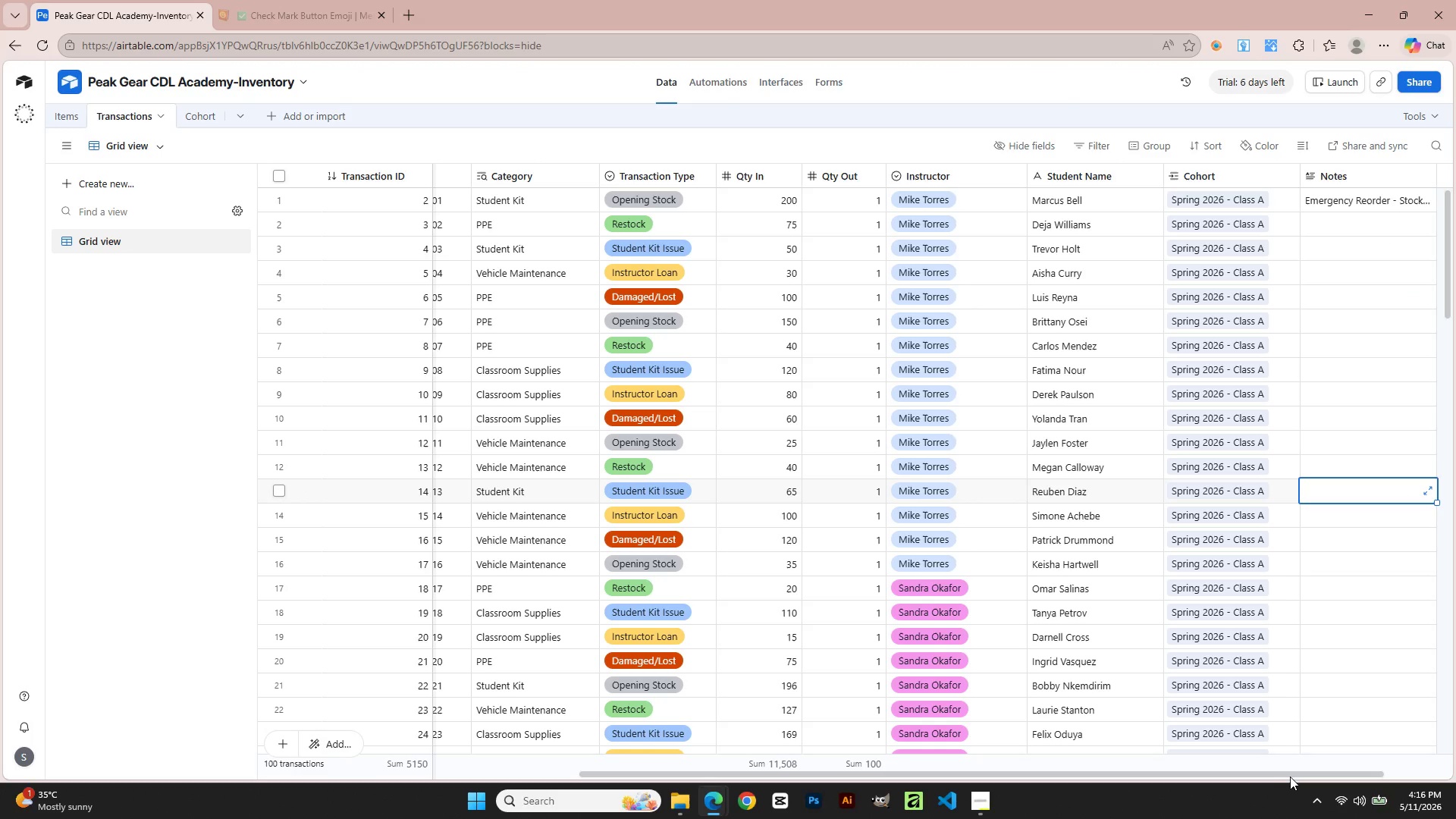 
left_click_drag(start_coordinate=[1295, 773], to_coordinate=[1455, 754])
 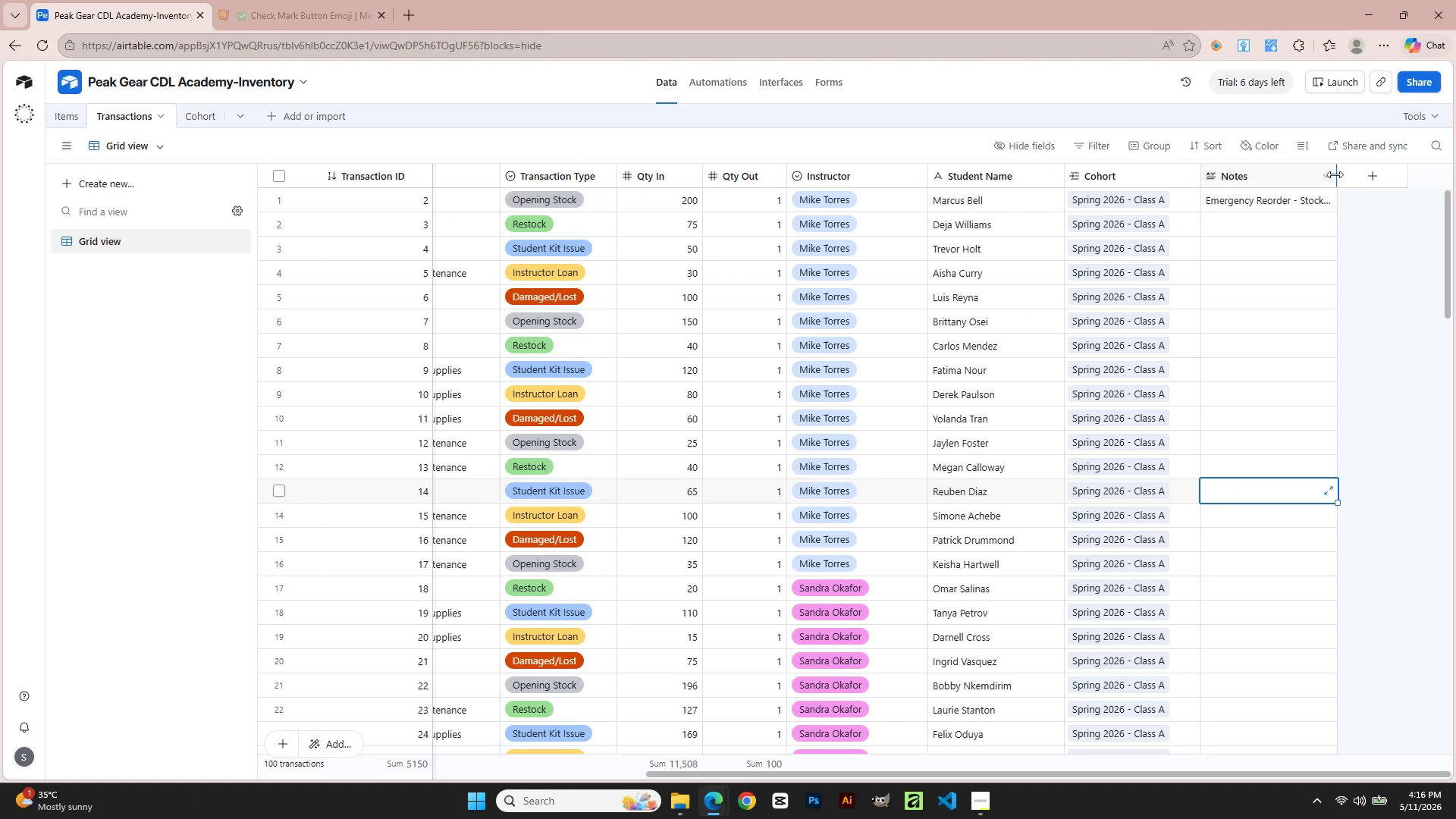 
left_click_drag(start_coordinate=[1334, 174], to_coordinate=[1442, 174])
 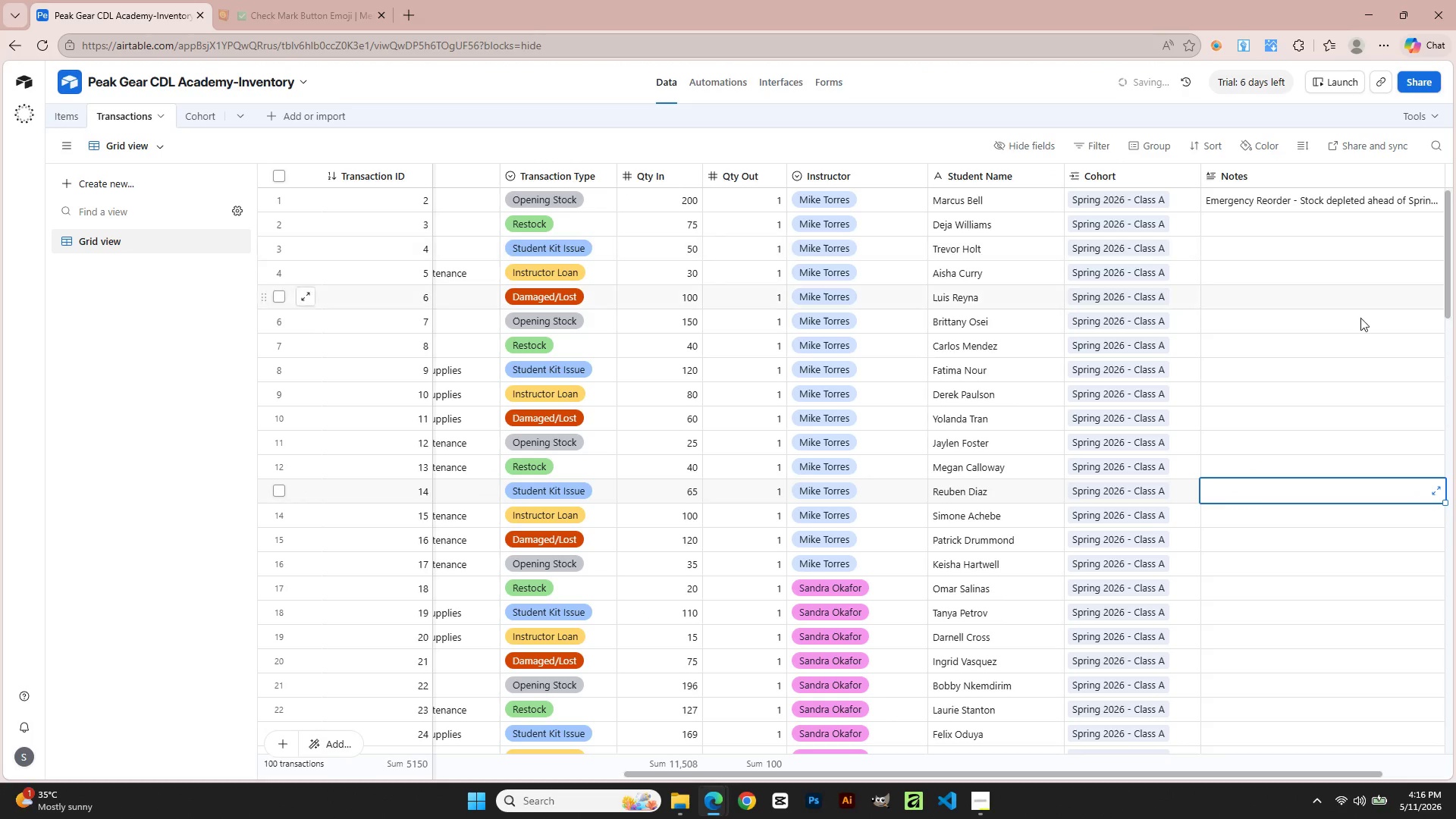 
left_click([1360, 318])
 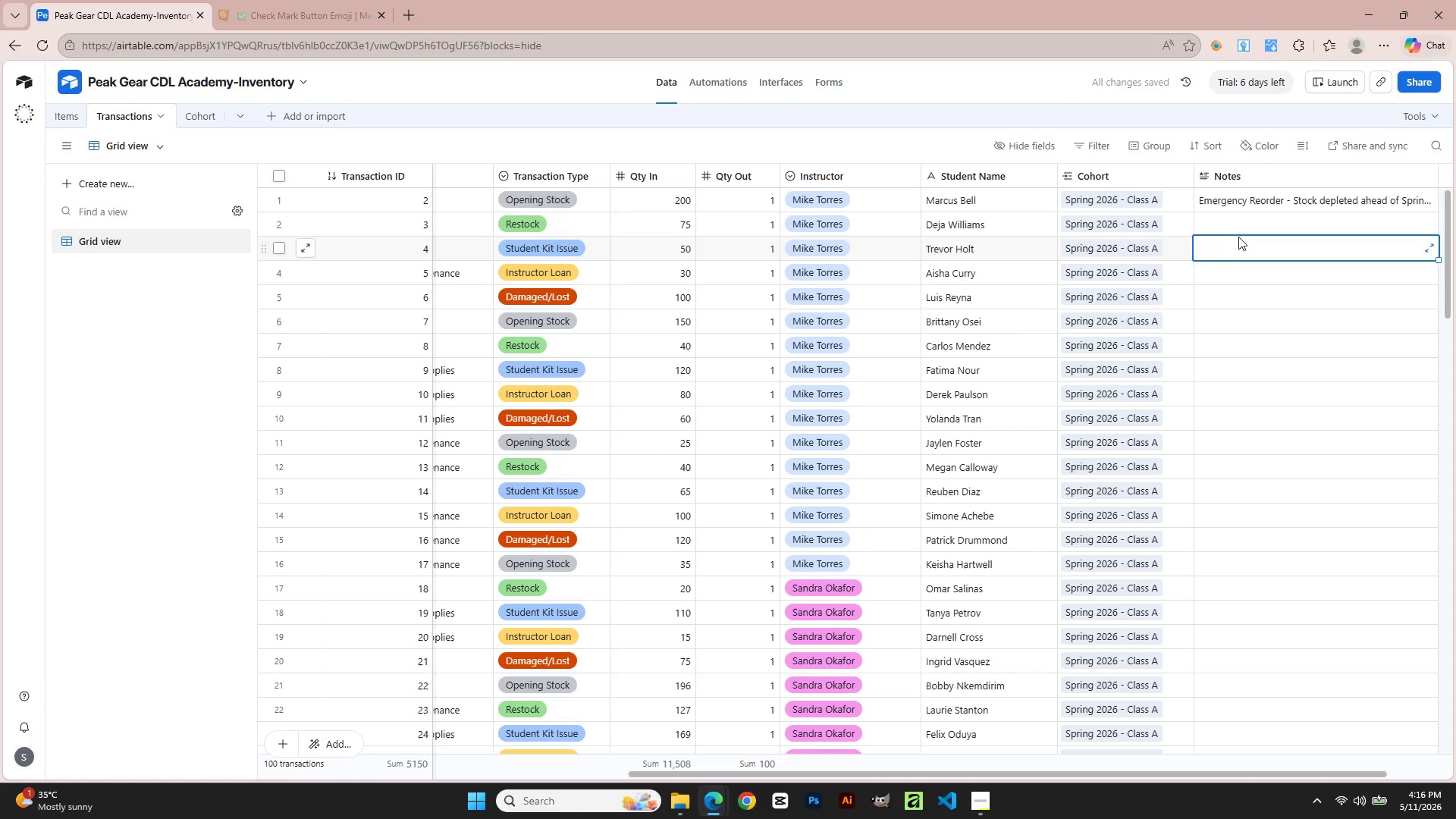 
double_click([1222, 219])
 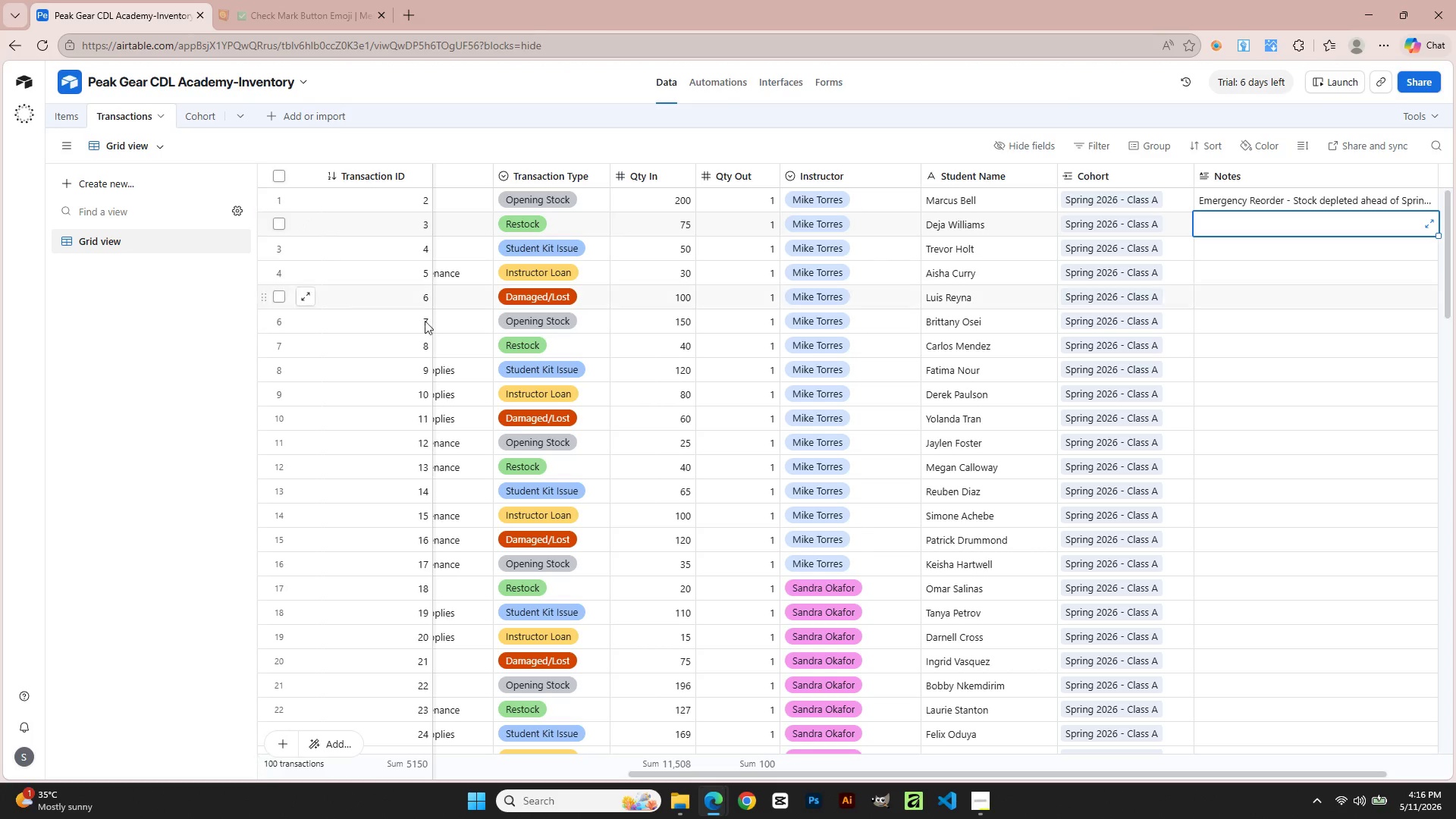 
wait(7.19)
 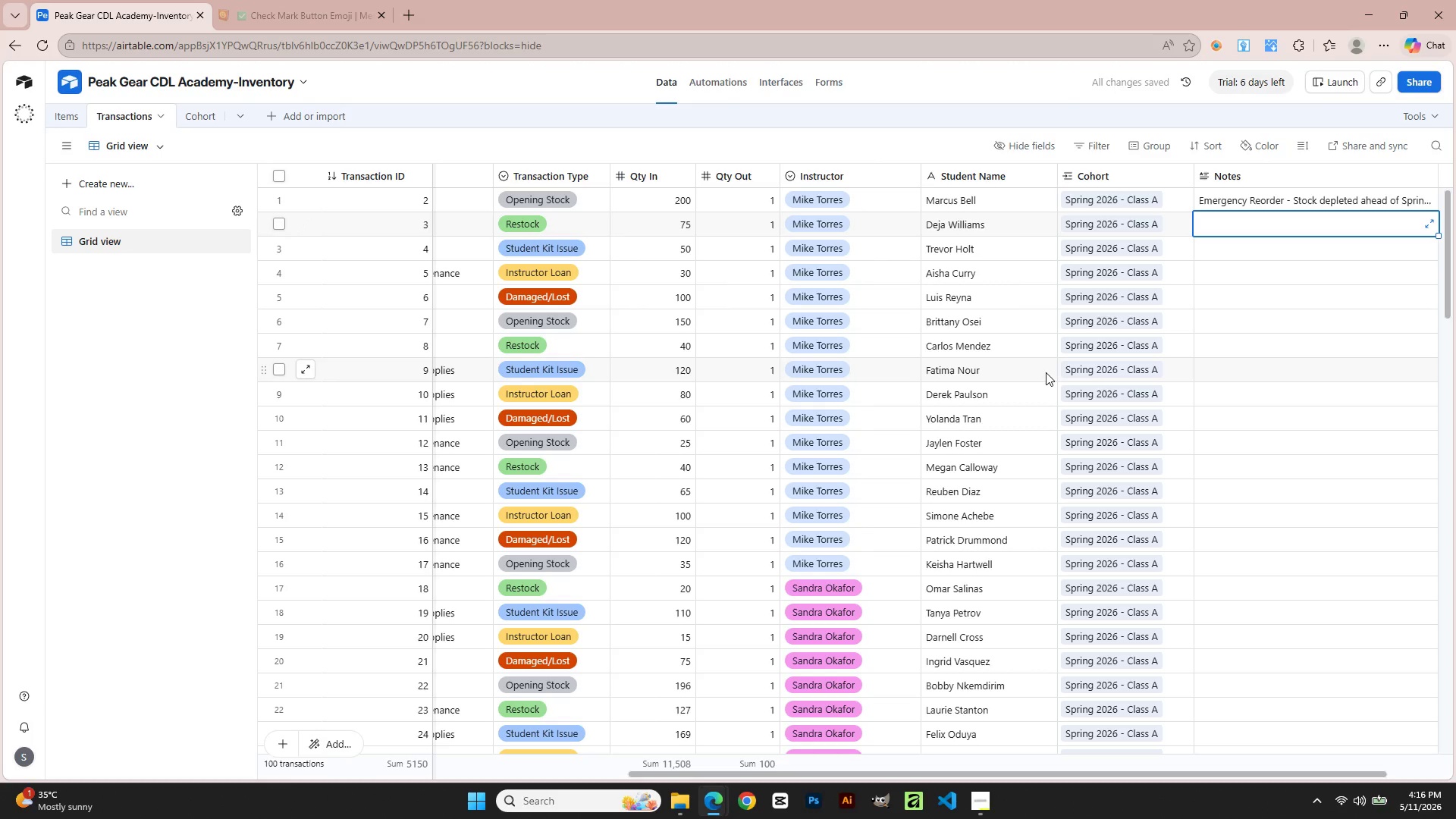 
left_click_drag(start_coordinate=[702, 773], to_coordinate=[250, 755])
 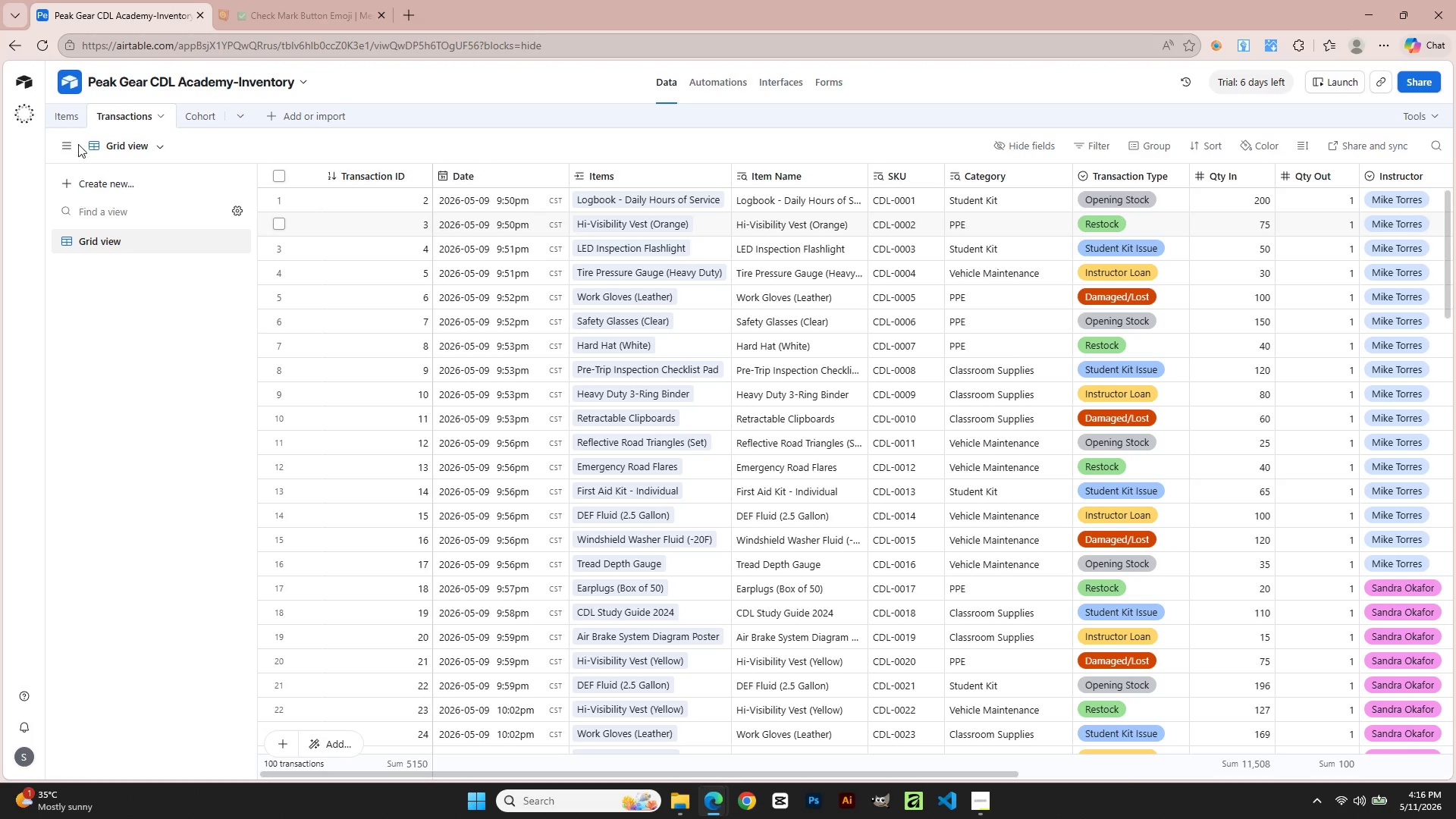 
left_click([72, 110])
 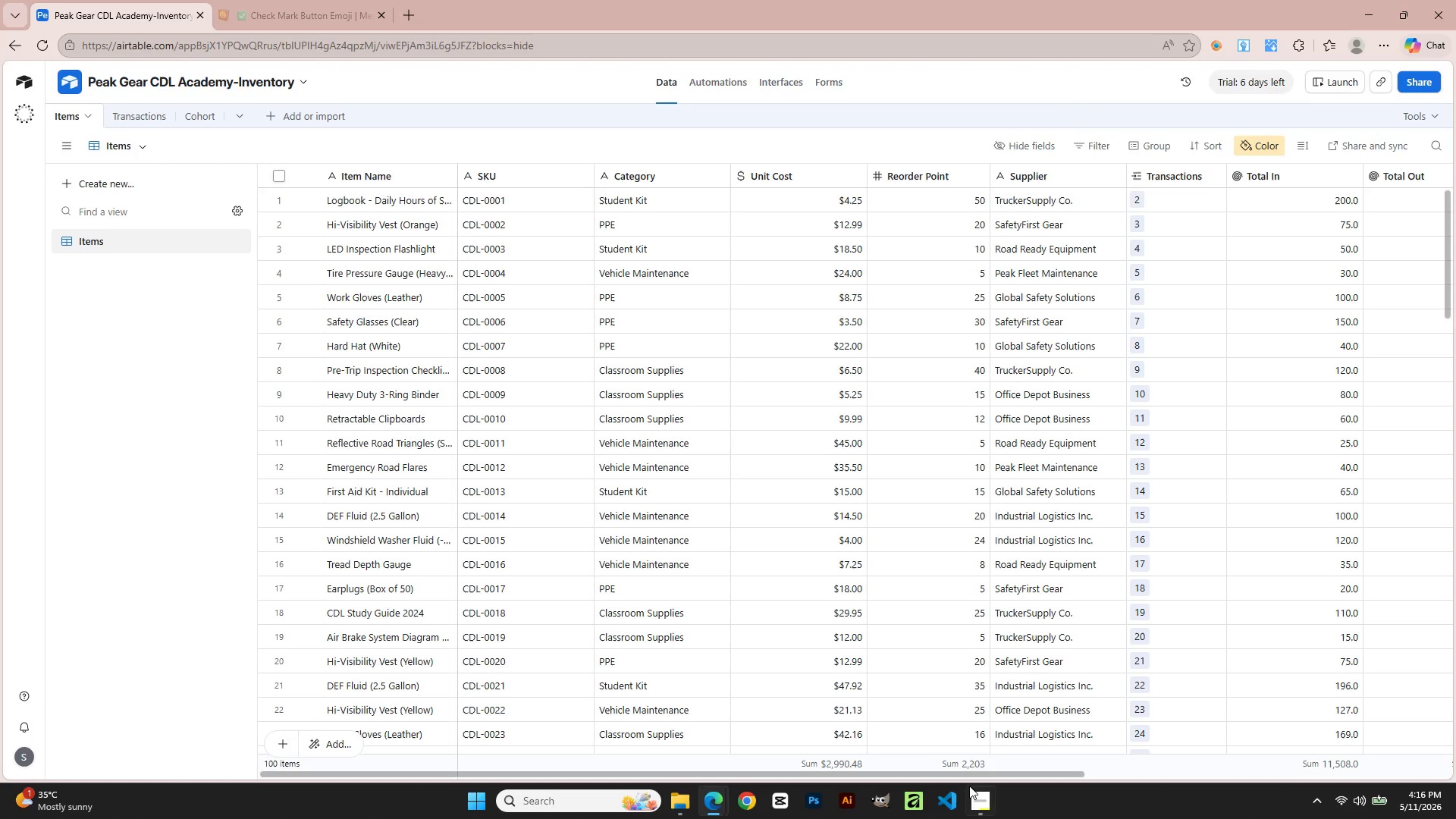 
left_click_drag(start_coordinate=[981, 777], to_coordinate=[1342, 763])
 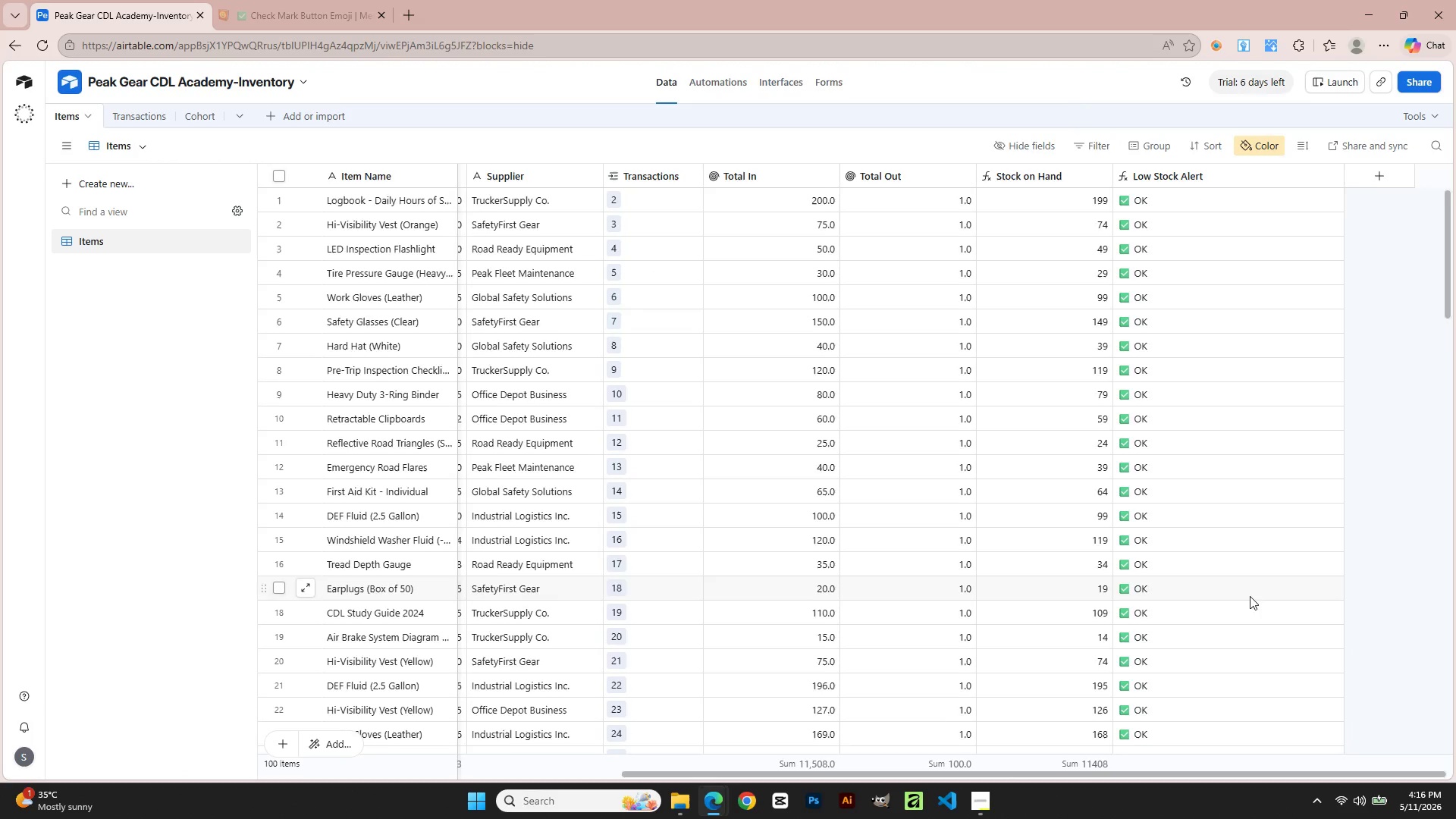 
scroll: coordinate [1248, 598], scroll_direction: down, amount: 21.0
 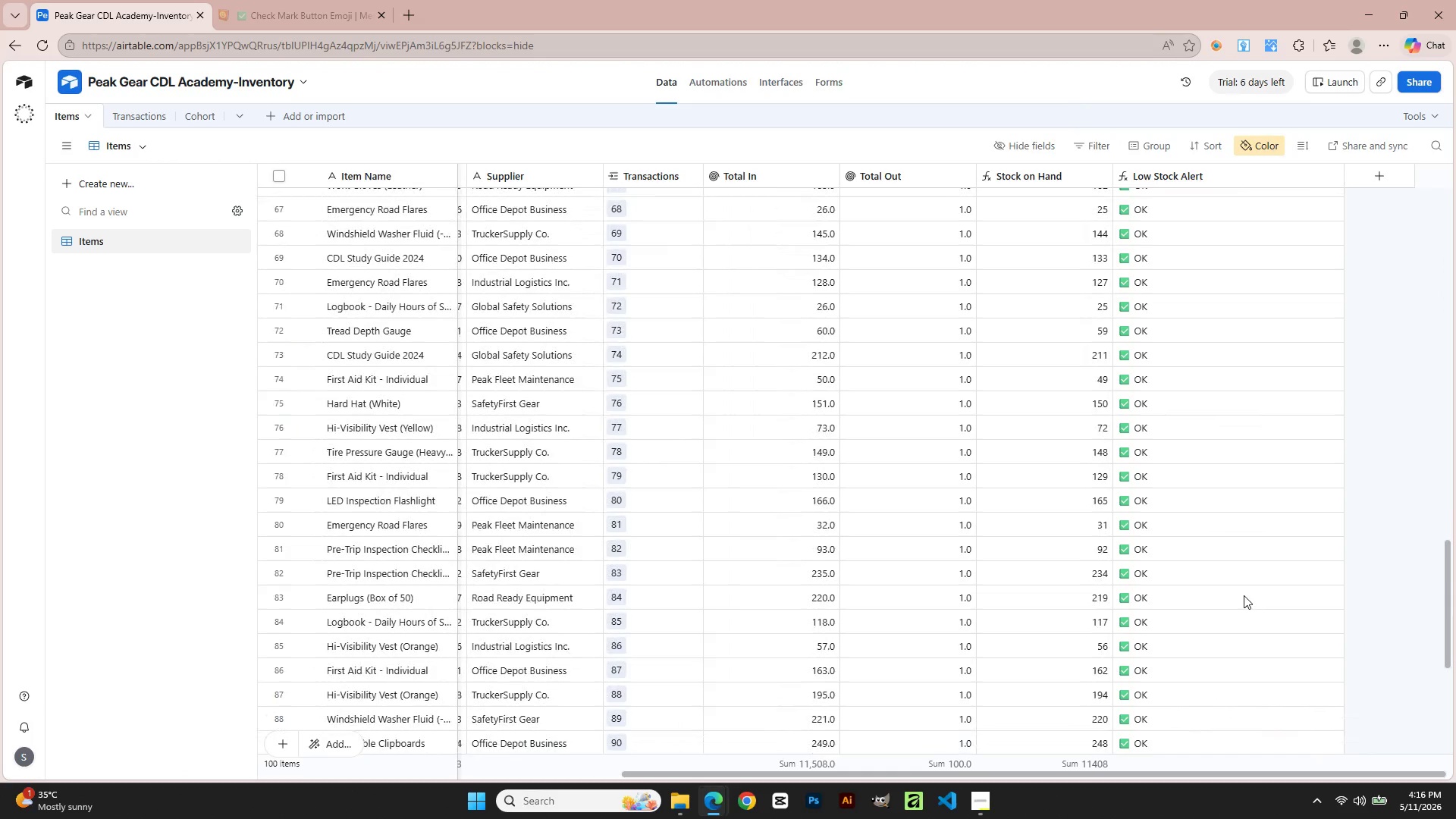 
scroll: coordinate [1244, 595], scroll_direction: up, amount: 5.0
 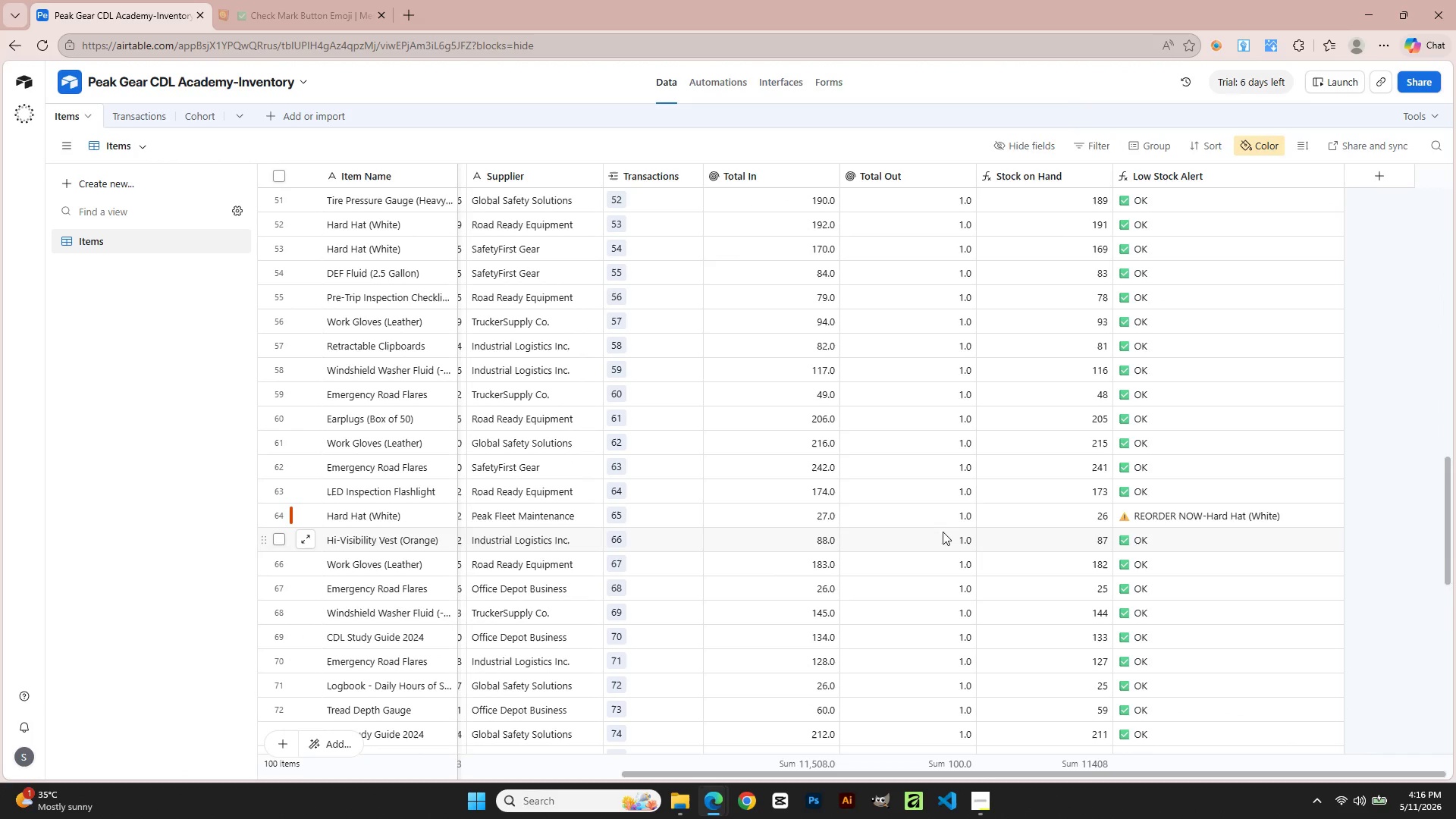 
left_click([924, 522])
 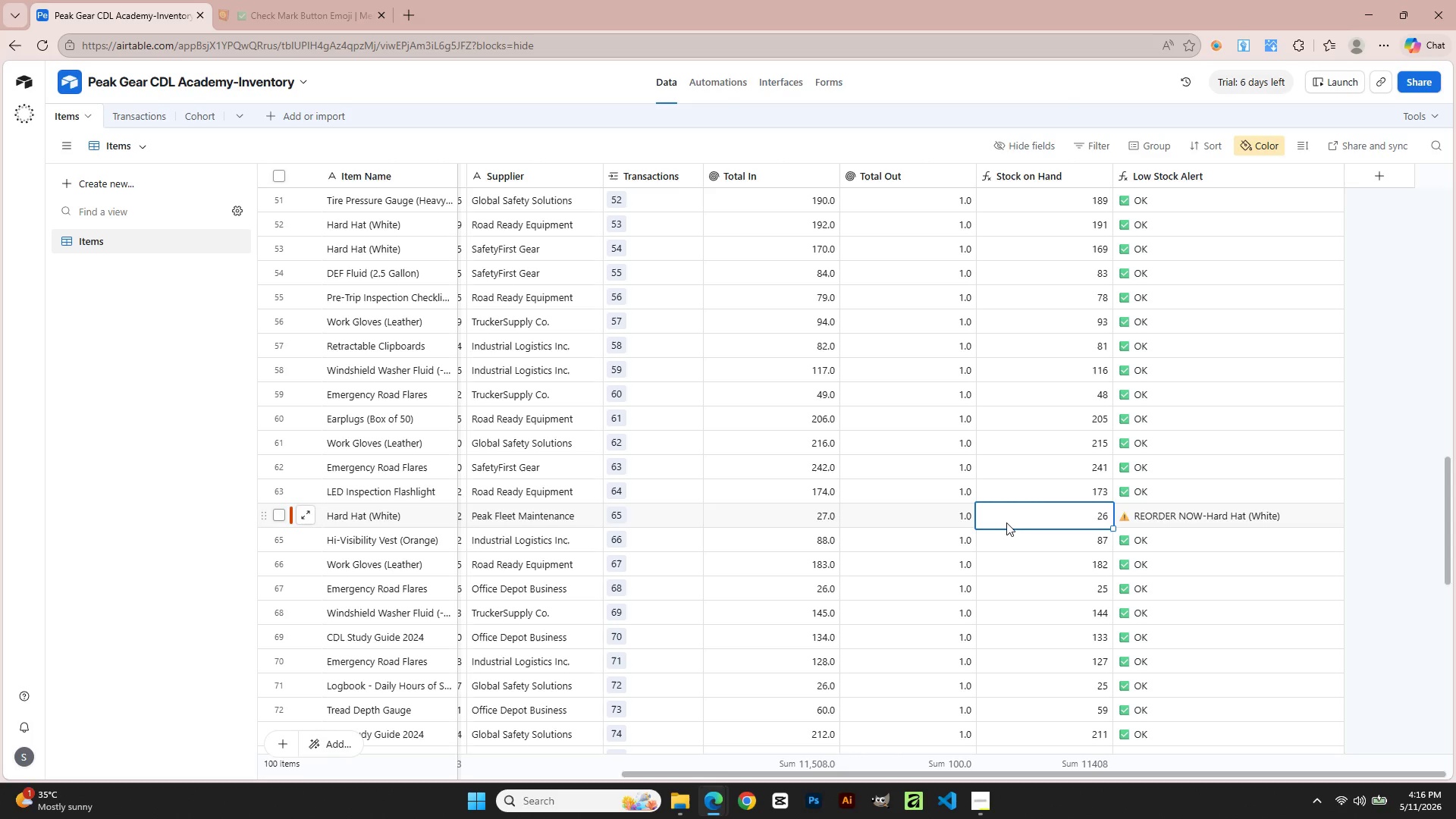 
left_click([917, 522])
 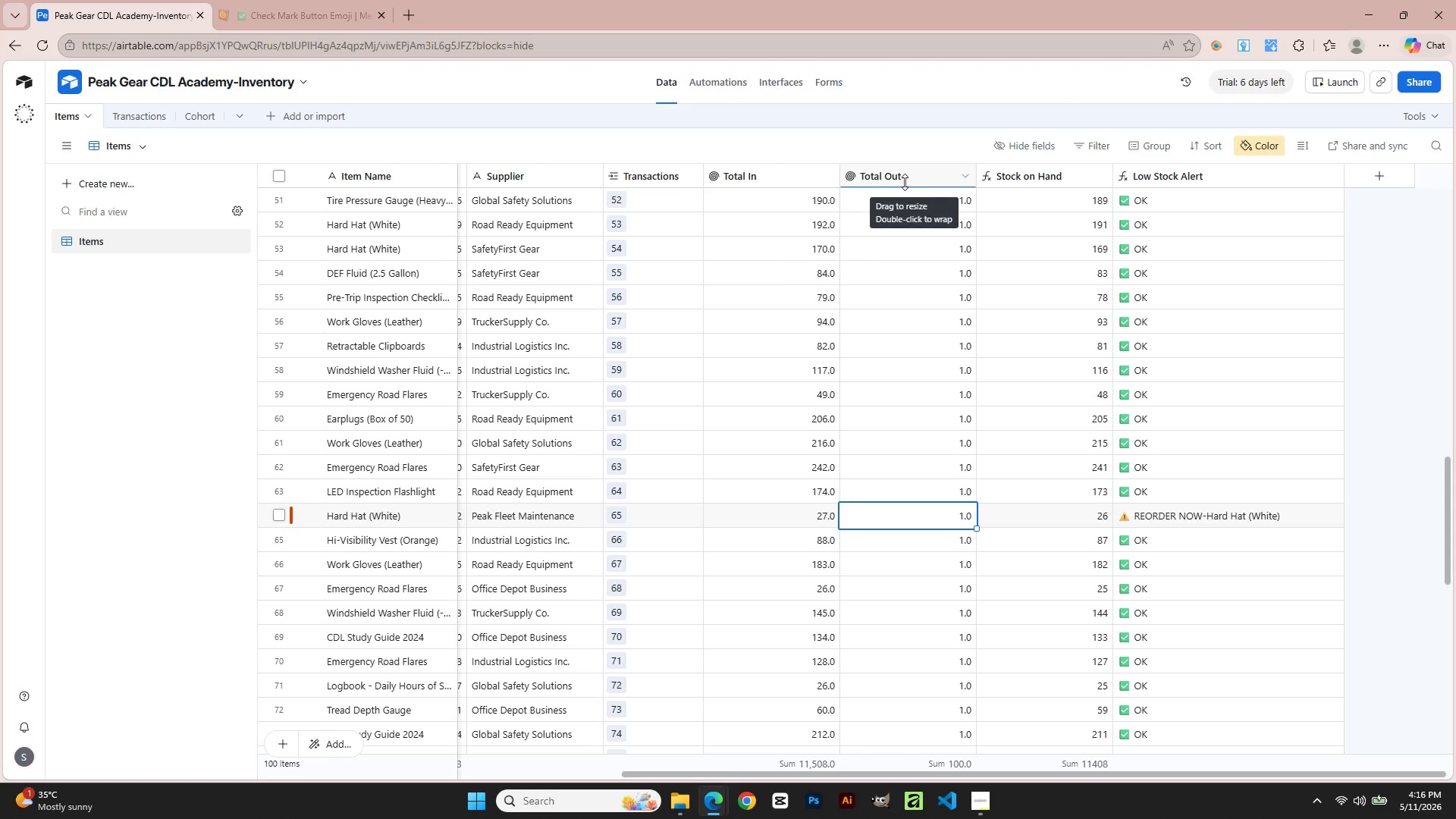 
left_click([781, 184])
 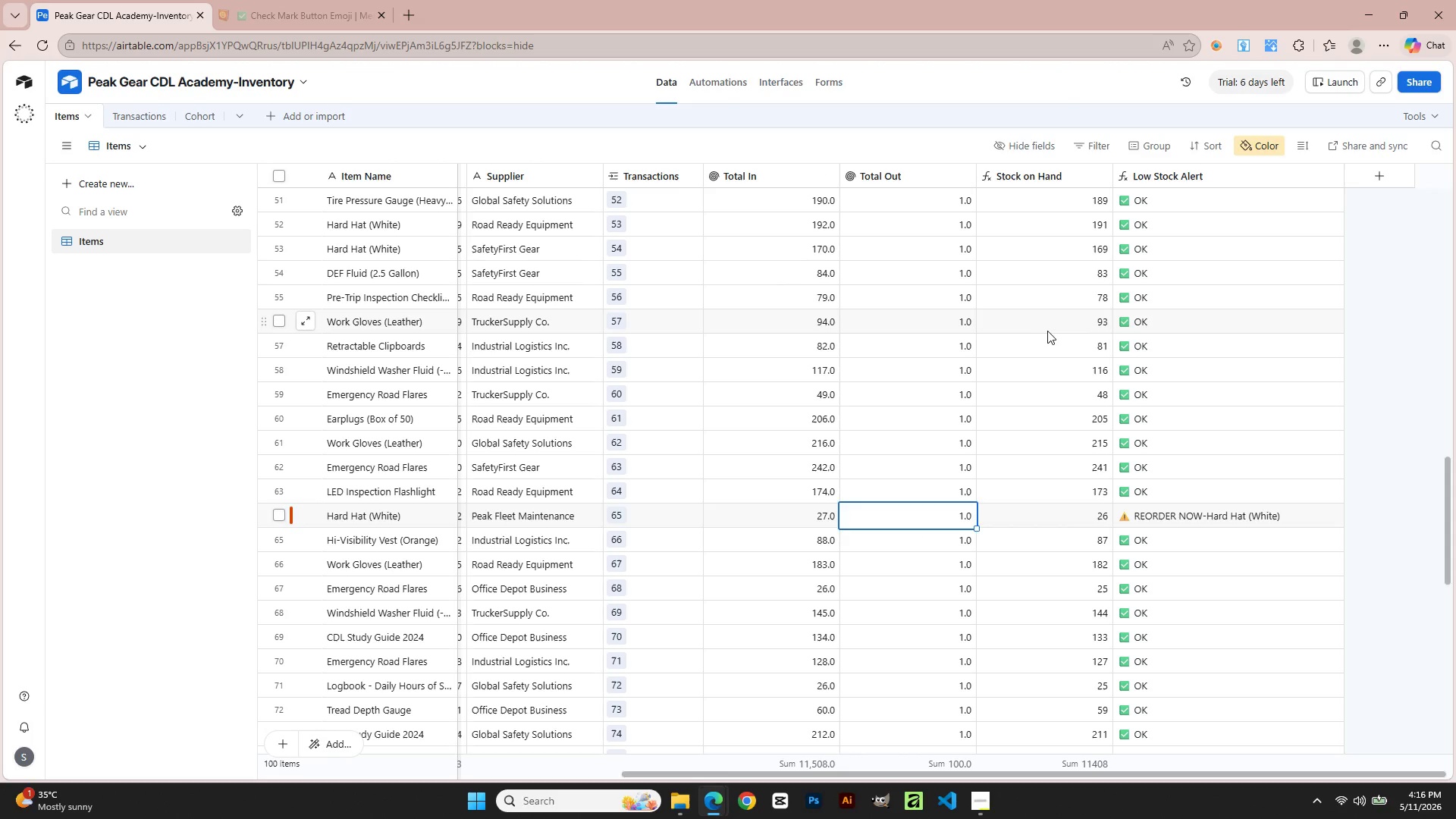 
scroll: coordinate [1026, 491], scroll_direction: down, amount: 13.0
 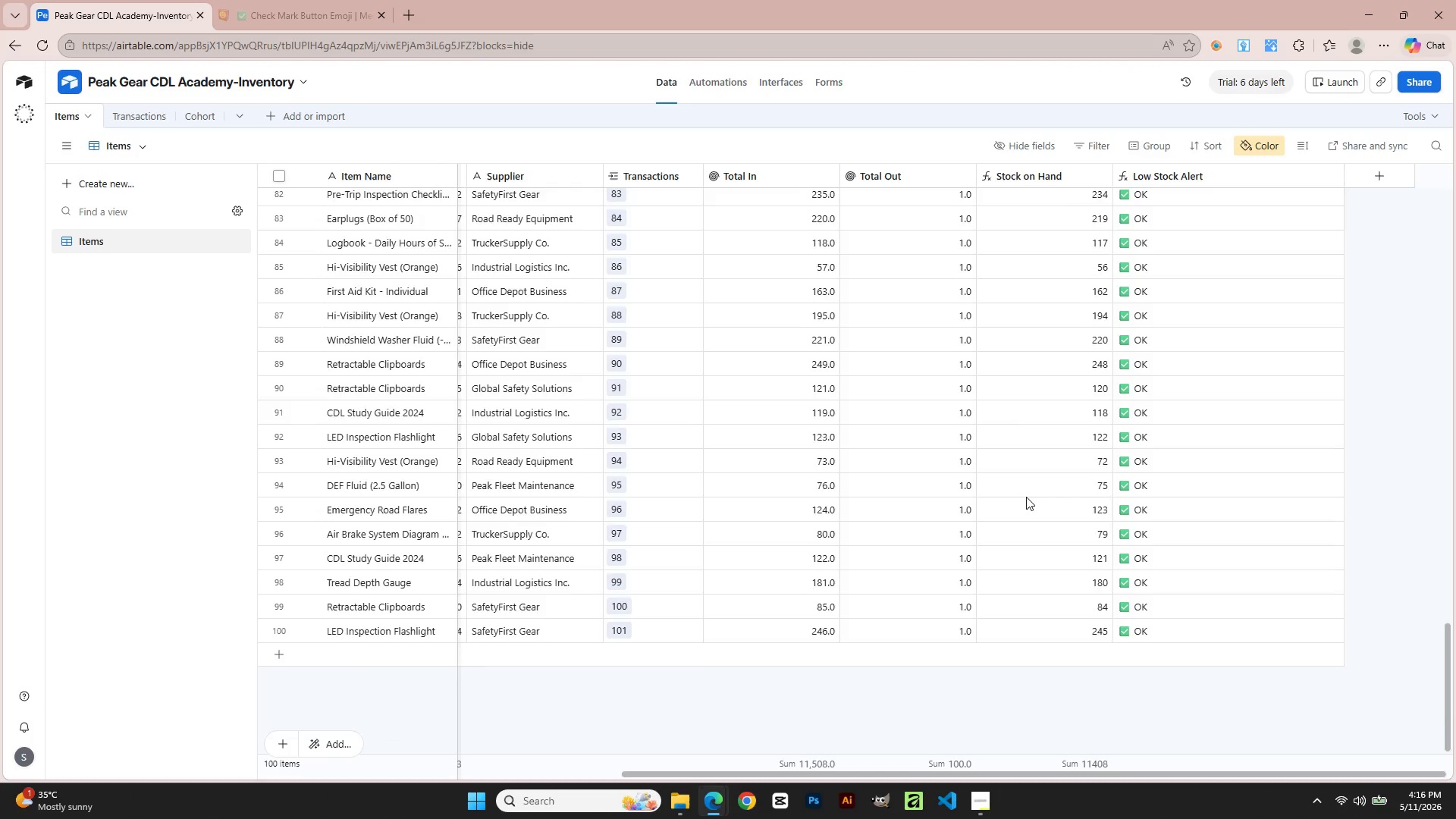 
scroll: coordinate [1021, 487], scroll_direction: up, amount: 17.0
 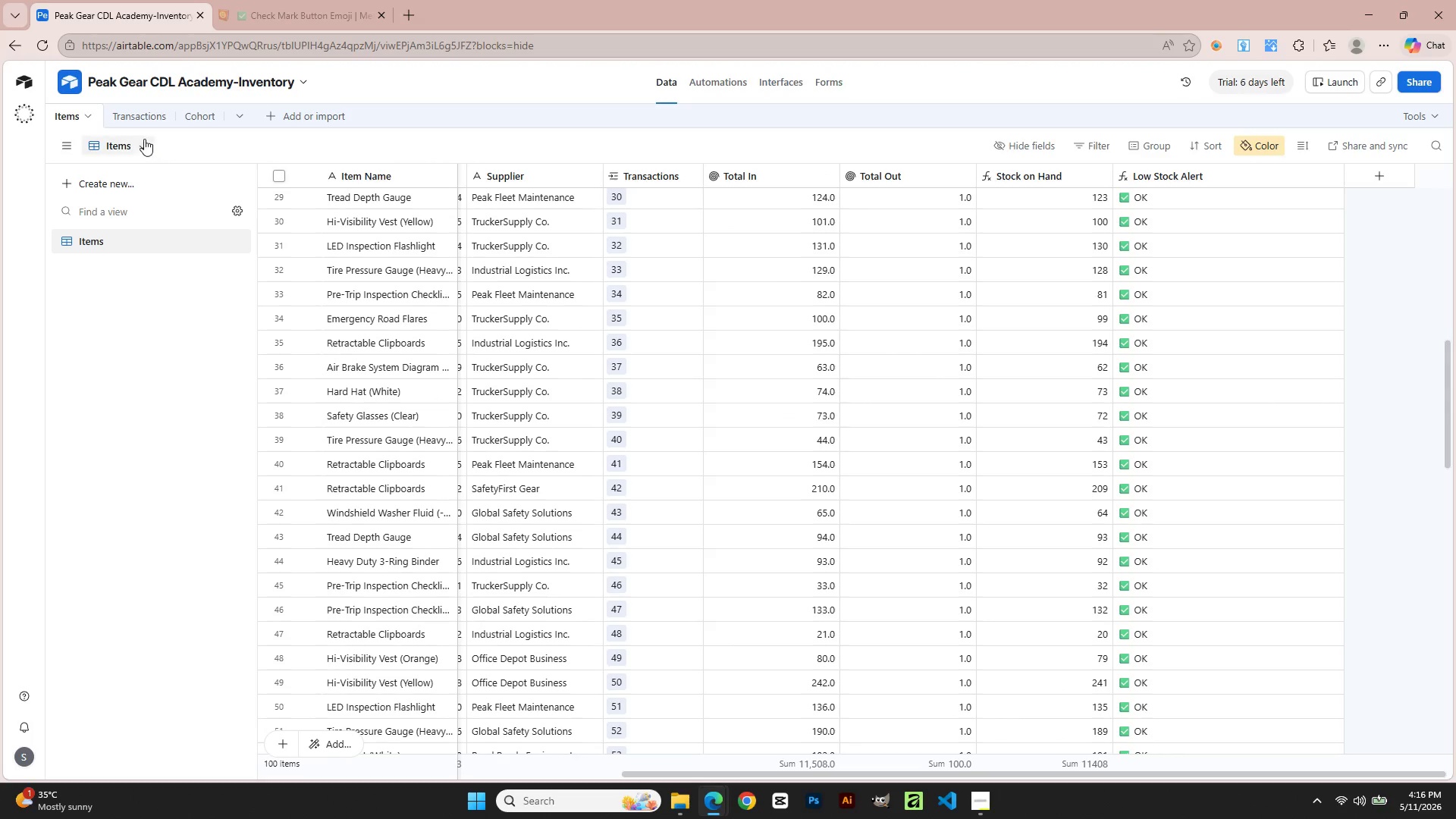 
left_click([131, 123])
 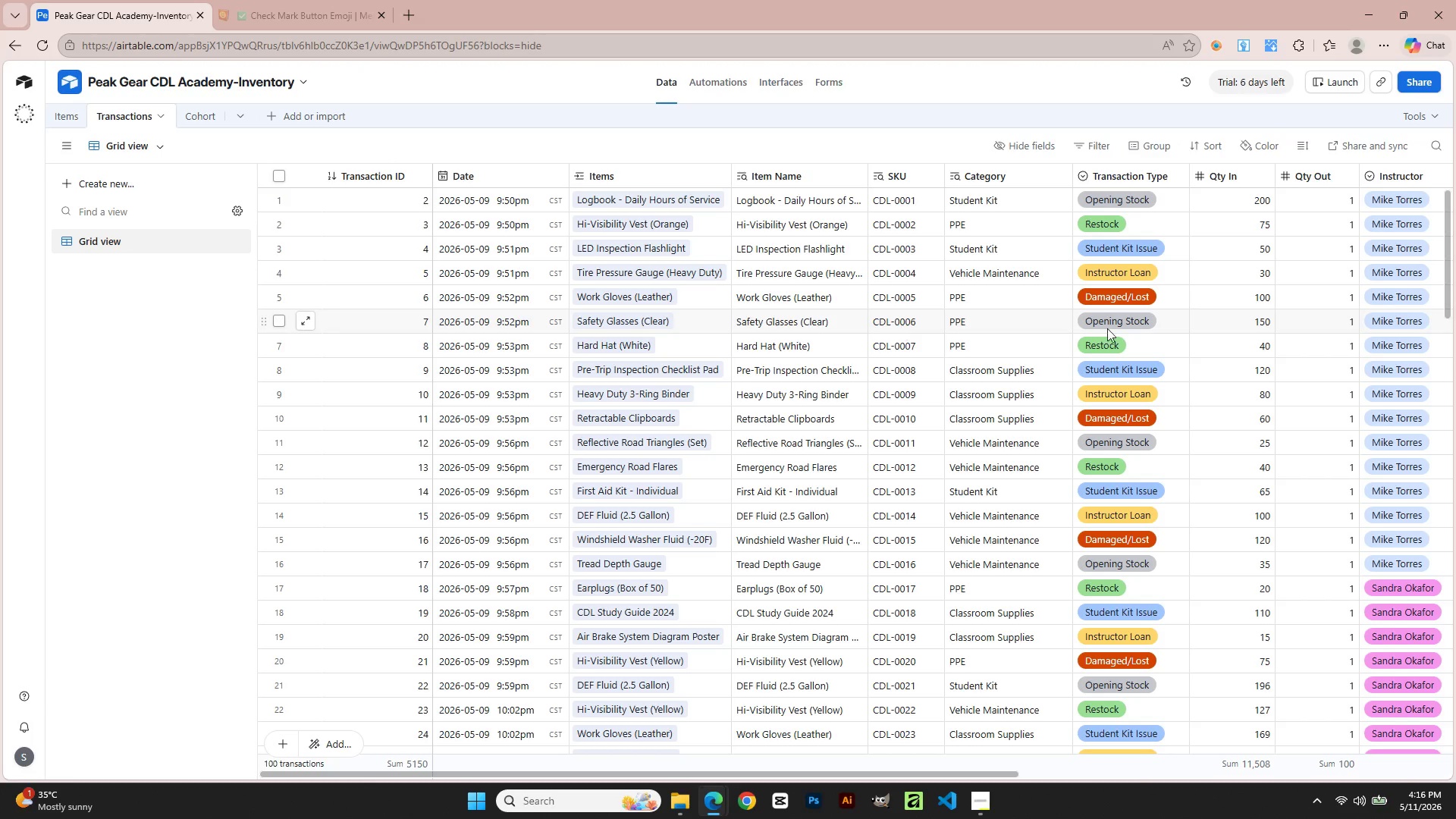 
scroll: coordinate [1277, 348], scroll_direction: up, amount: 5.0
 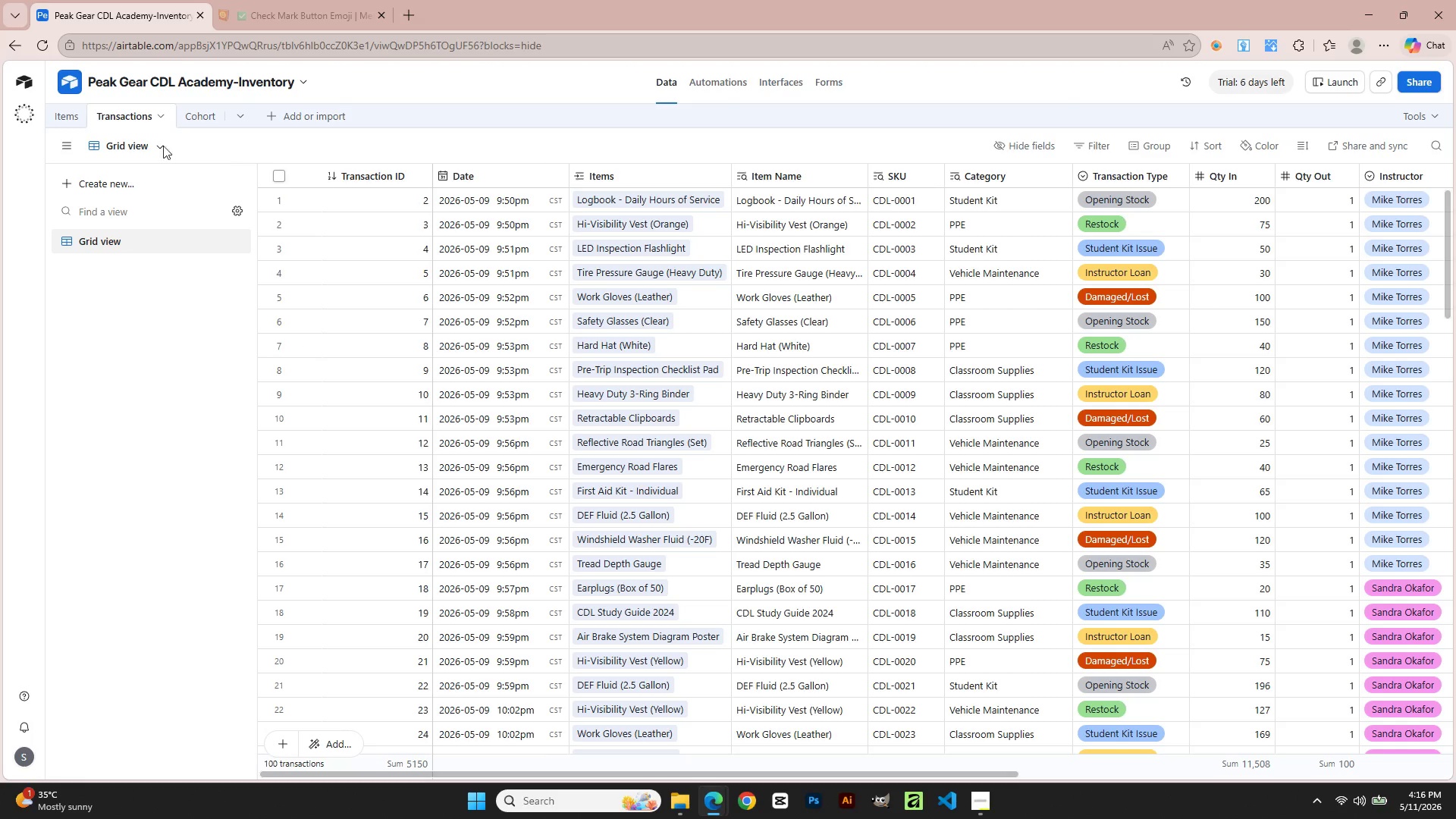 
left_click([74, 115])
 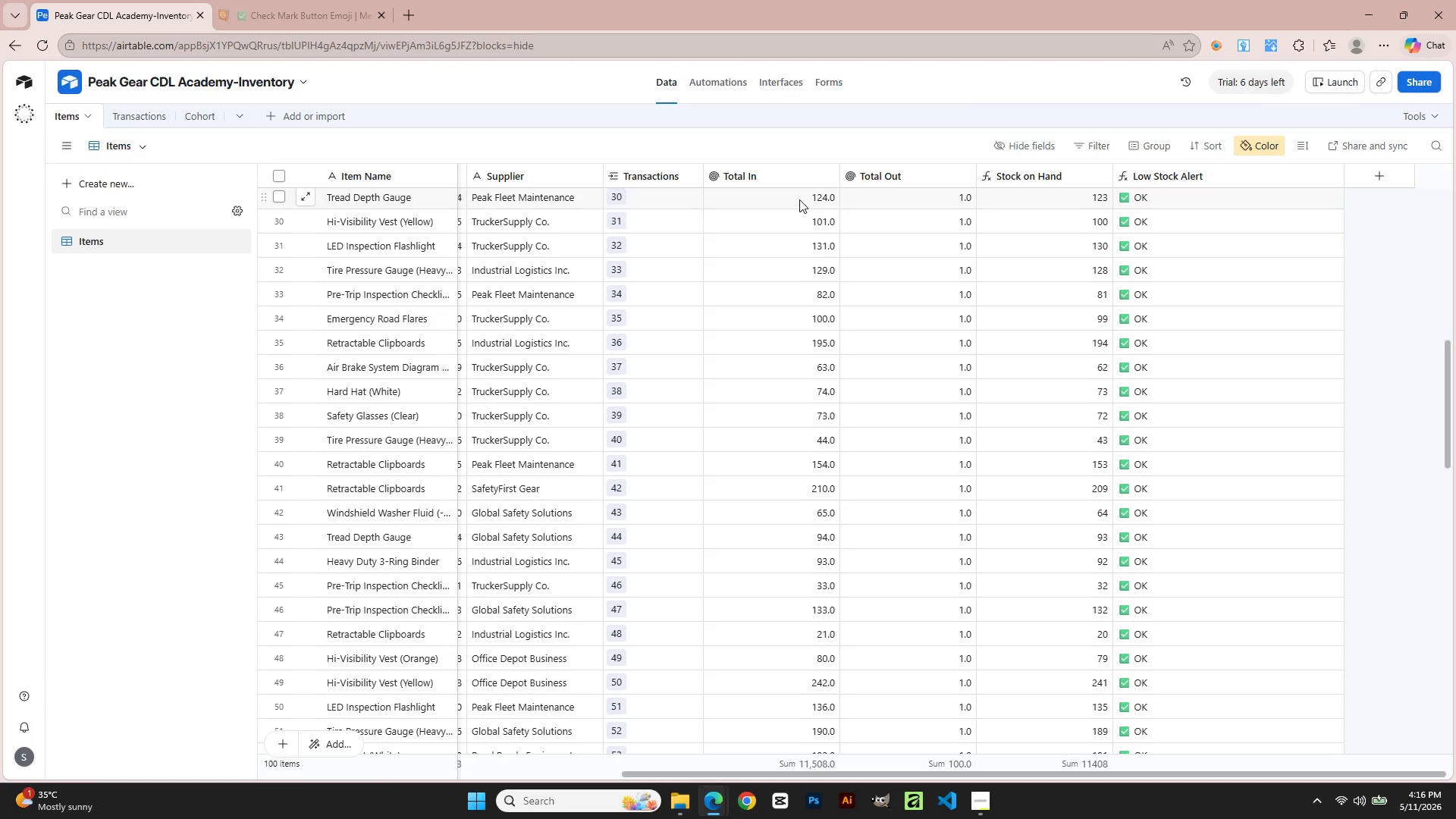 
left_click([775, 177])
 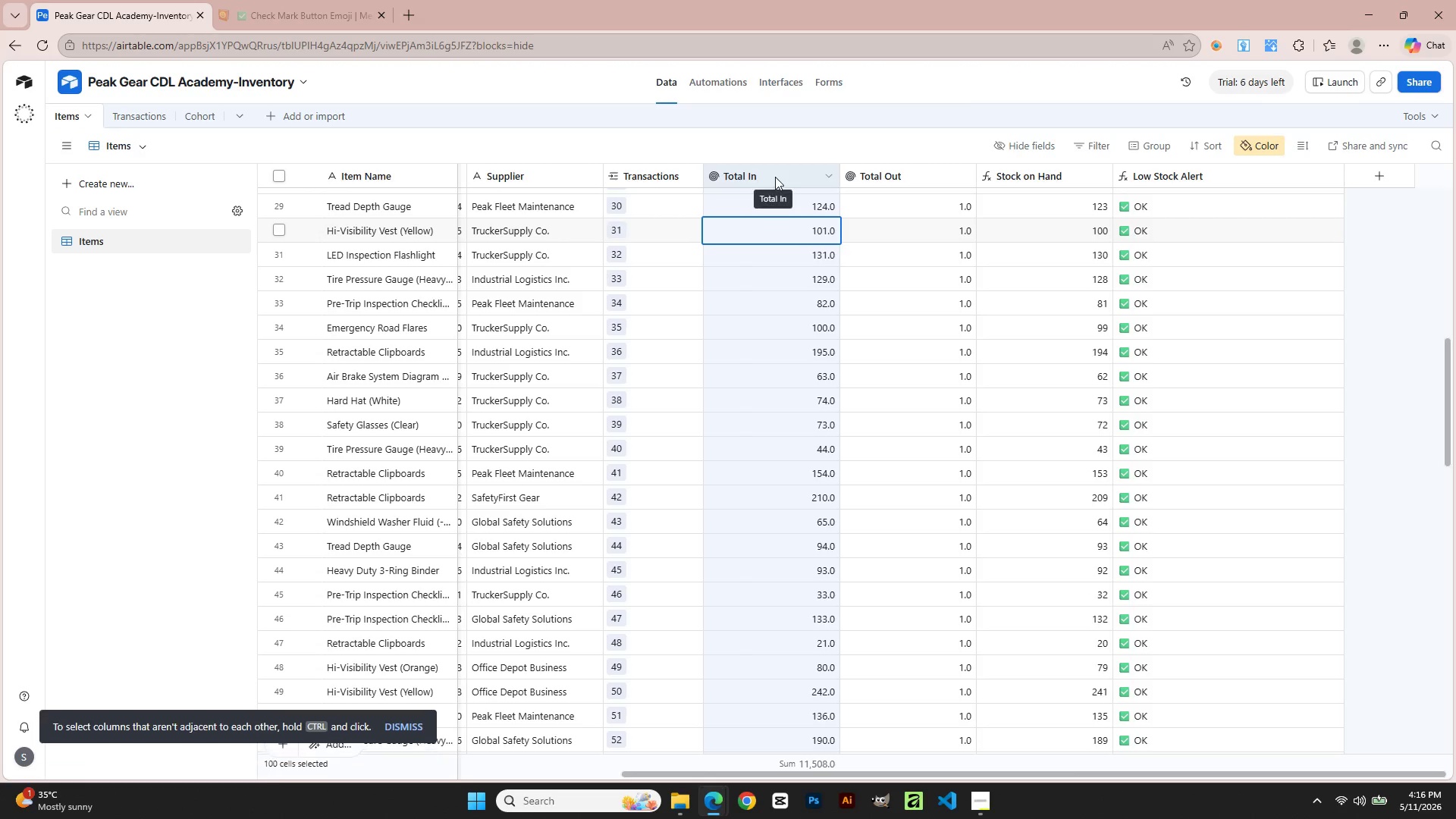 
right_click([775, 177])
 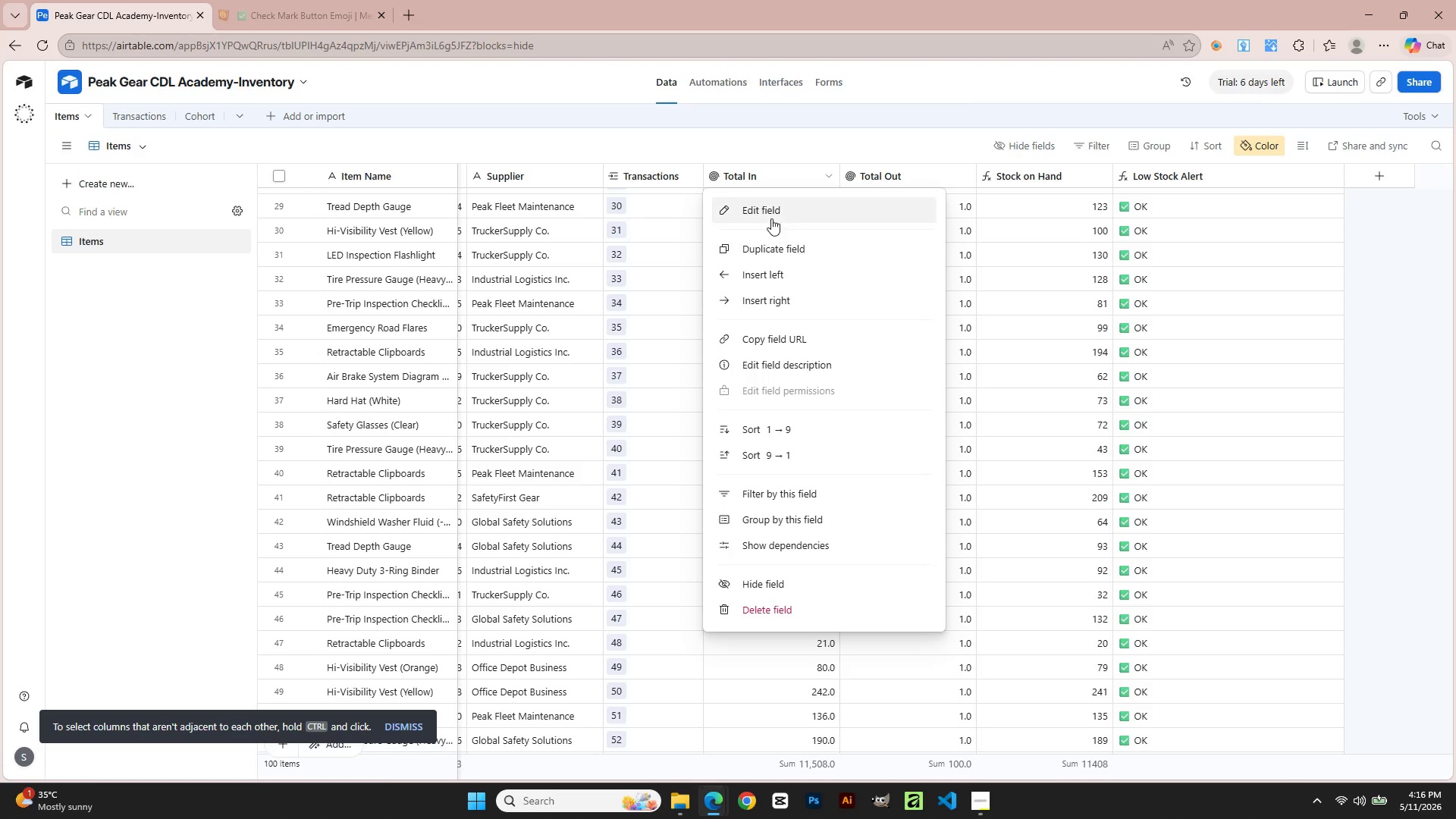 
left_click([770, 213])
 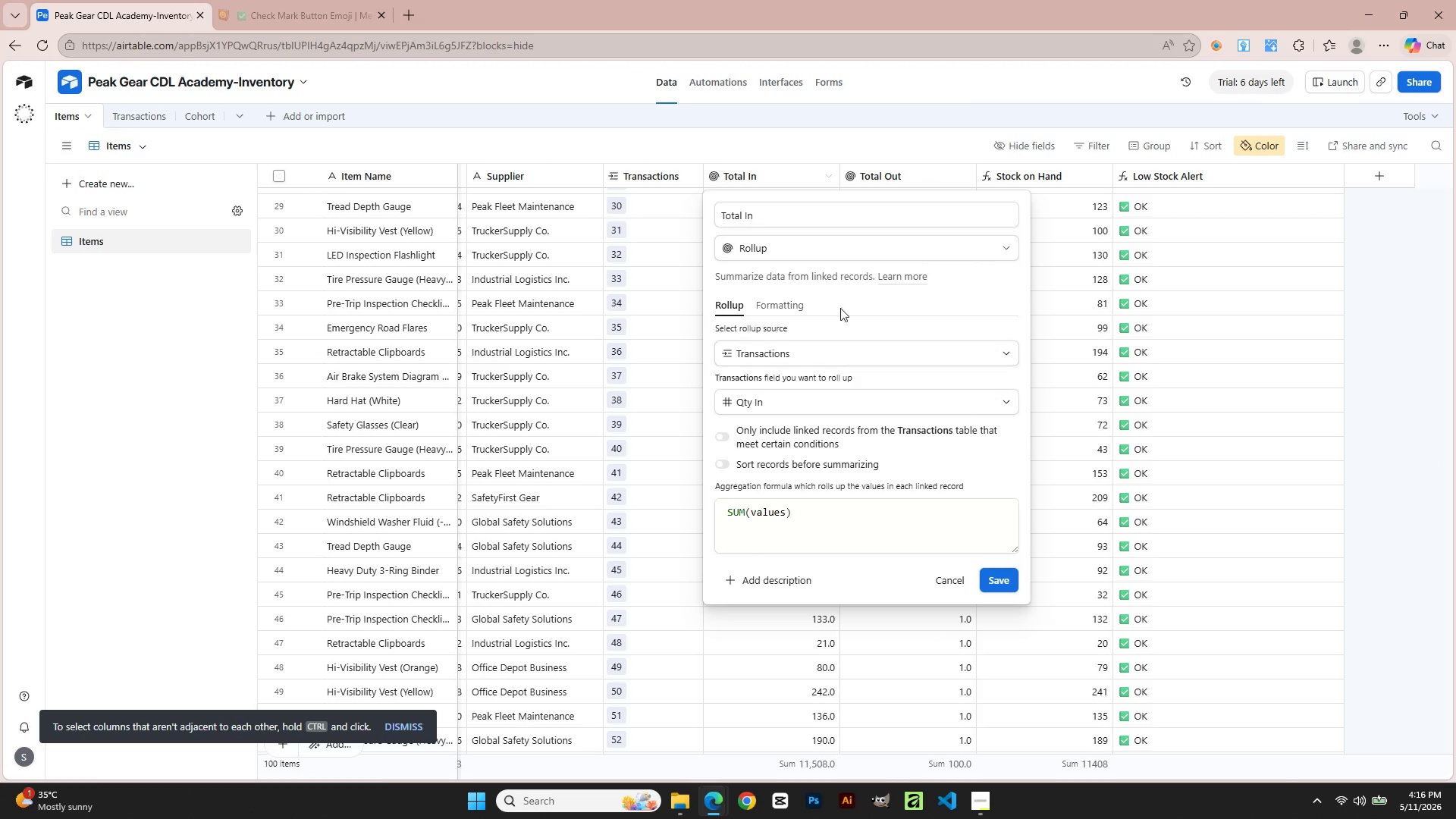 
left_click([784, 311])
 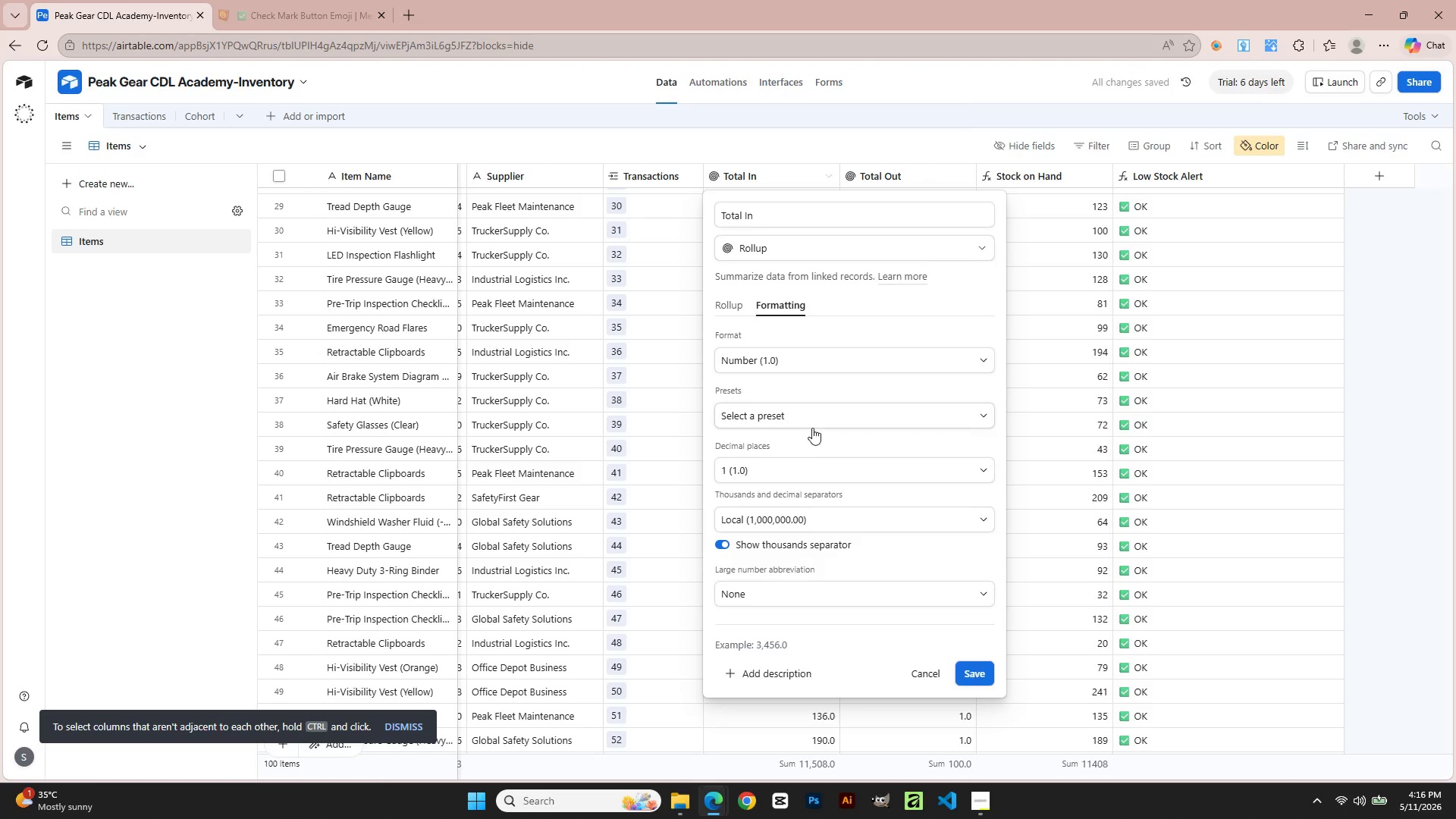 
left_click([809, 463])
 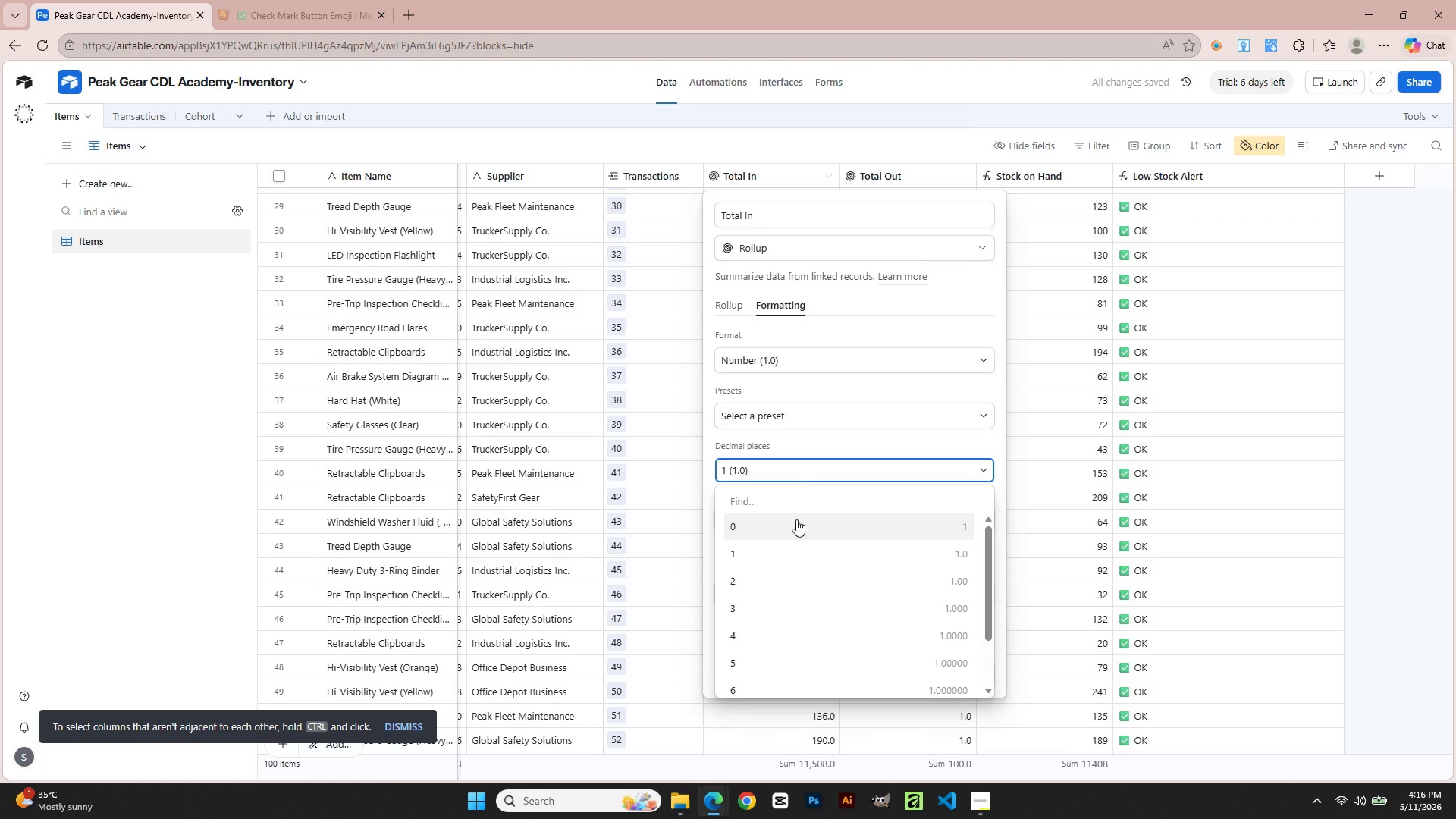 
left_click([795, 526])
 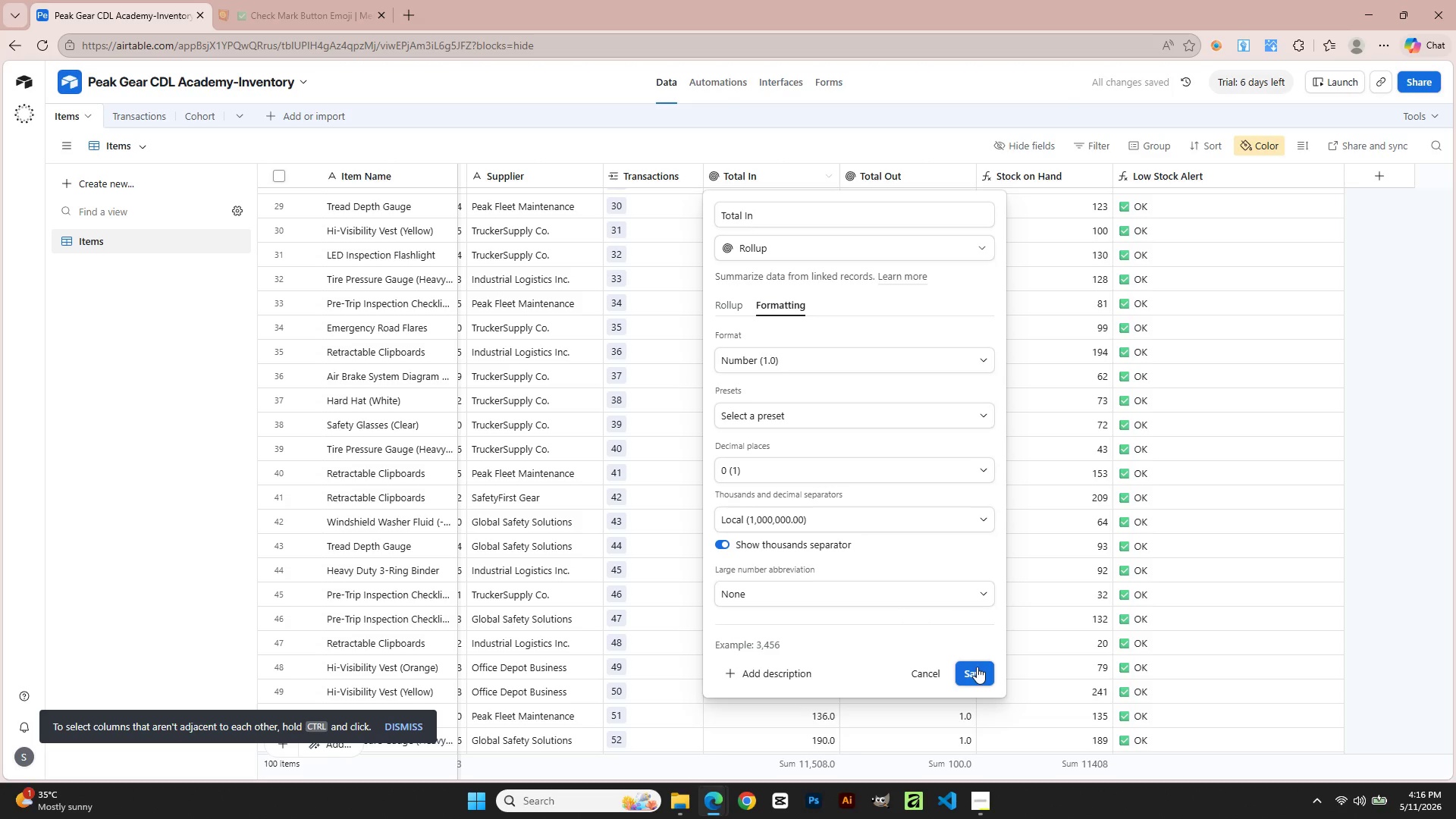 
left_click([977, 667])
 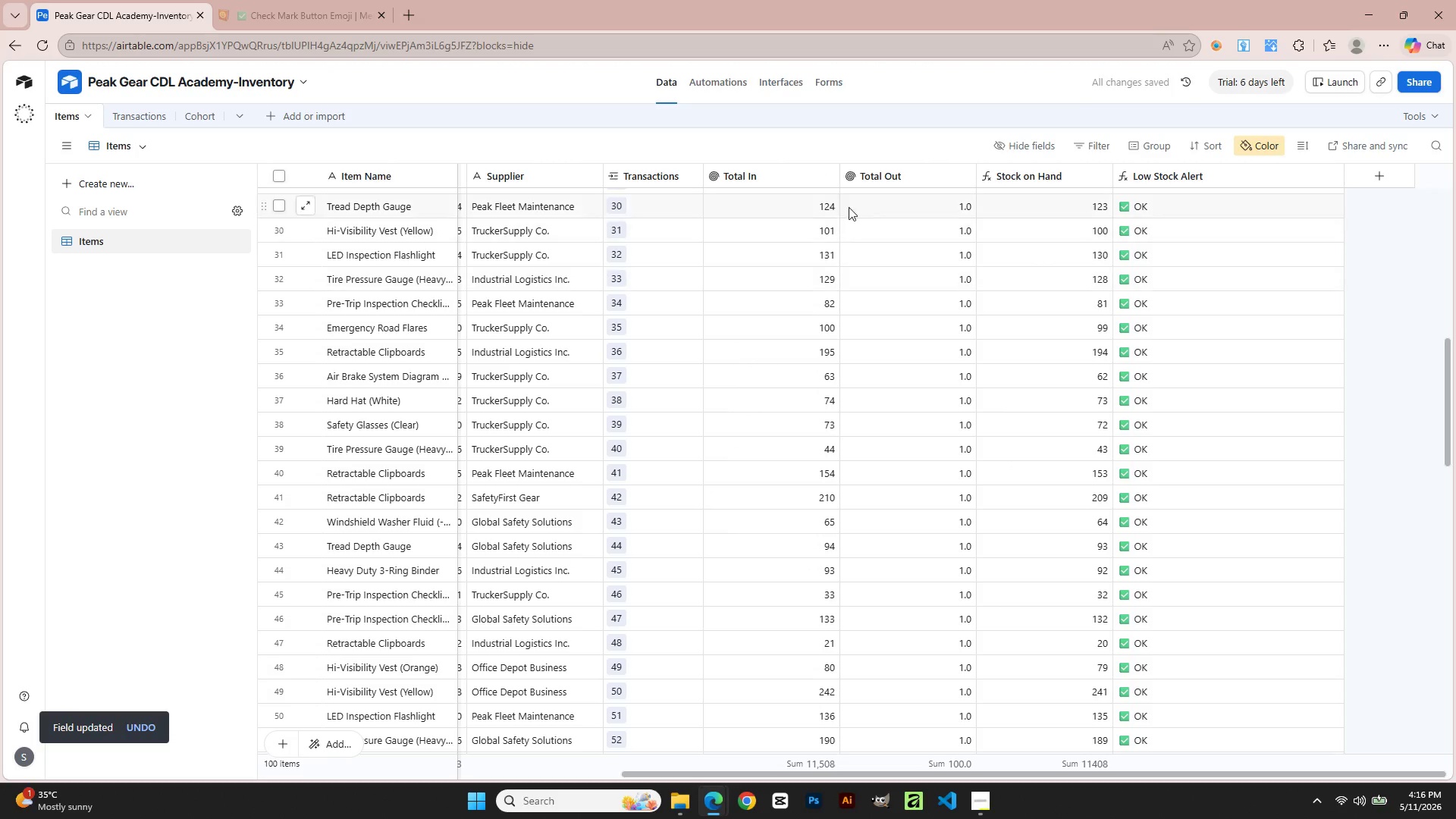 
double_click([881, 175])
 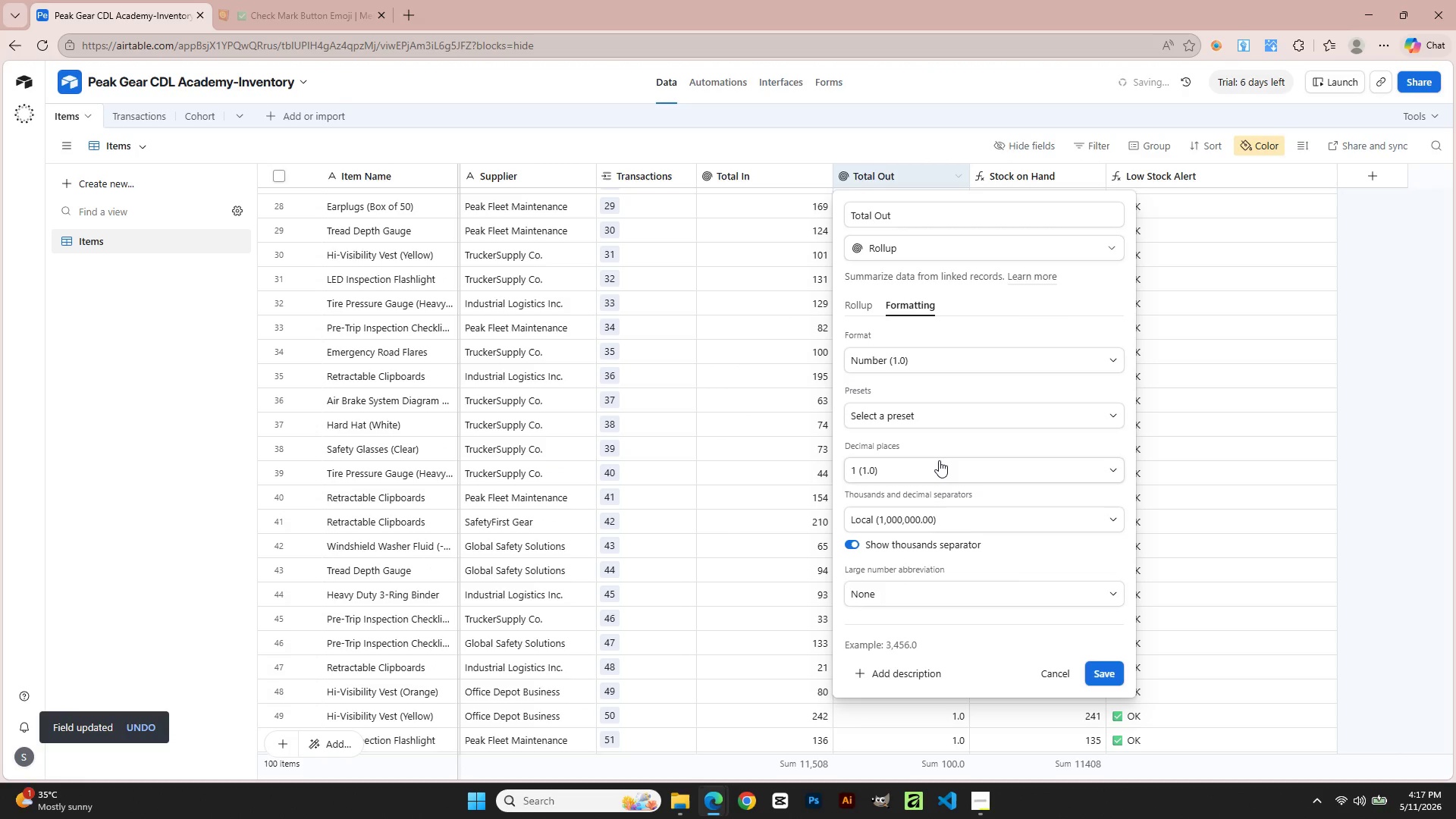 
left_click([900, 465])
 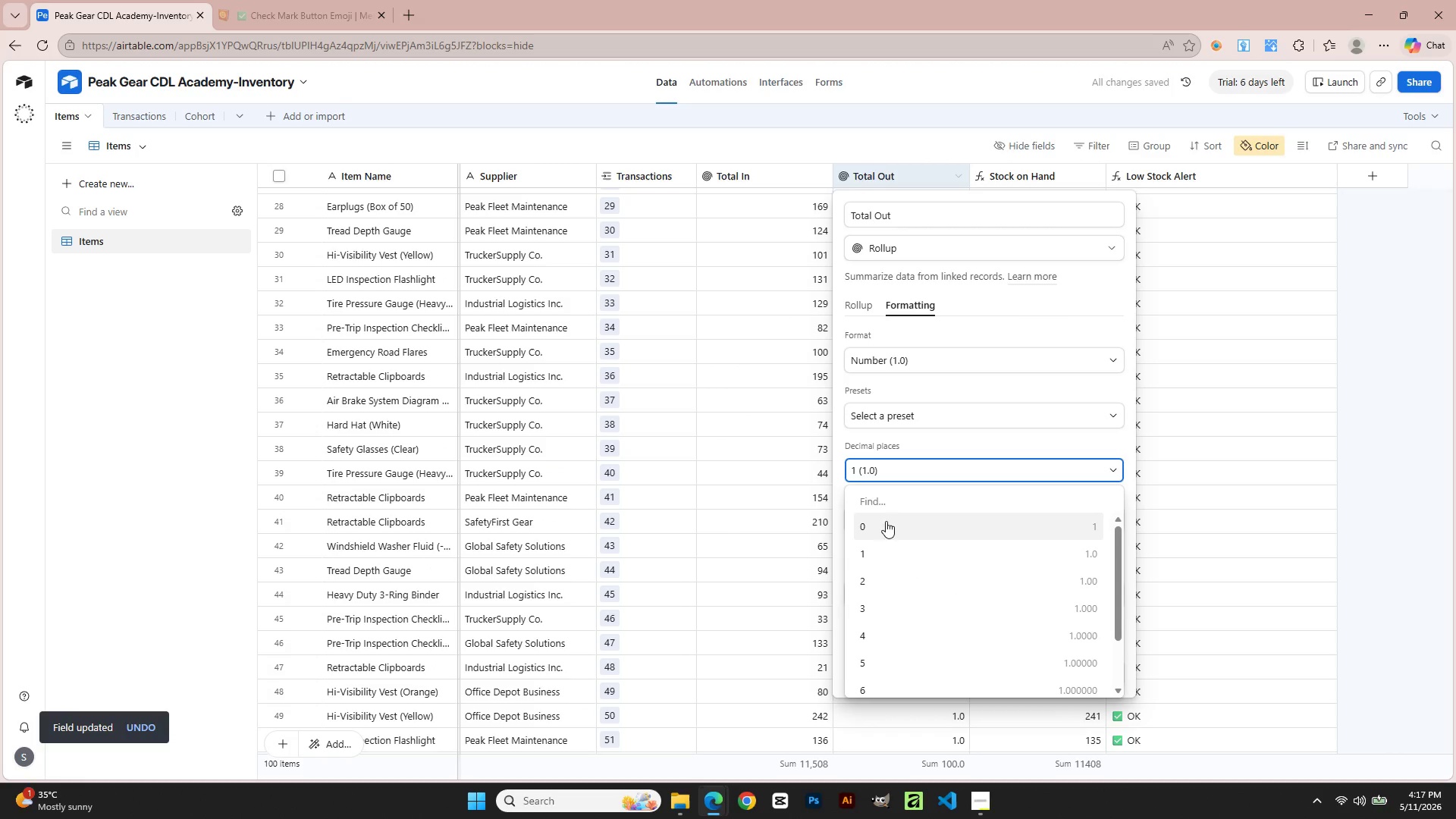 
left_click([883, 533])
 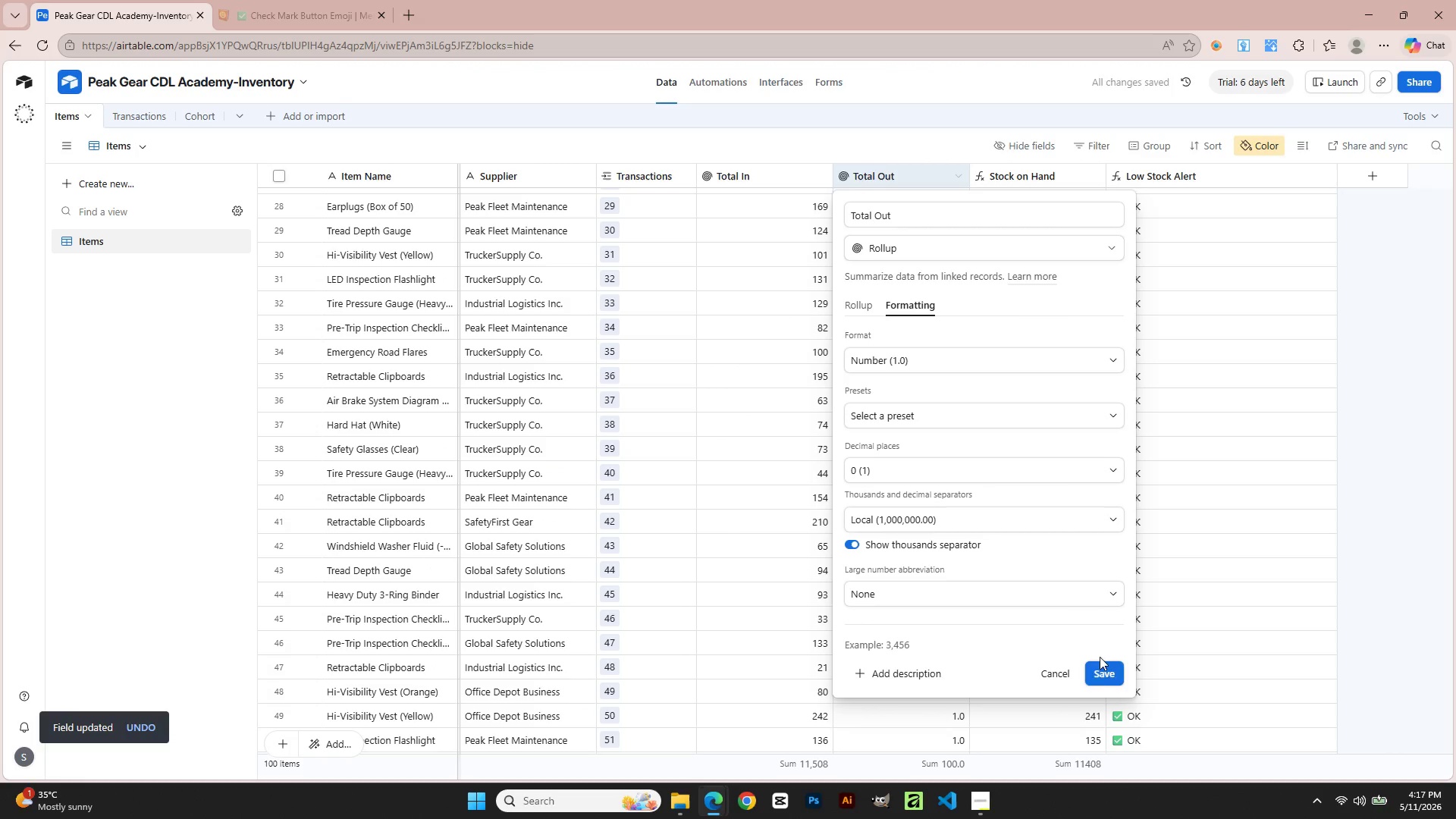 
left_click([1104, 669])
 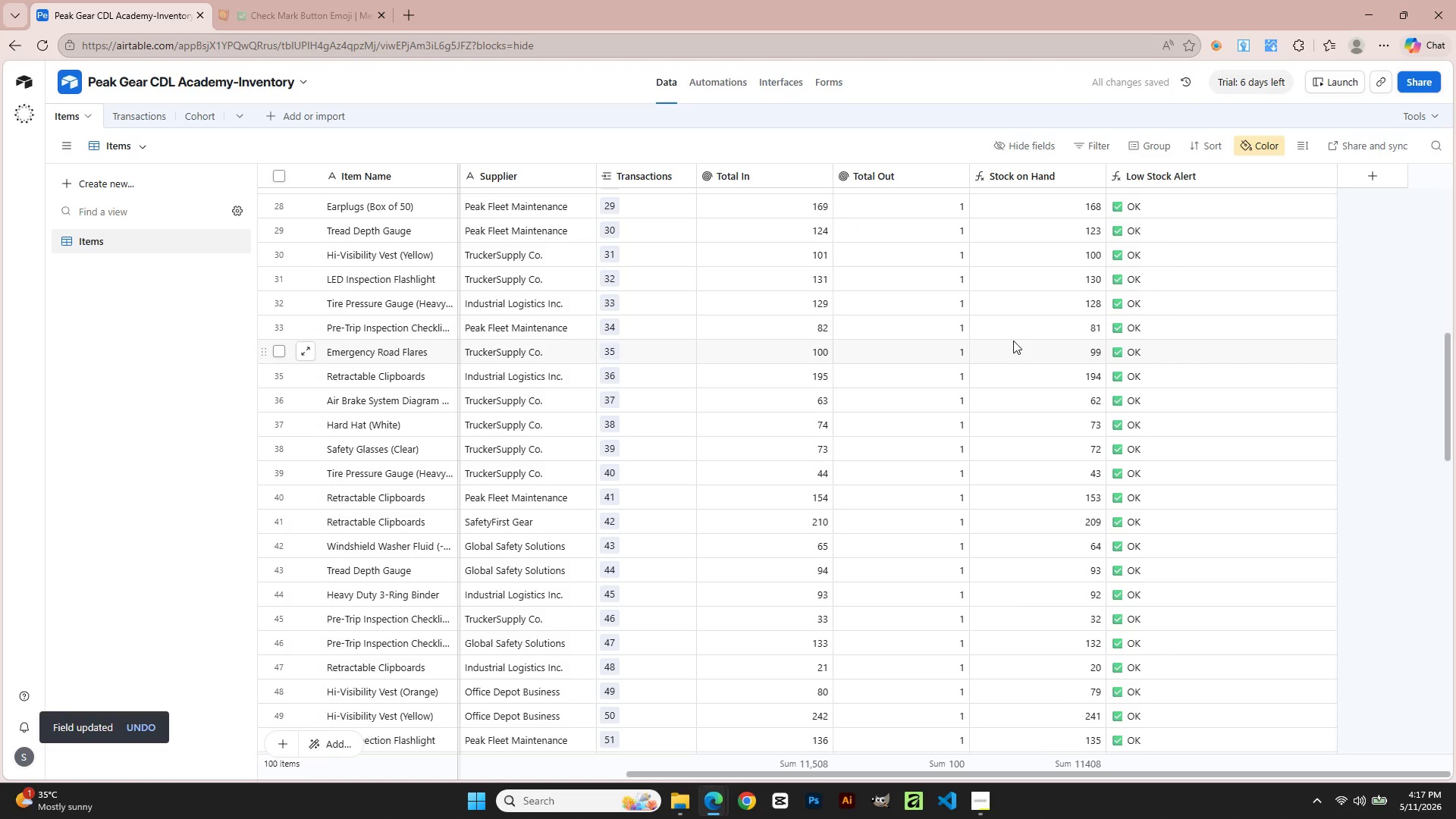 
scroll: coordinate [1015, 345], scroll_direction: down, amount: 4.0
 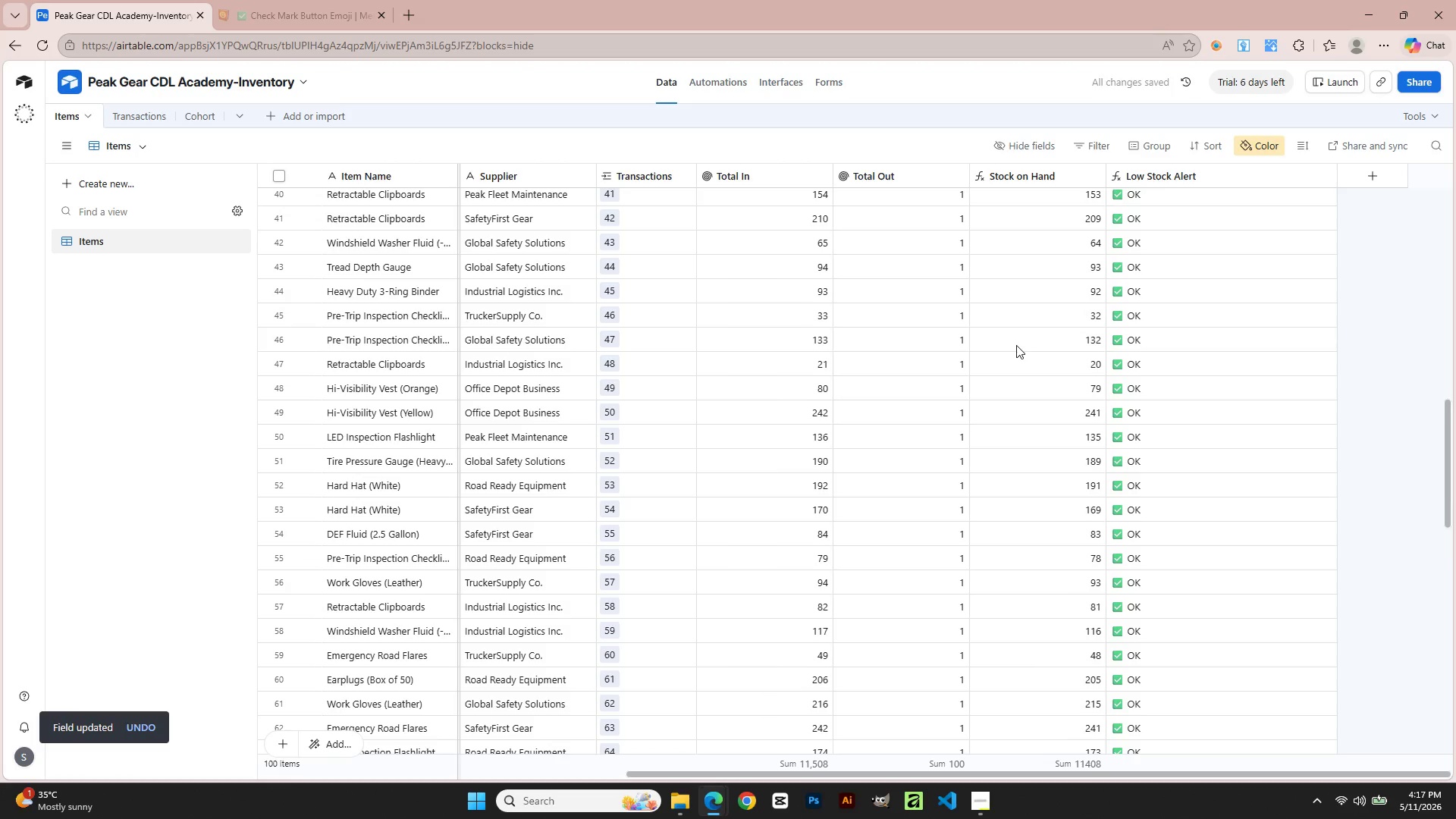 
scroll: coordinate [488, 366], scroll_direction: none, amount: 0.0
 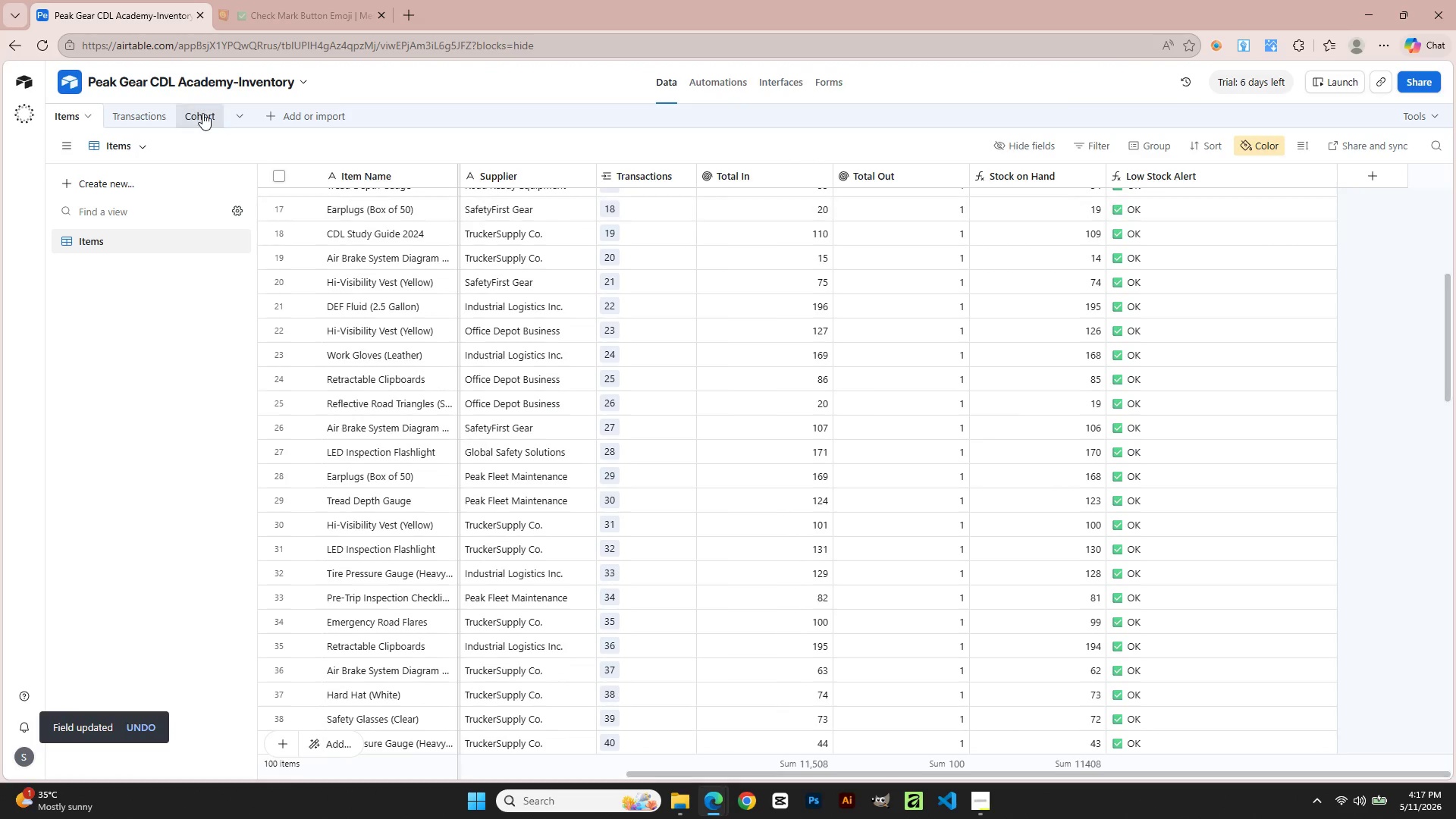 
left_click([202, 113])
 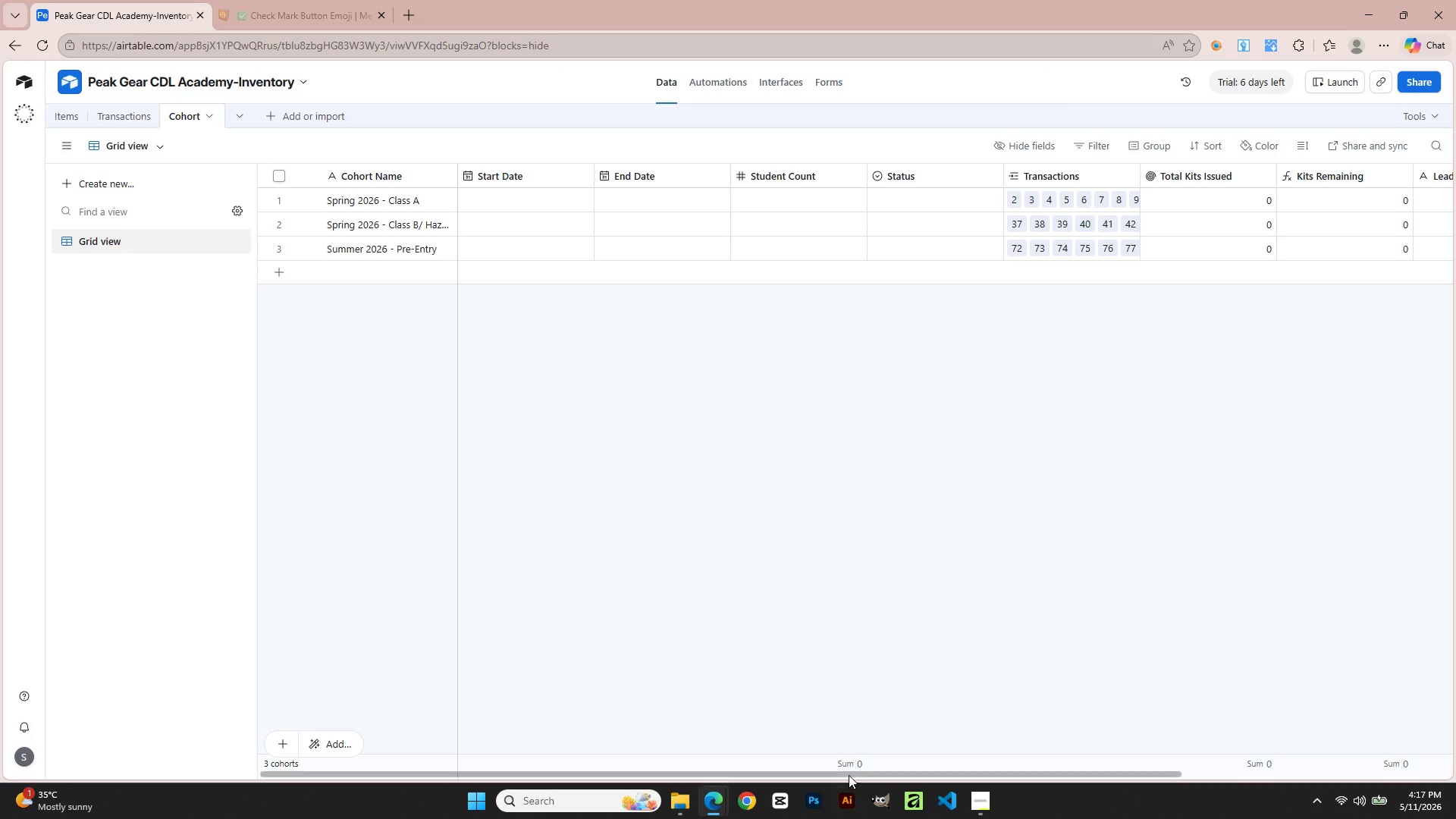 
left_click_drag(start_coordinate=[845, 773], to_coordinate=[709, 770])
 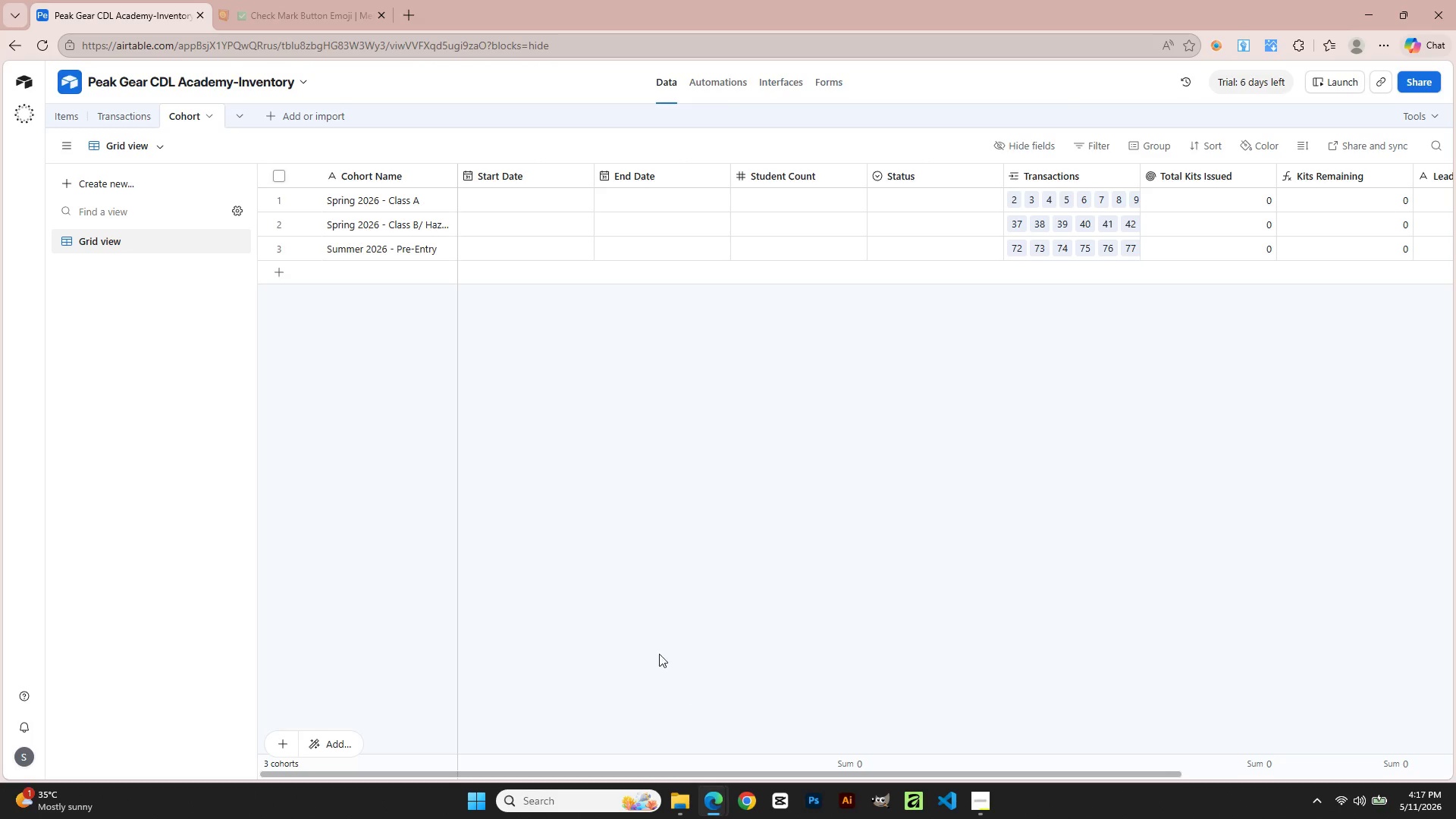 
wait(27.31)
 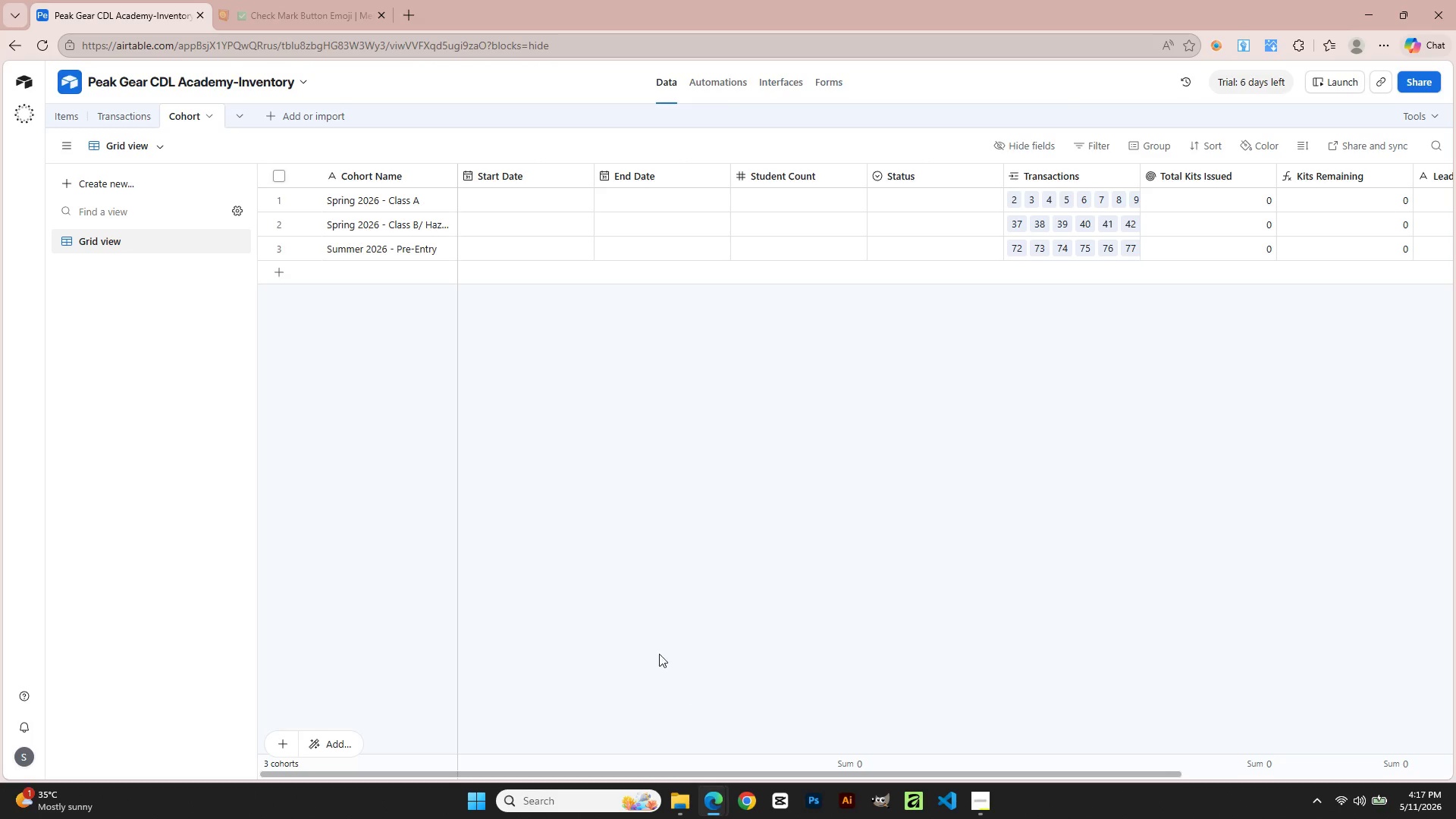 
left_click([71, 118])
 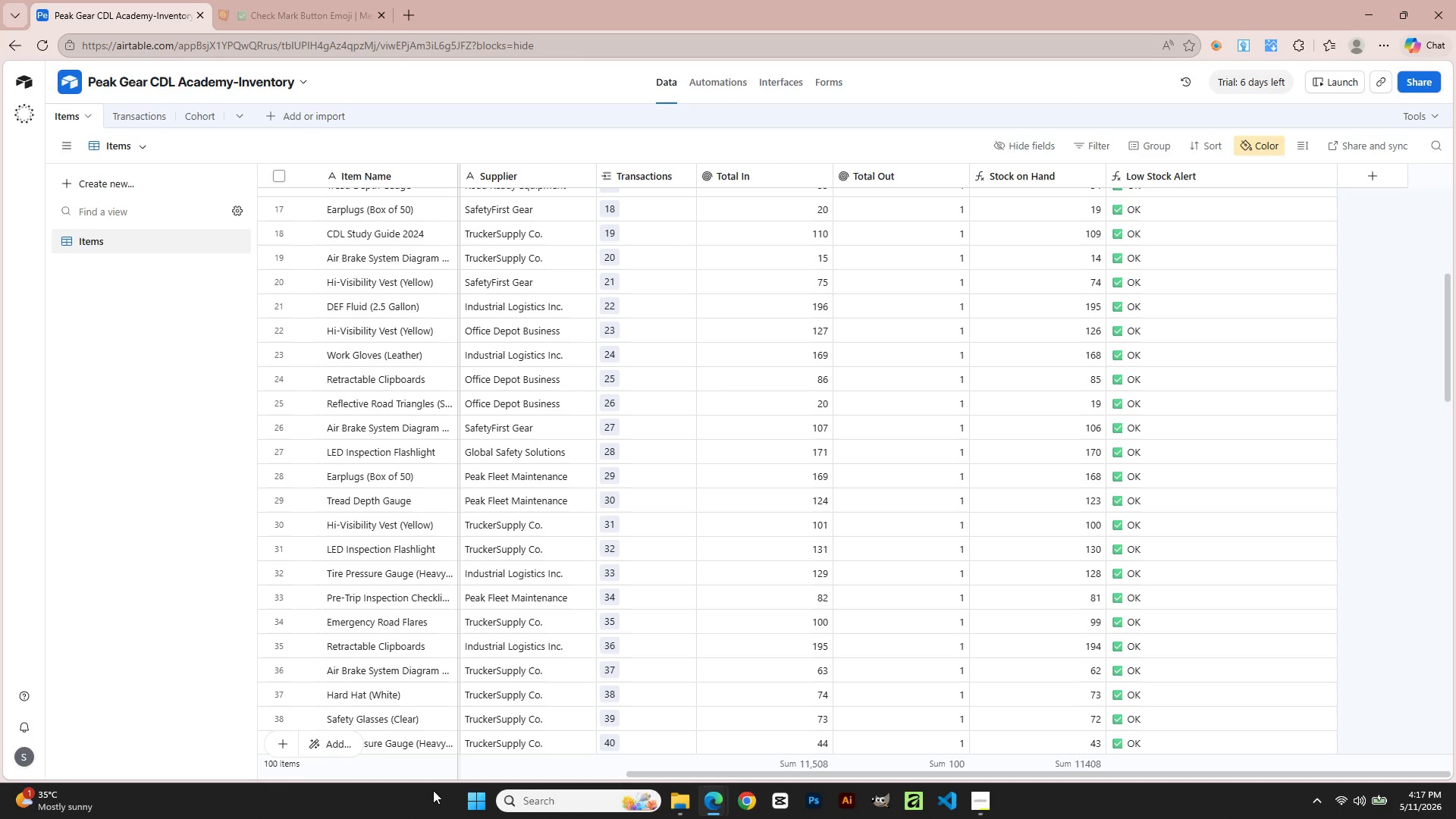 
wait(12.45)
 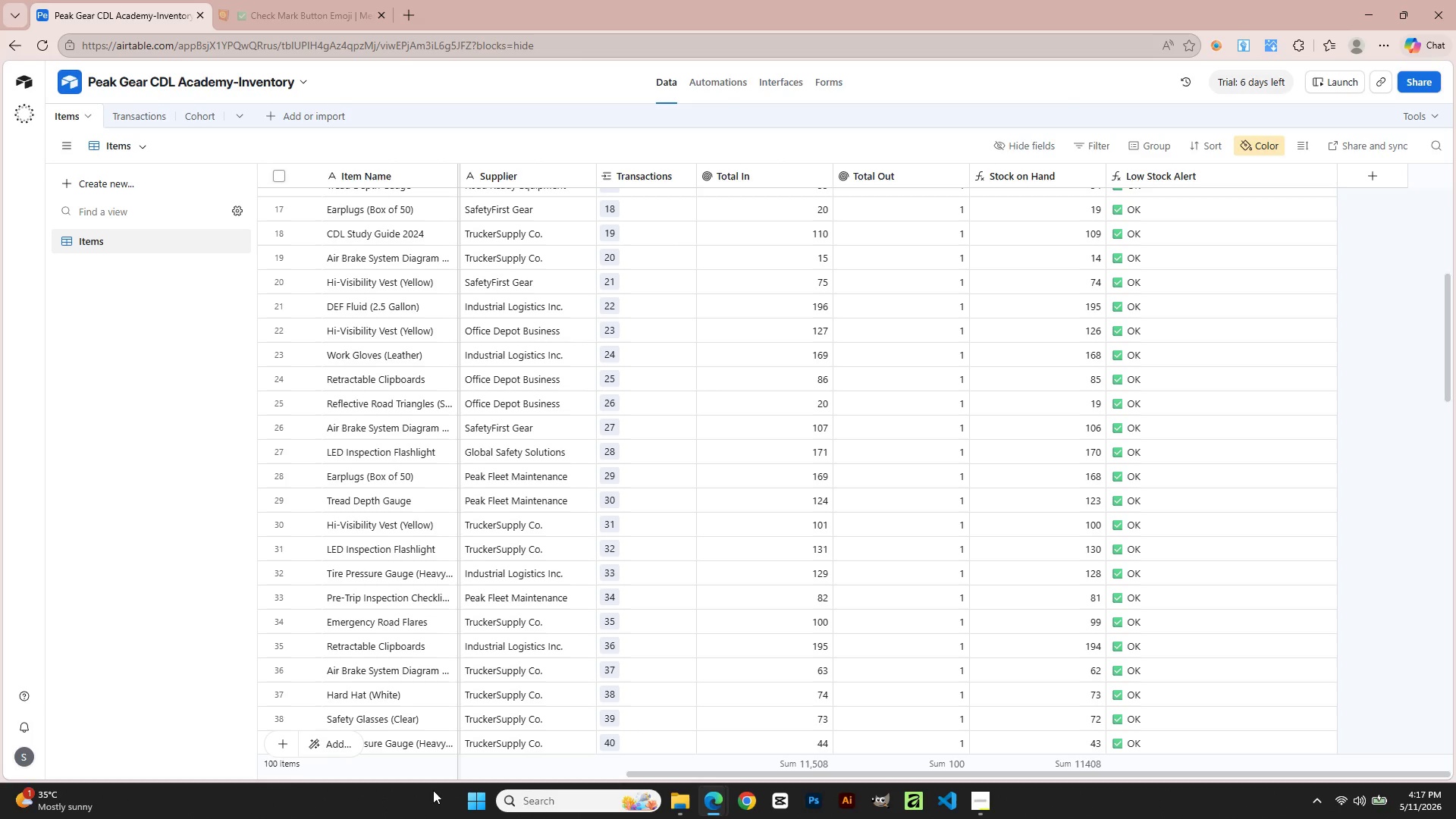 
left_click_drag(start_coordinate=[1034, 774], to_coordinate=[1348, 769])
 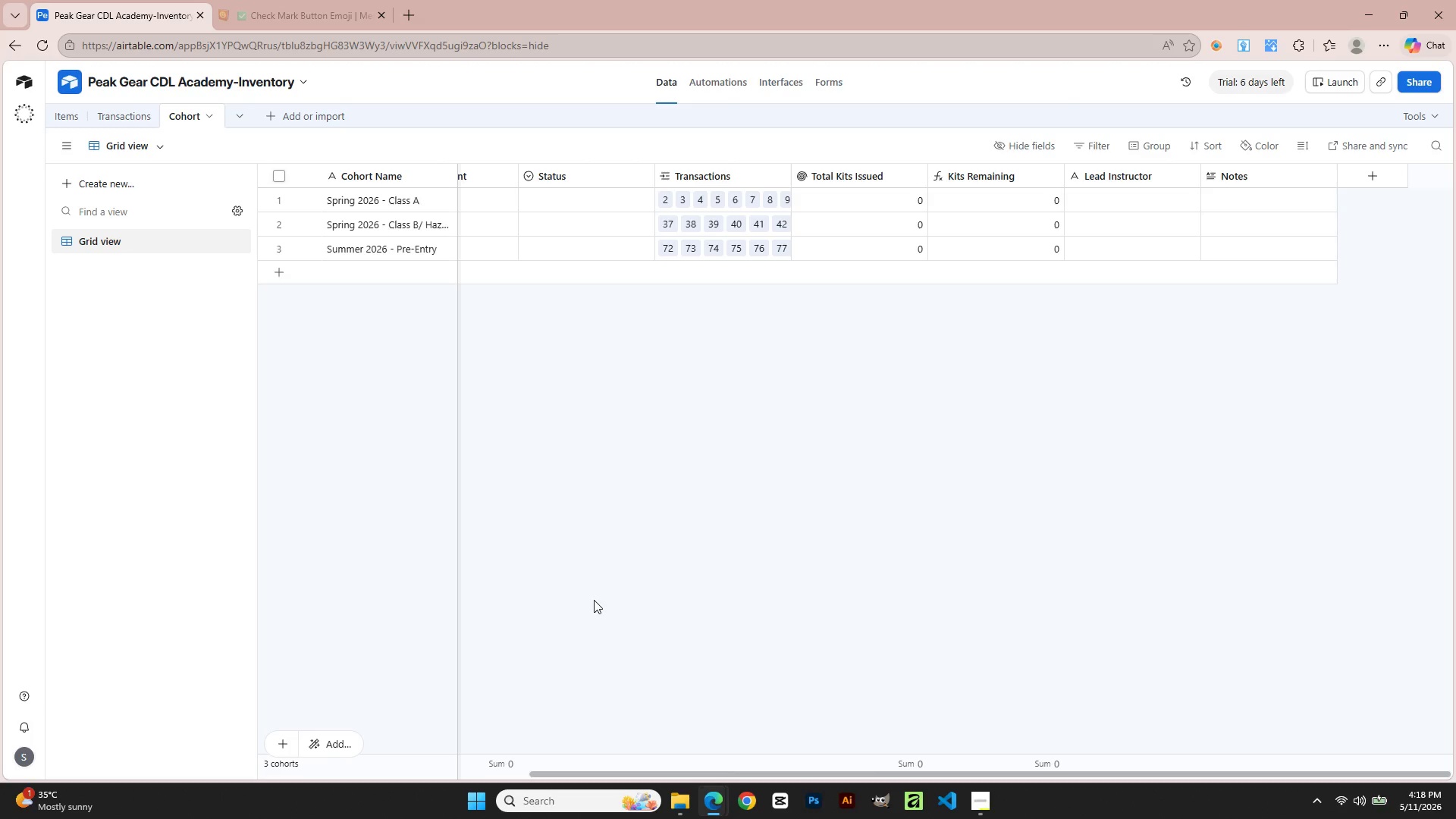 
wait(31.31)
 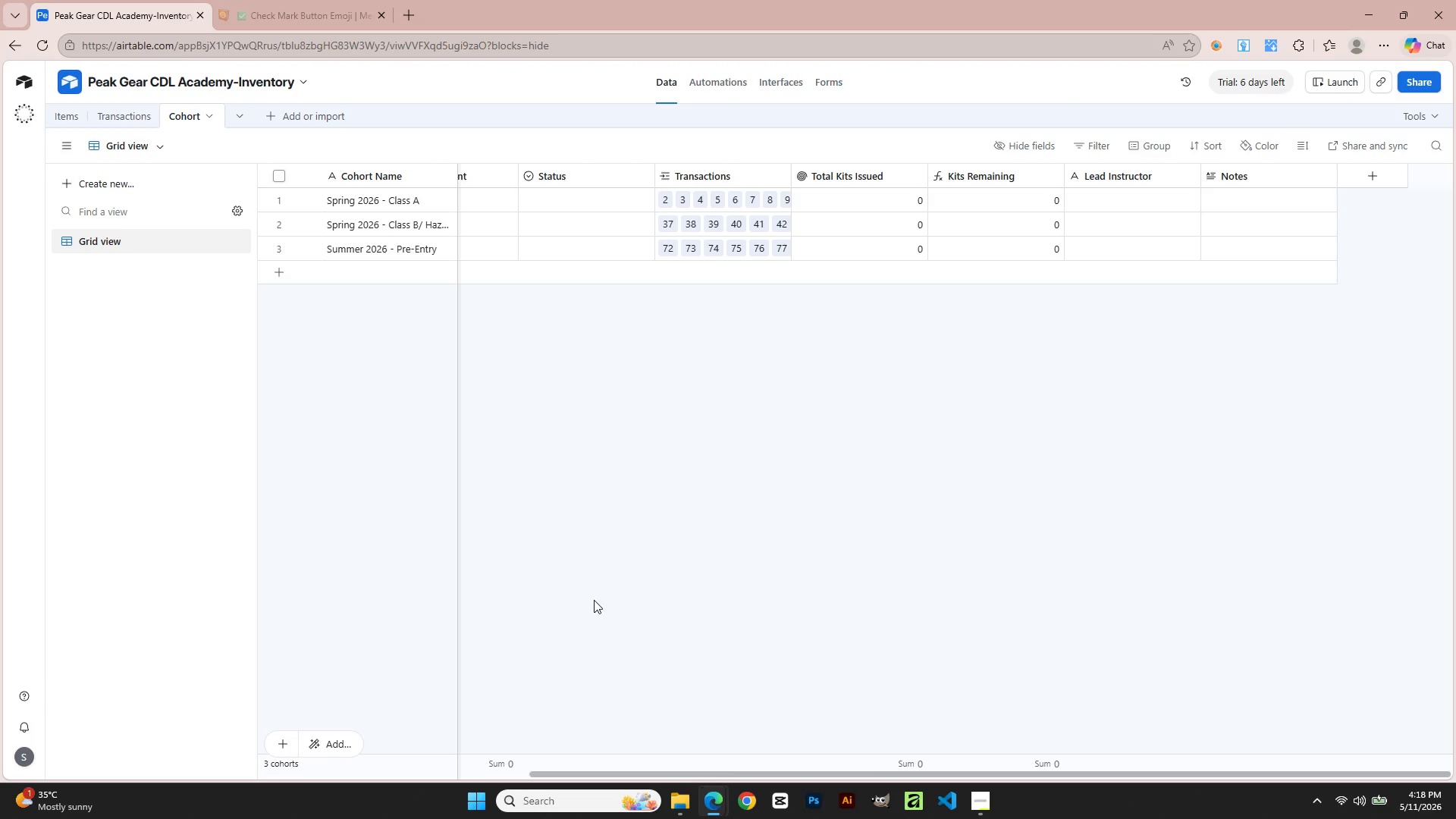 
left_click([125, 120])
 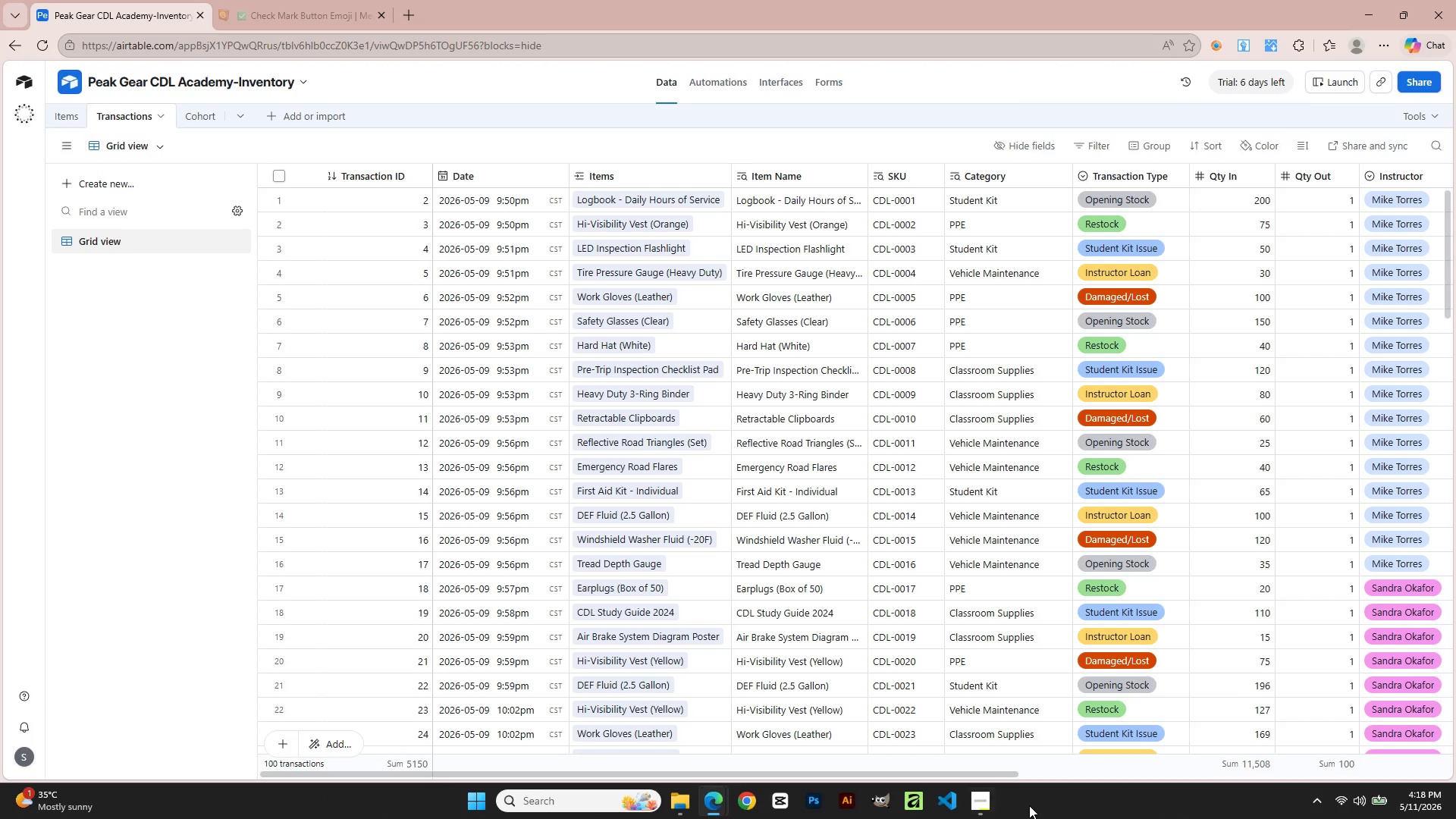 
left_click_drag(start_coordinate=[1002, 772], to_coordinate=[1450, 745])
 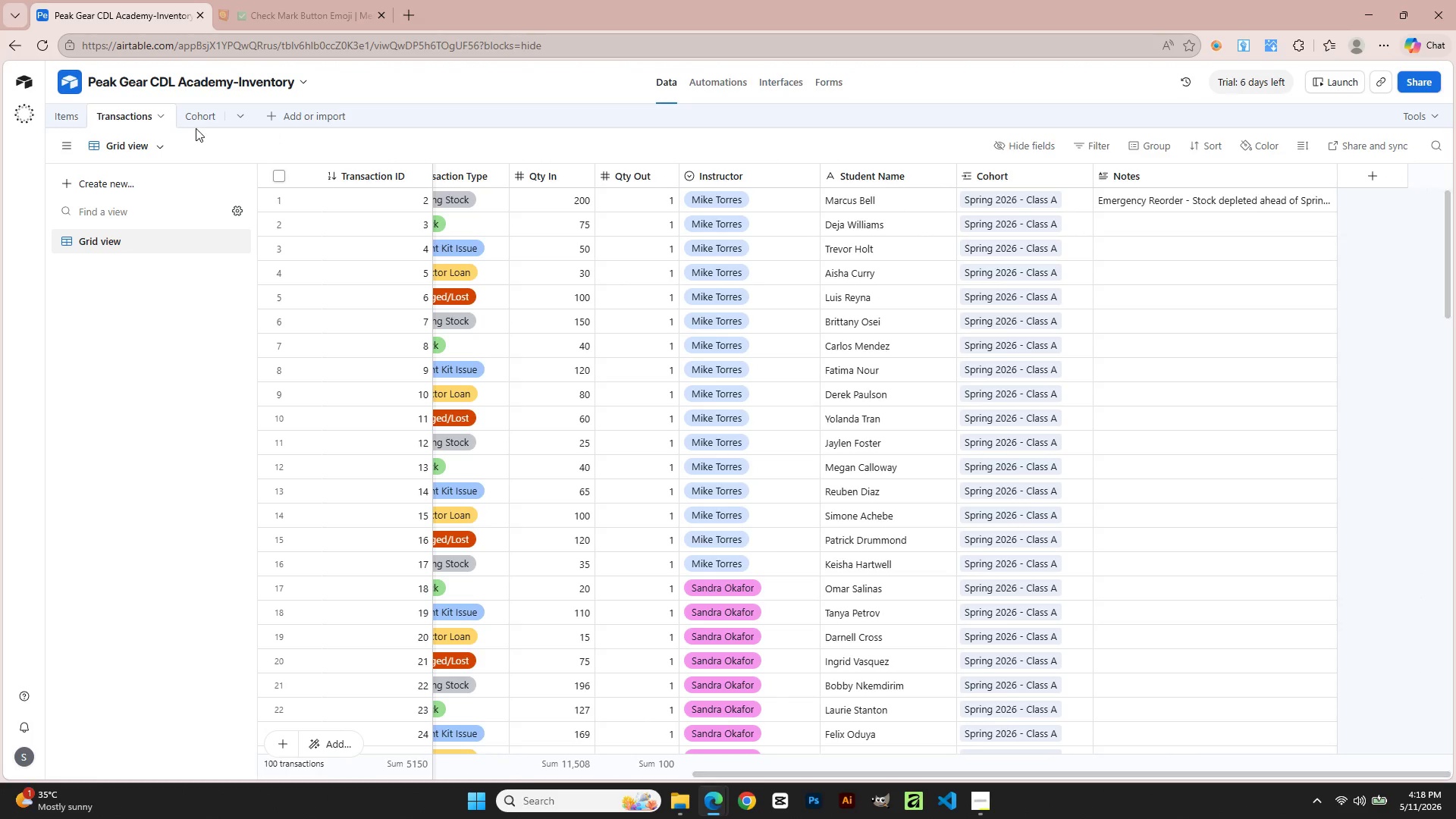 
left_click([190, 118])
 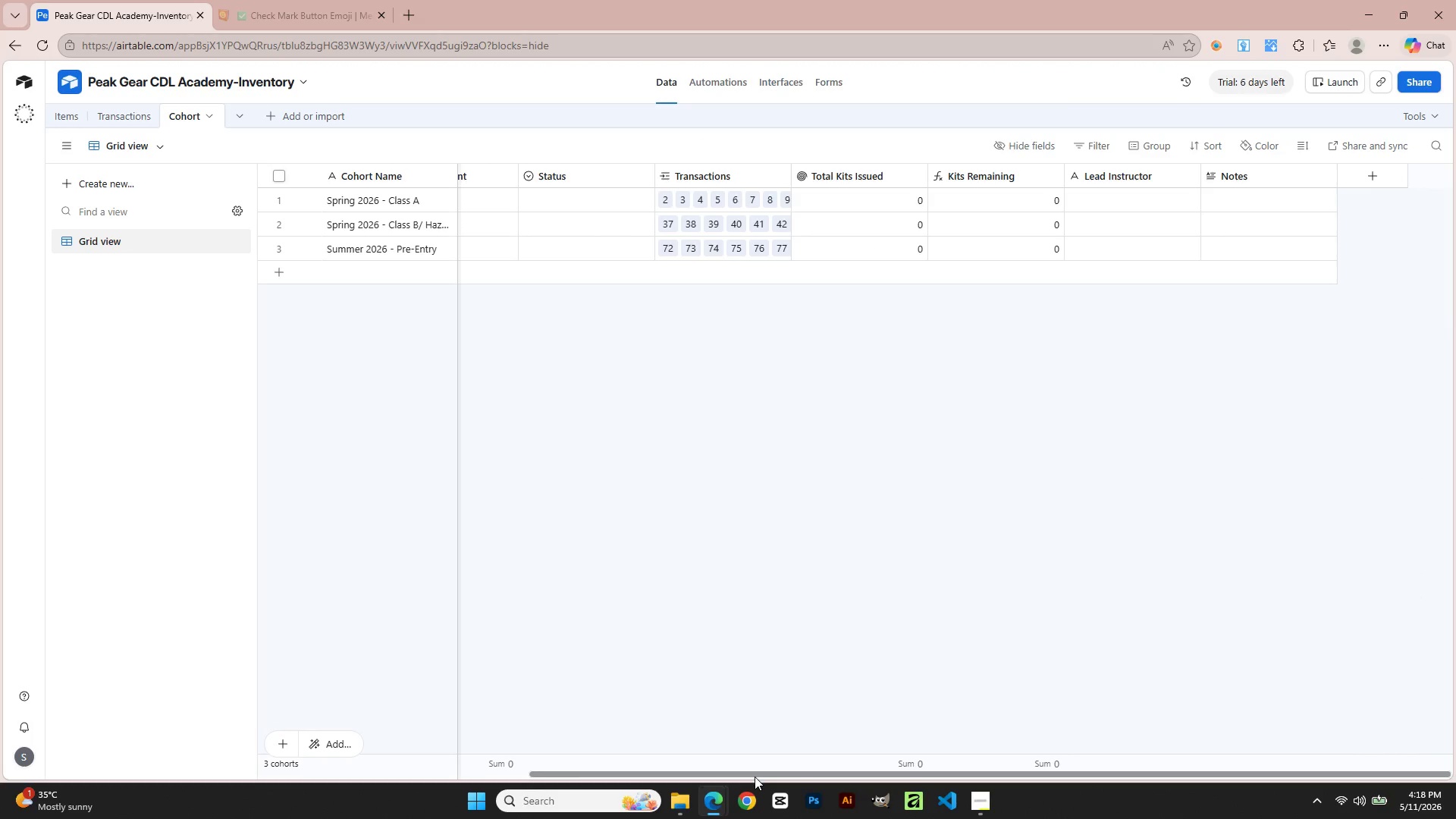 
wait(5.3)
 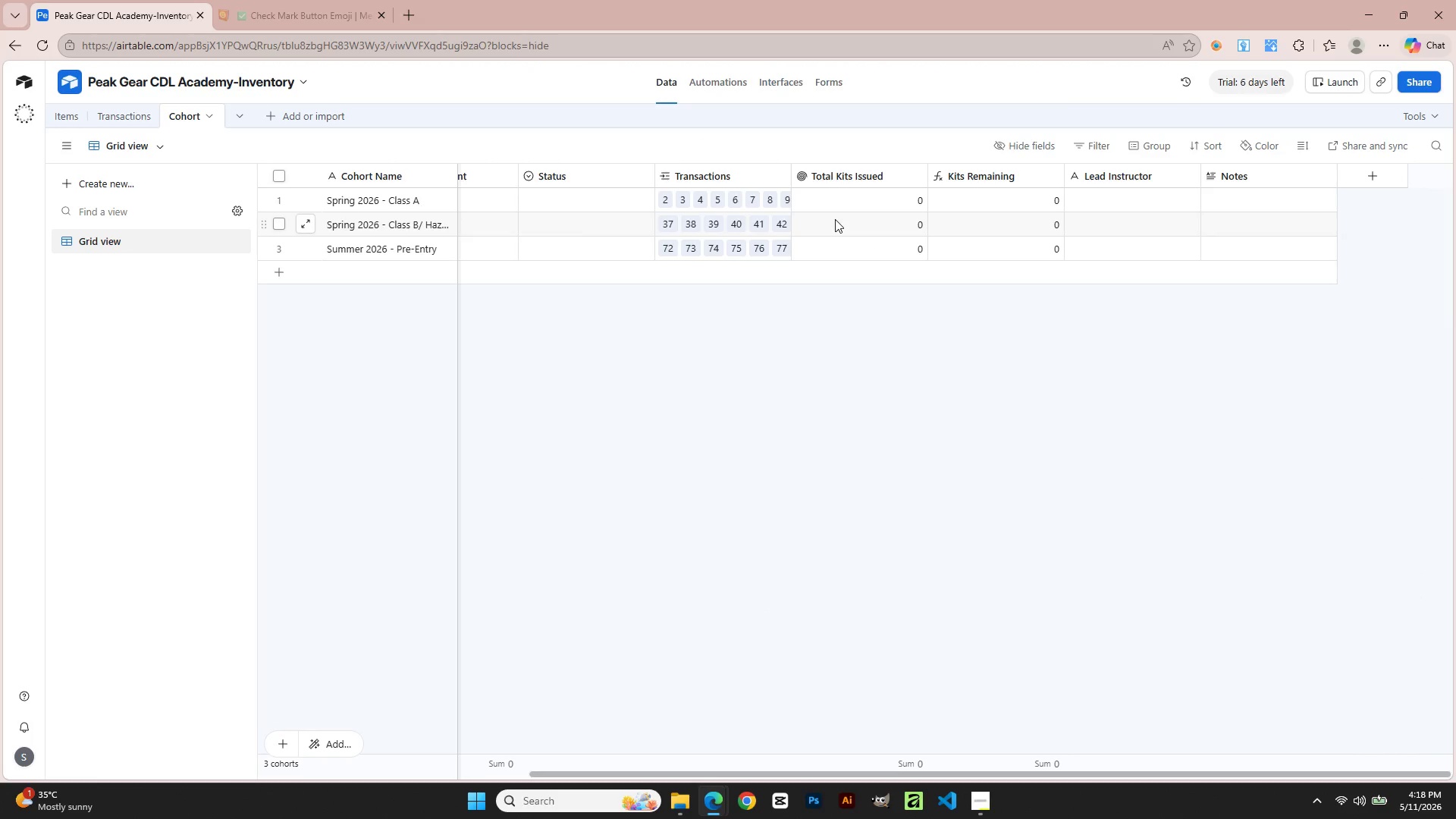 
left_click_drag(start_coordinate=[755, 774], to_coordinate=[708, 795])
 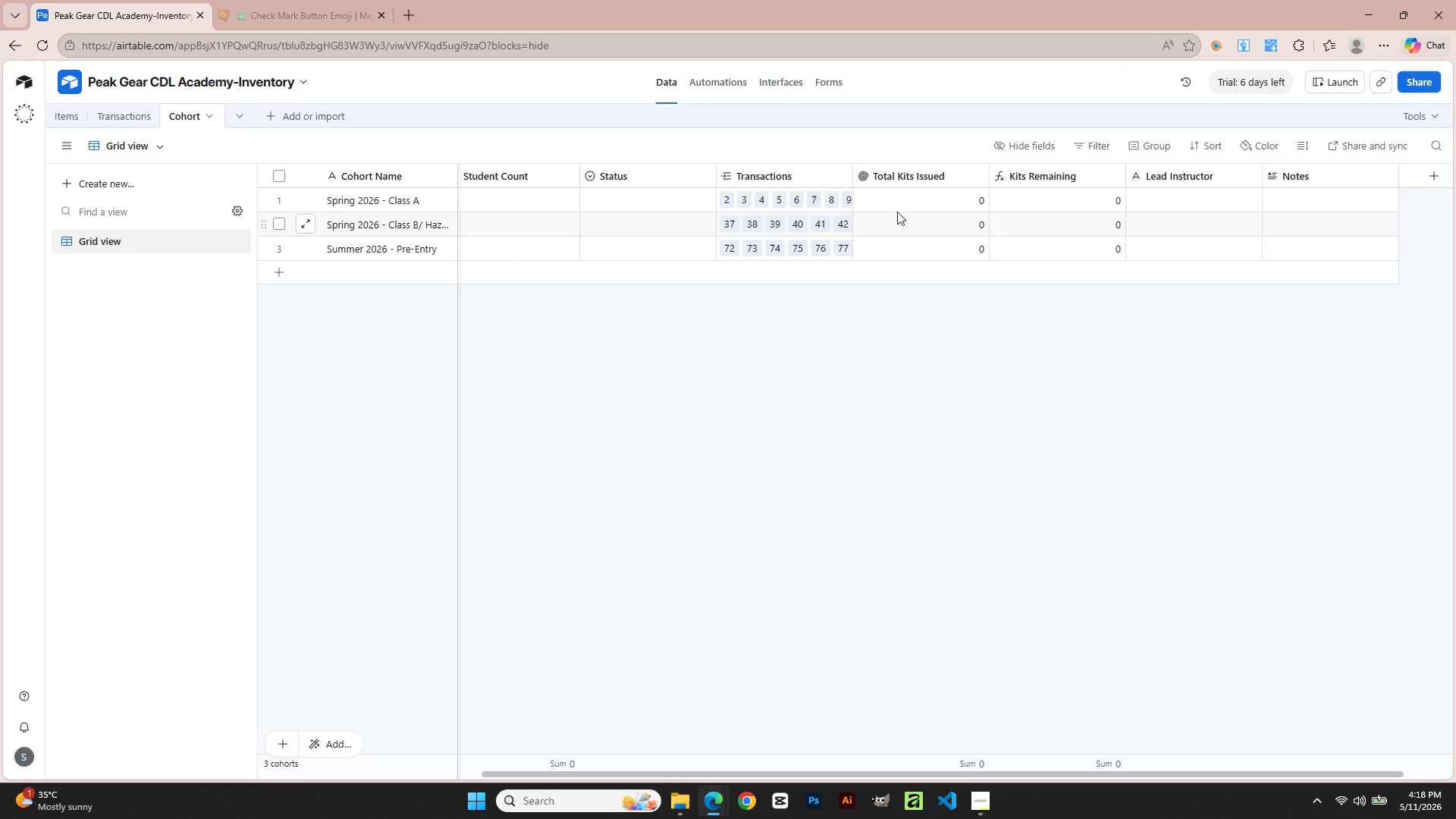 
left_click([910, 177])
 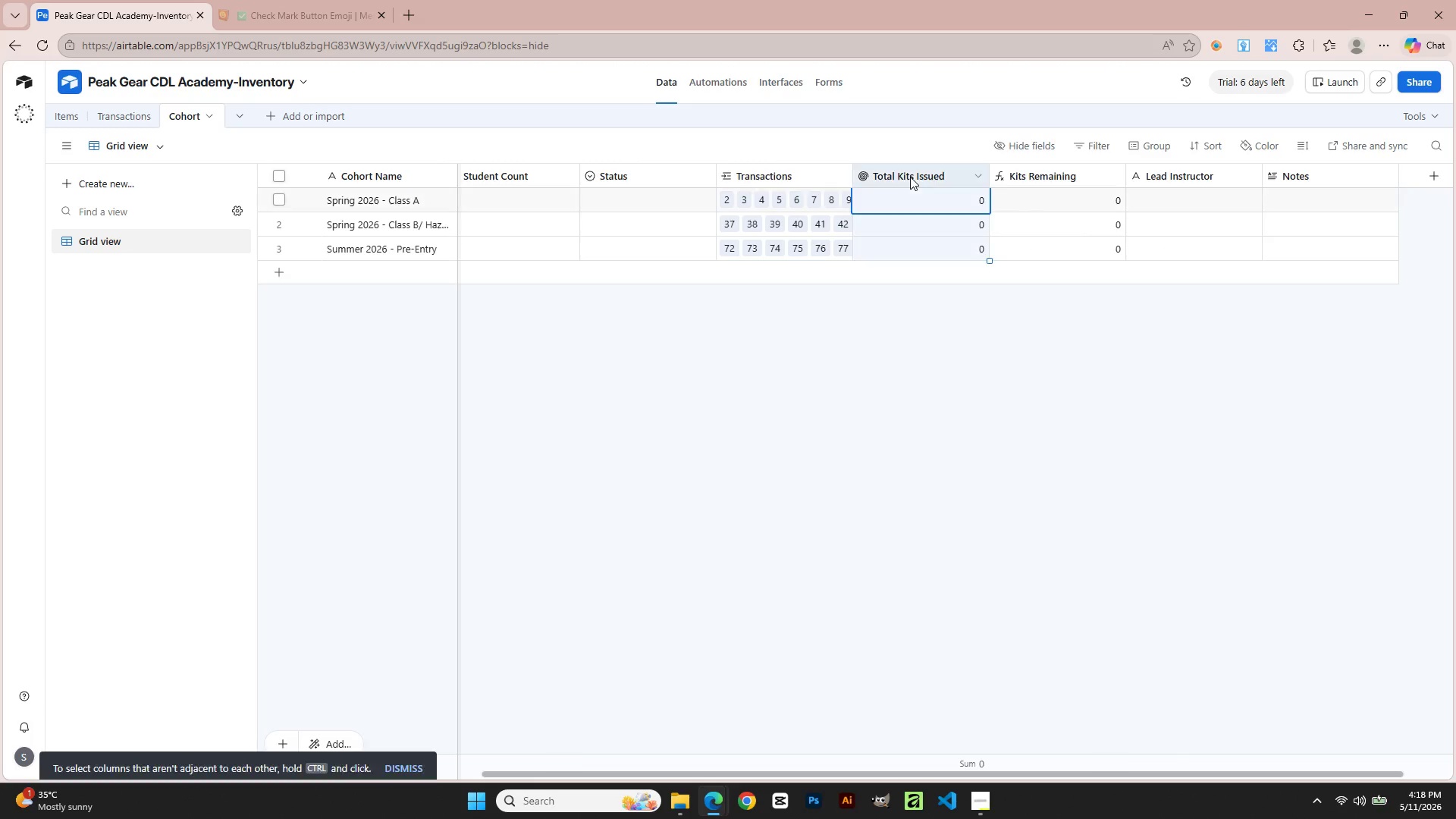 
right_click([910, 177])
 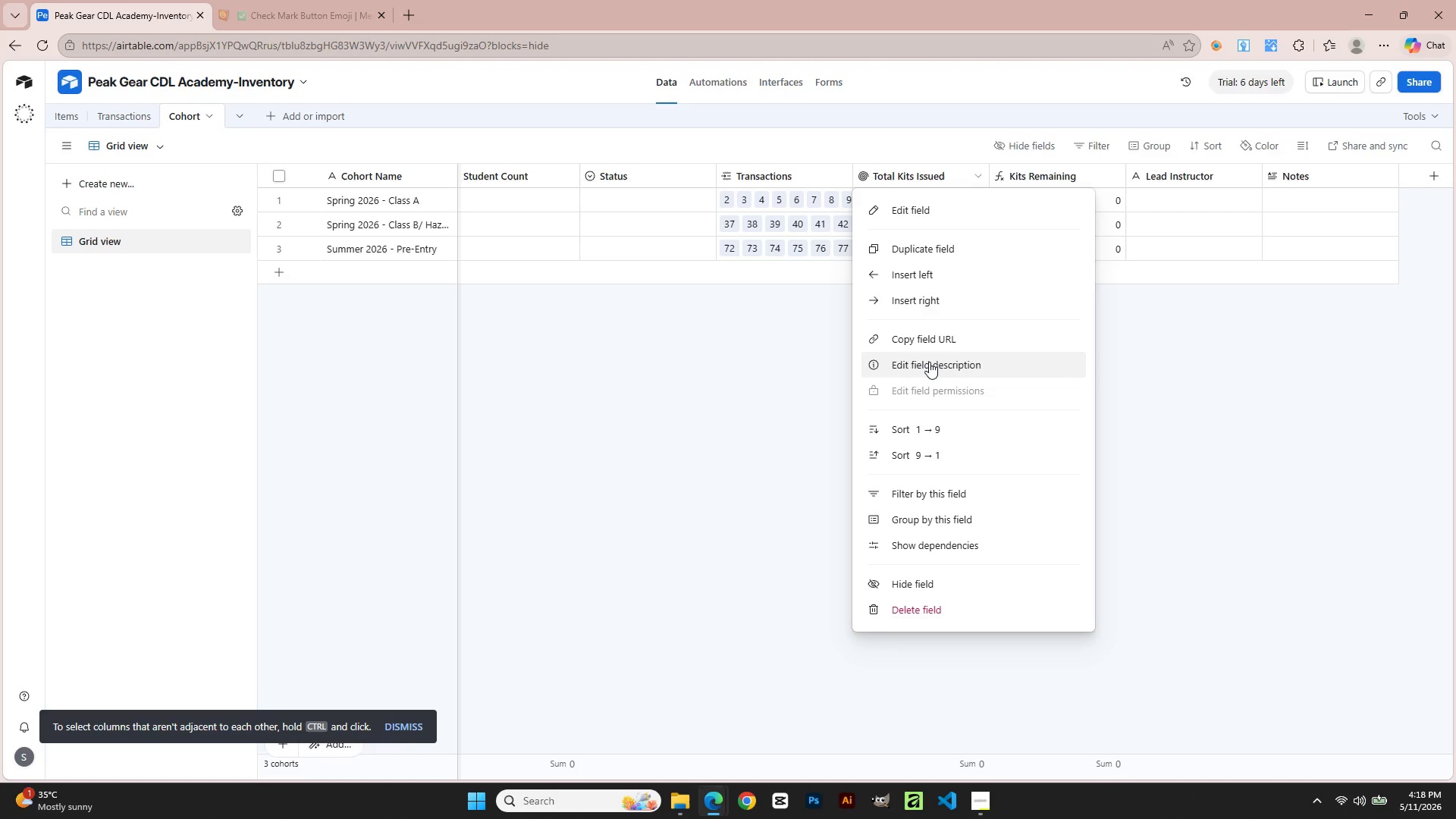 
wait(16.19)
 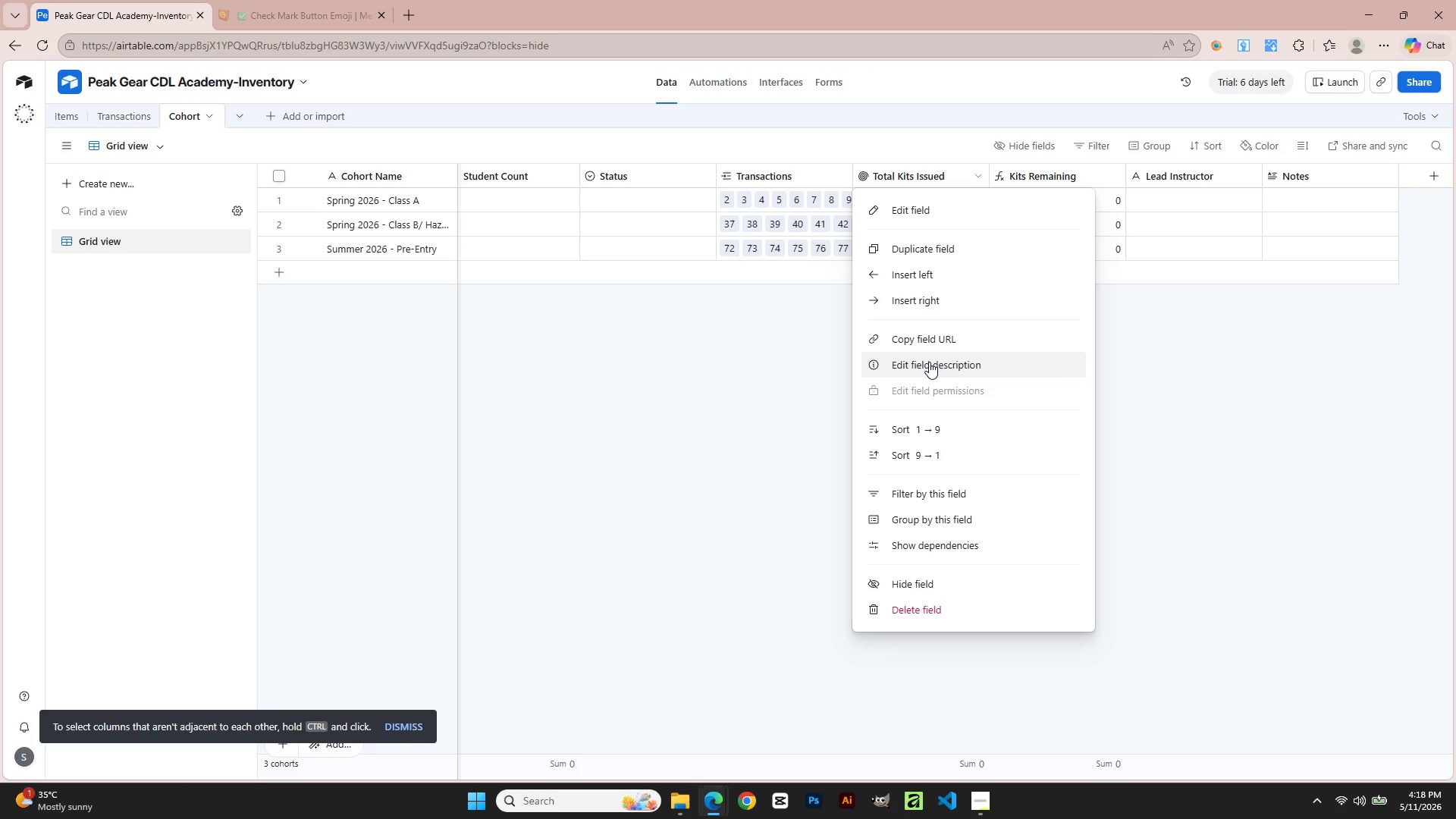 
left_click([902, 212])
 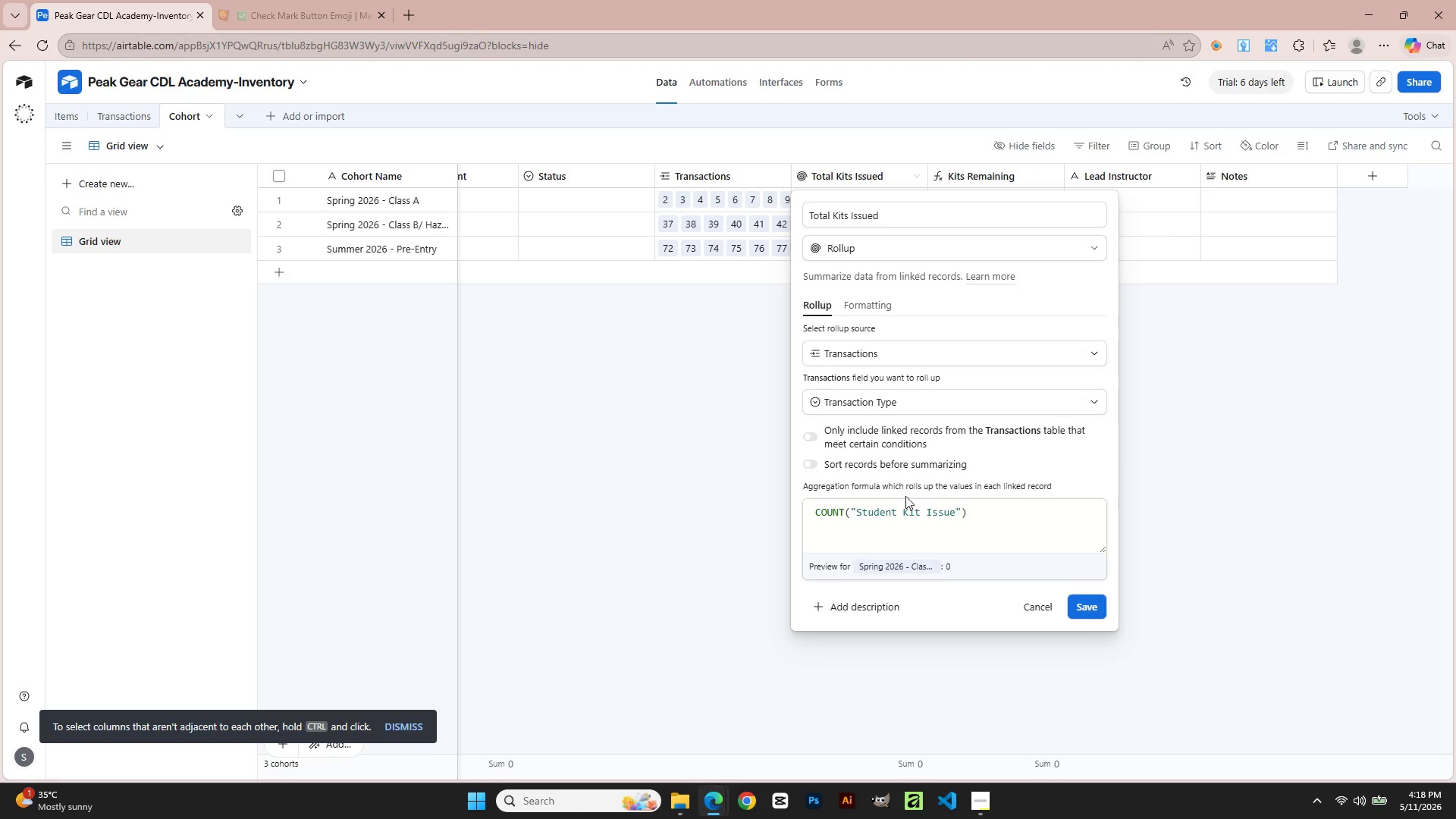 
left_click([881, 394])
 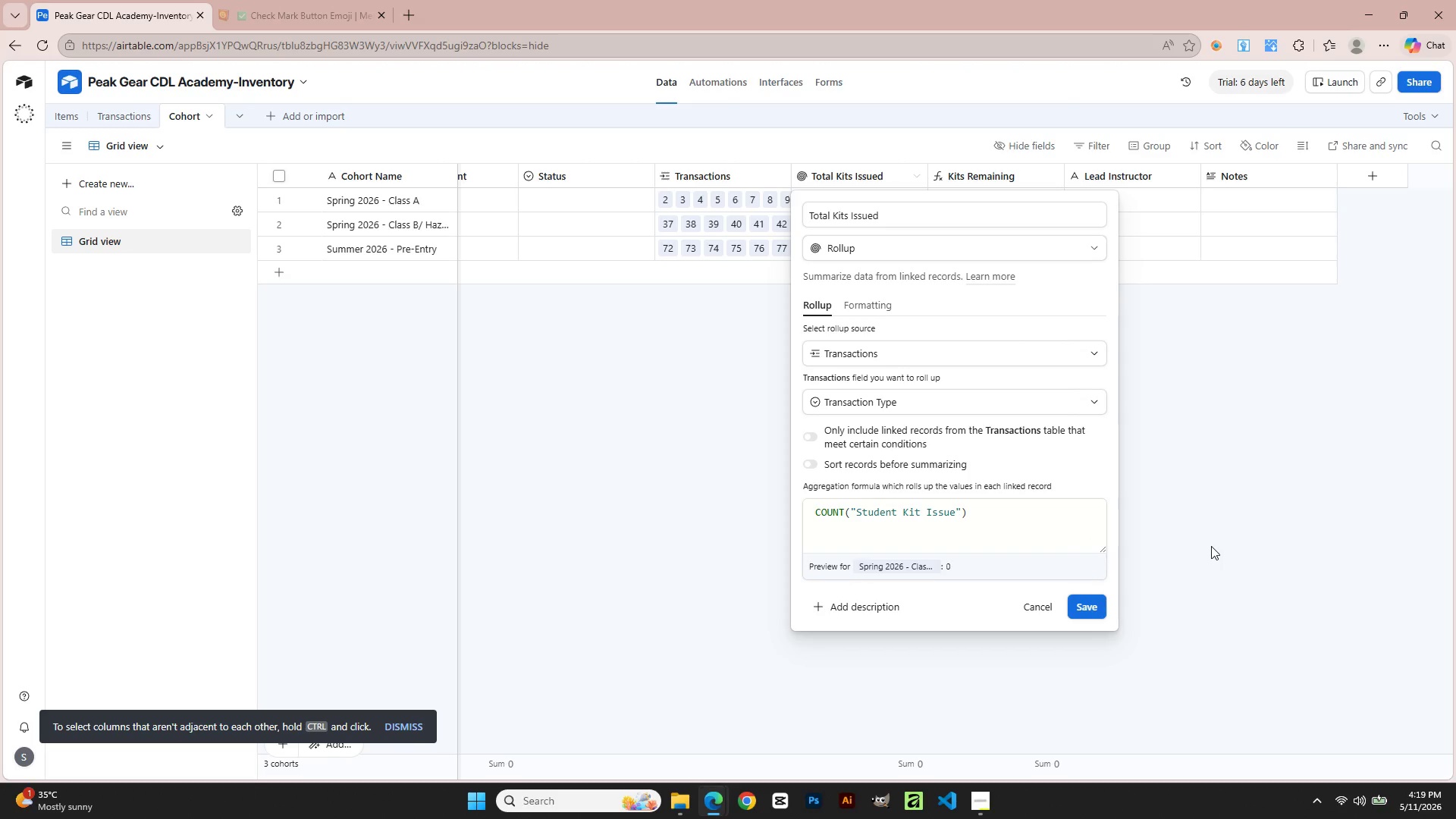 
left_click([1036, 610])
 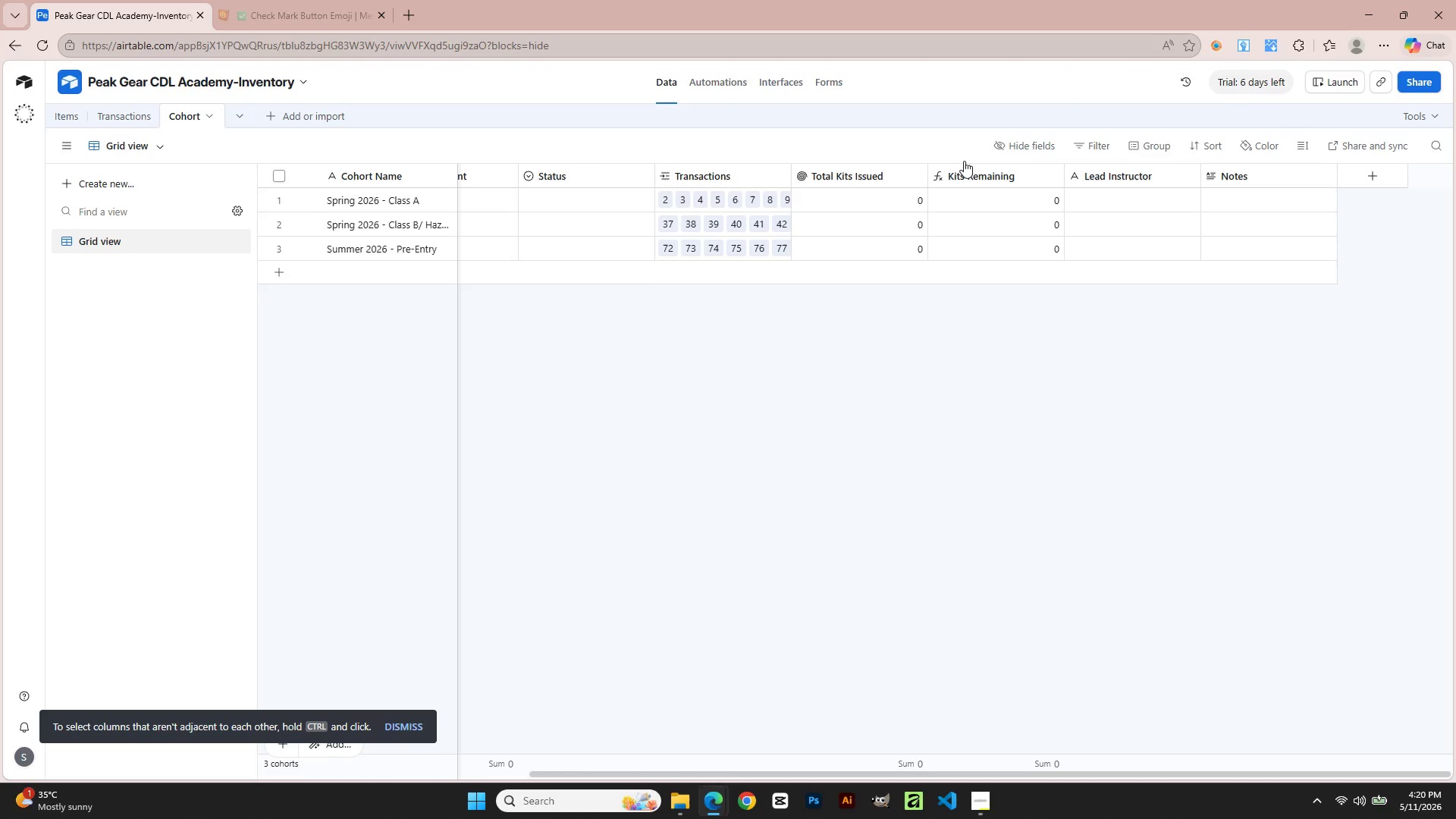 
wait(75.73)
 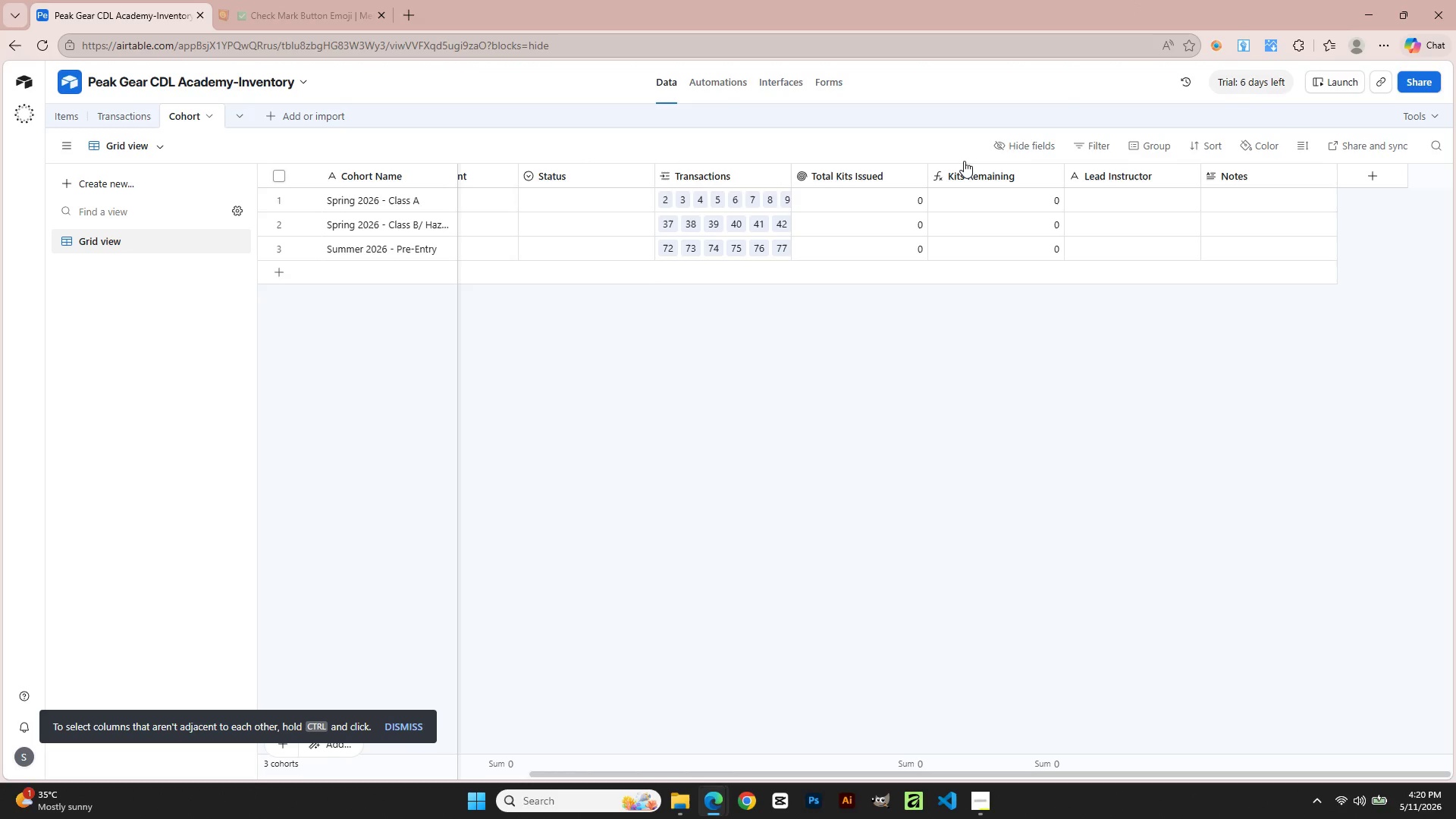 
mouse_move([516, 777])
 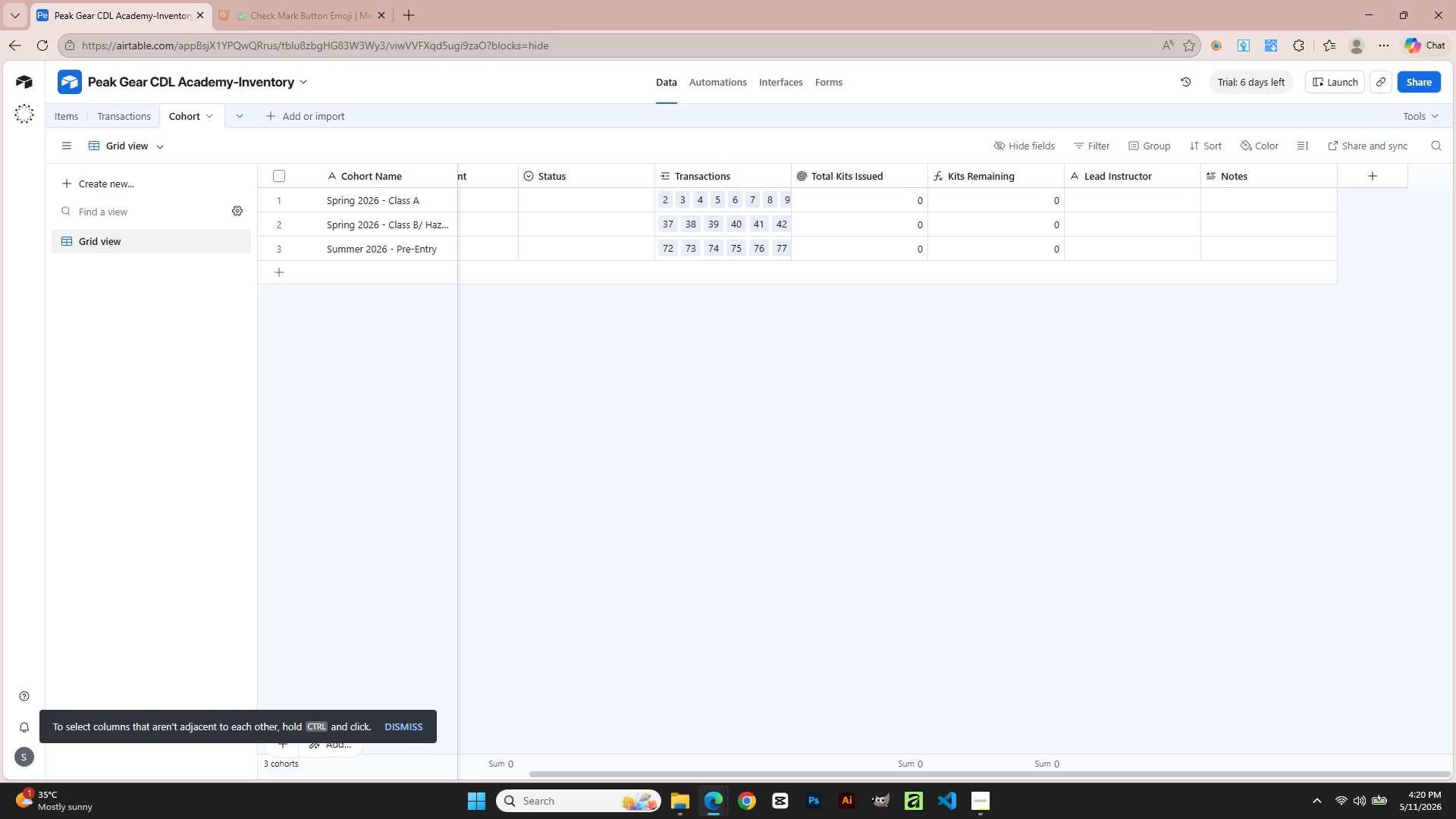 
wait(13.83)
 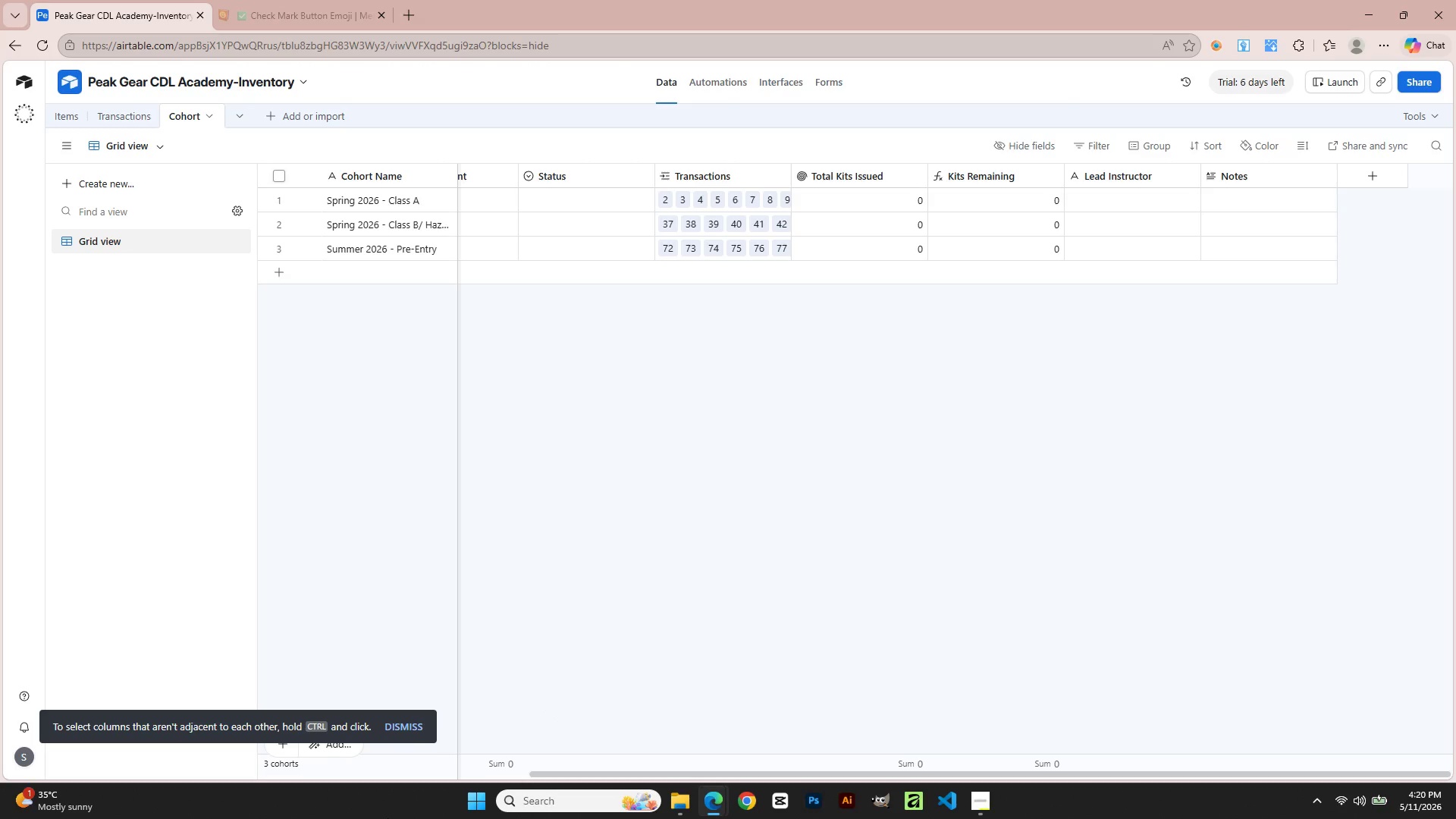 
left_click([721, 174])
 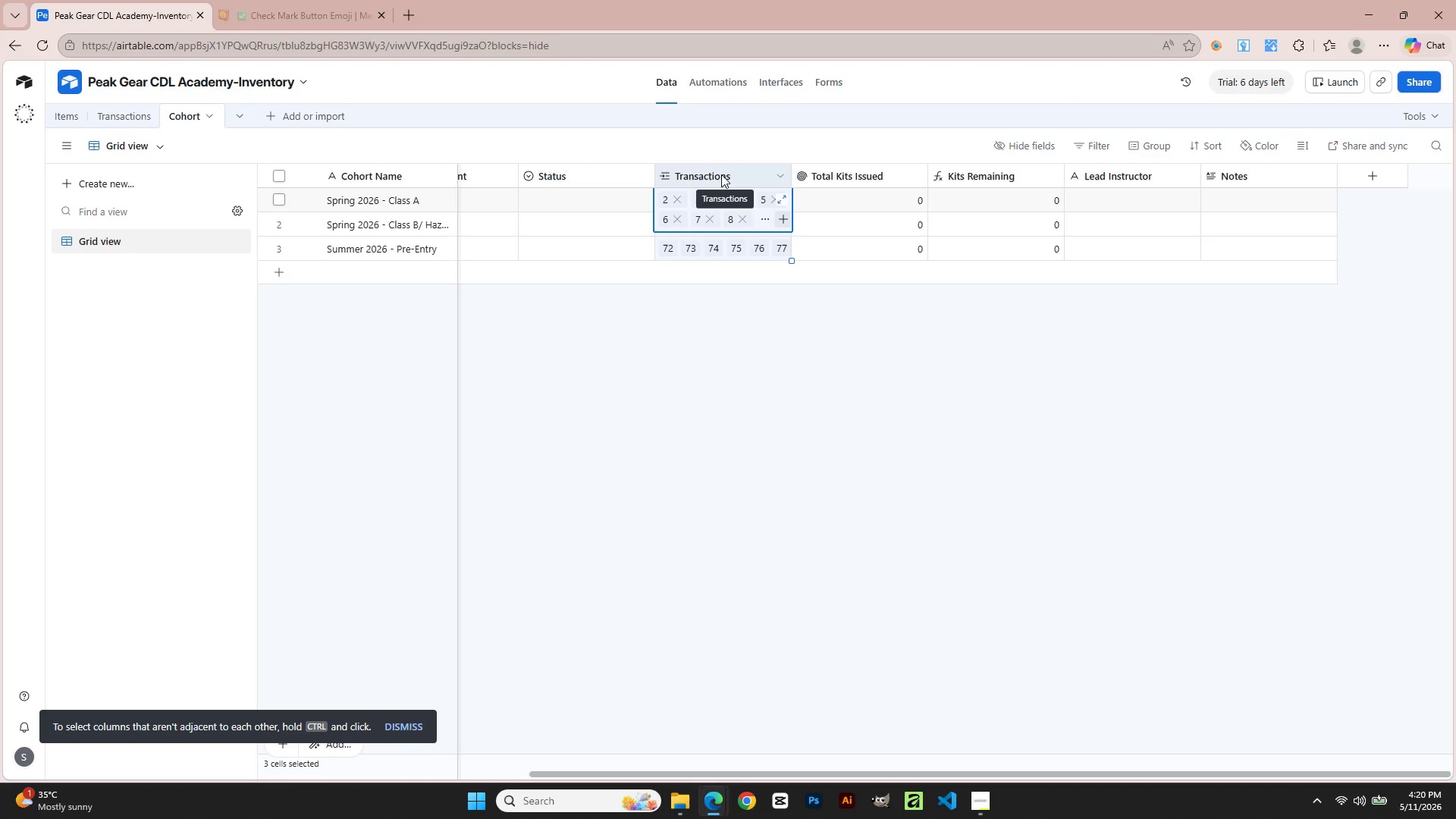 
left_click([721, 174])
 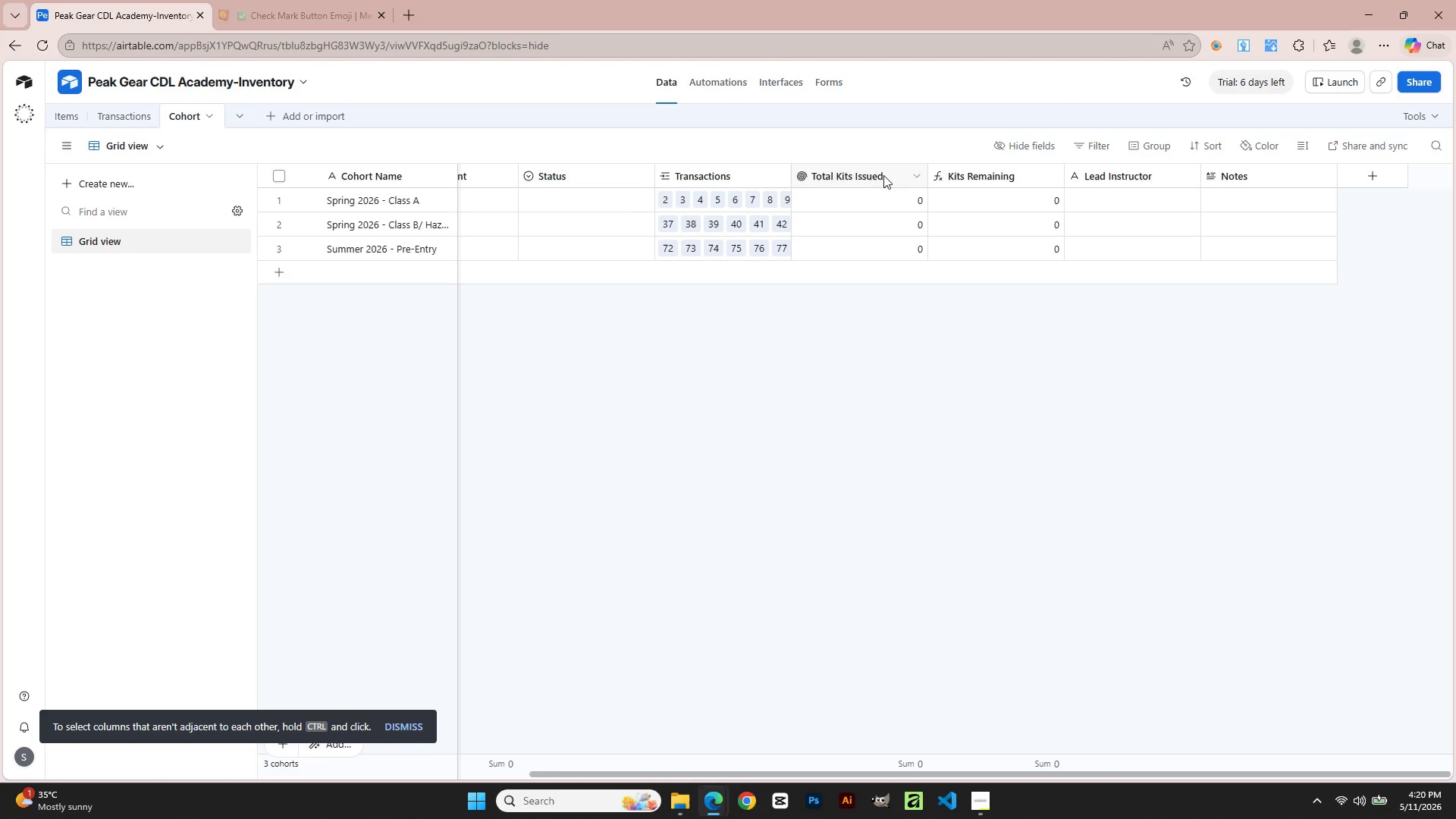 
left_click([859, 174])
 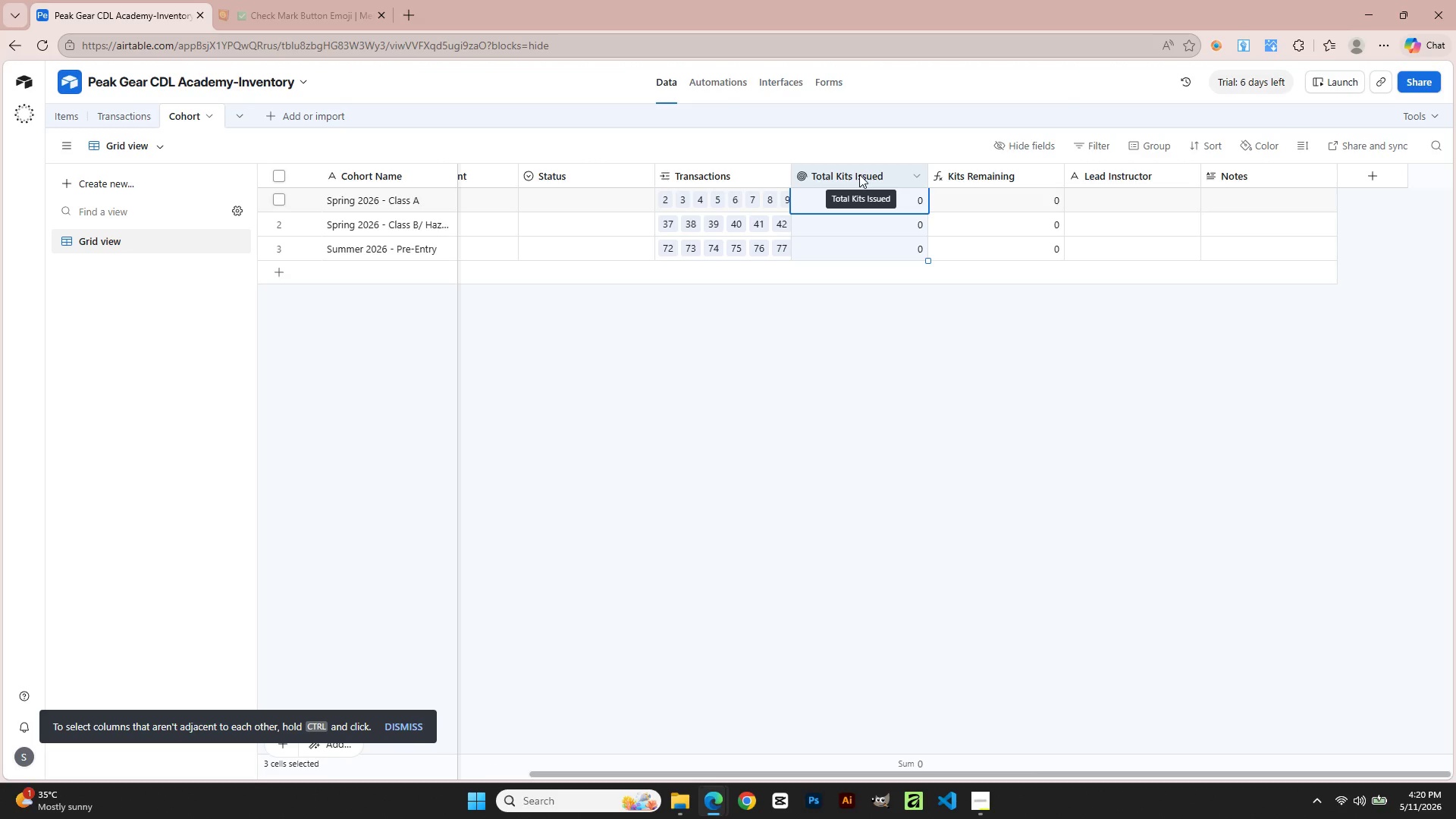 
wait(10.33)
 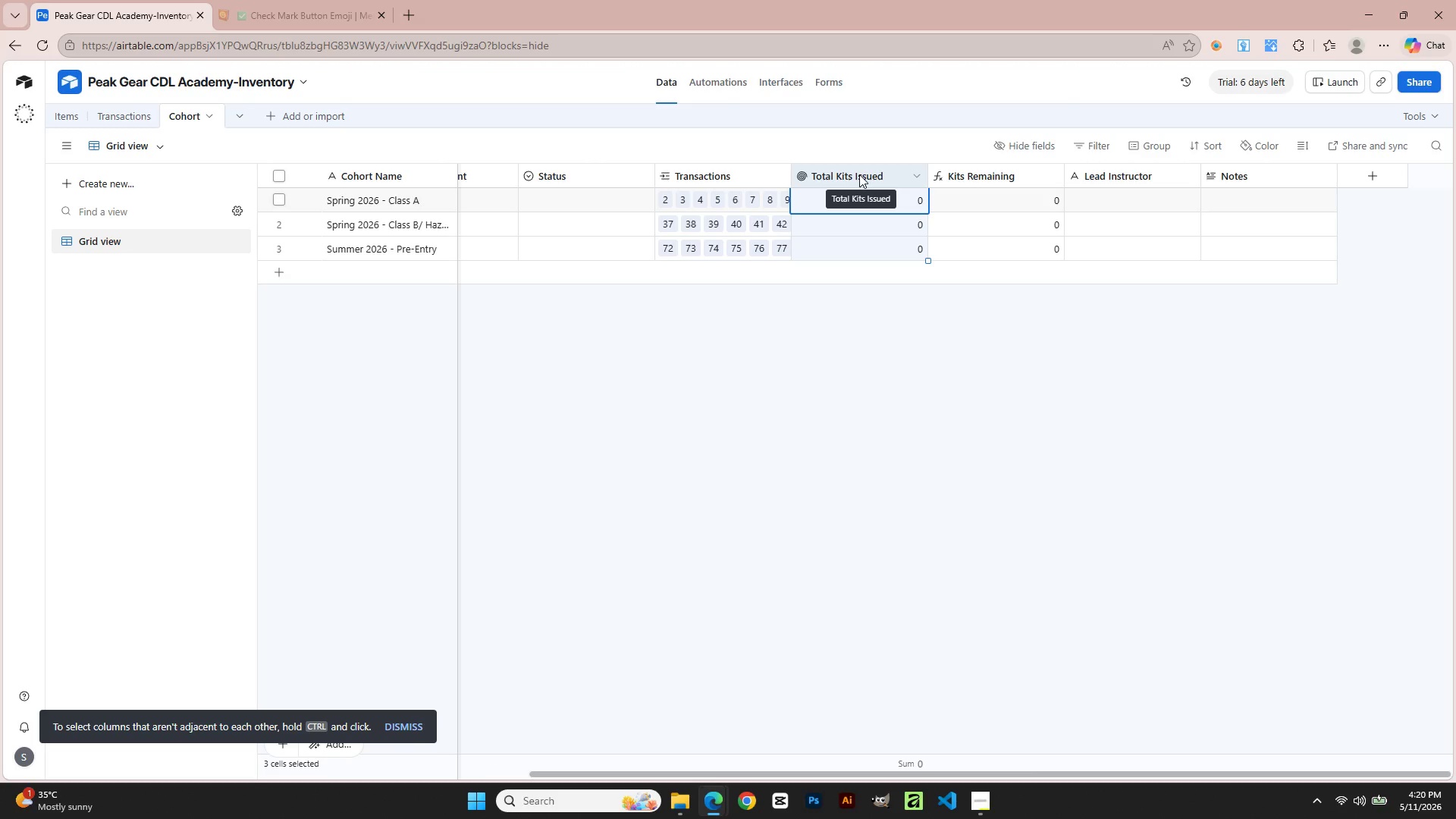 
left_click([893, 173])
 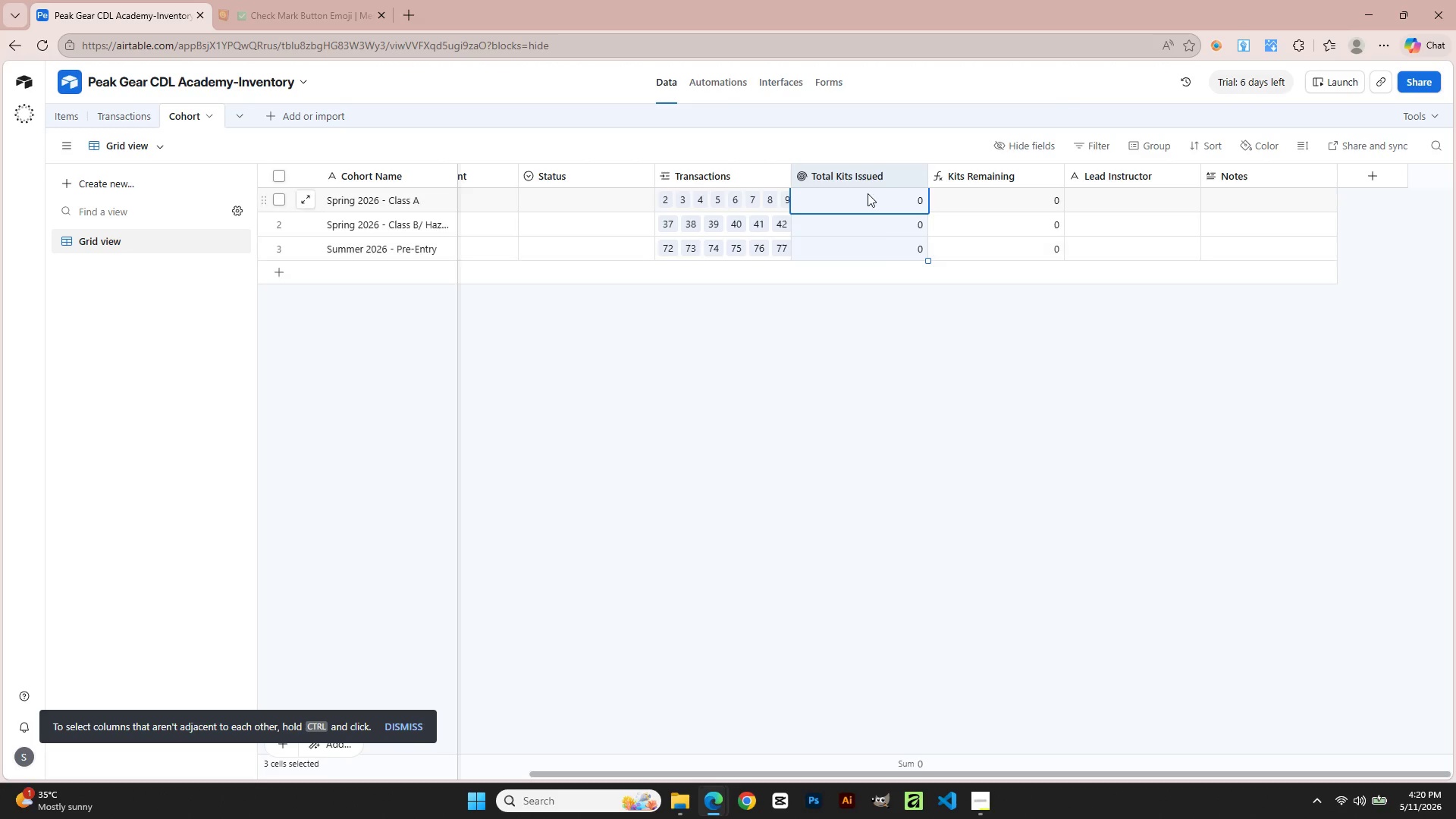 
double_click([865, 175])
 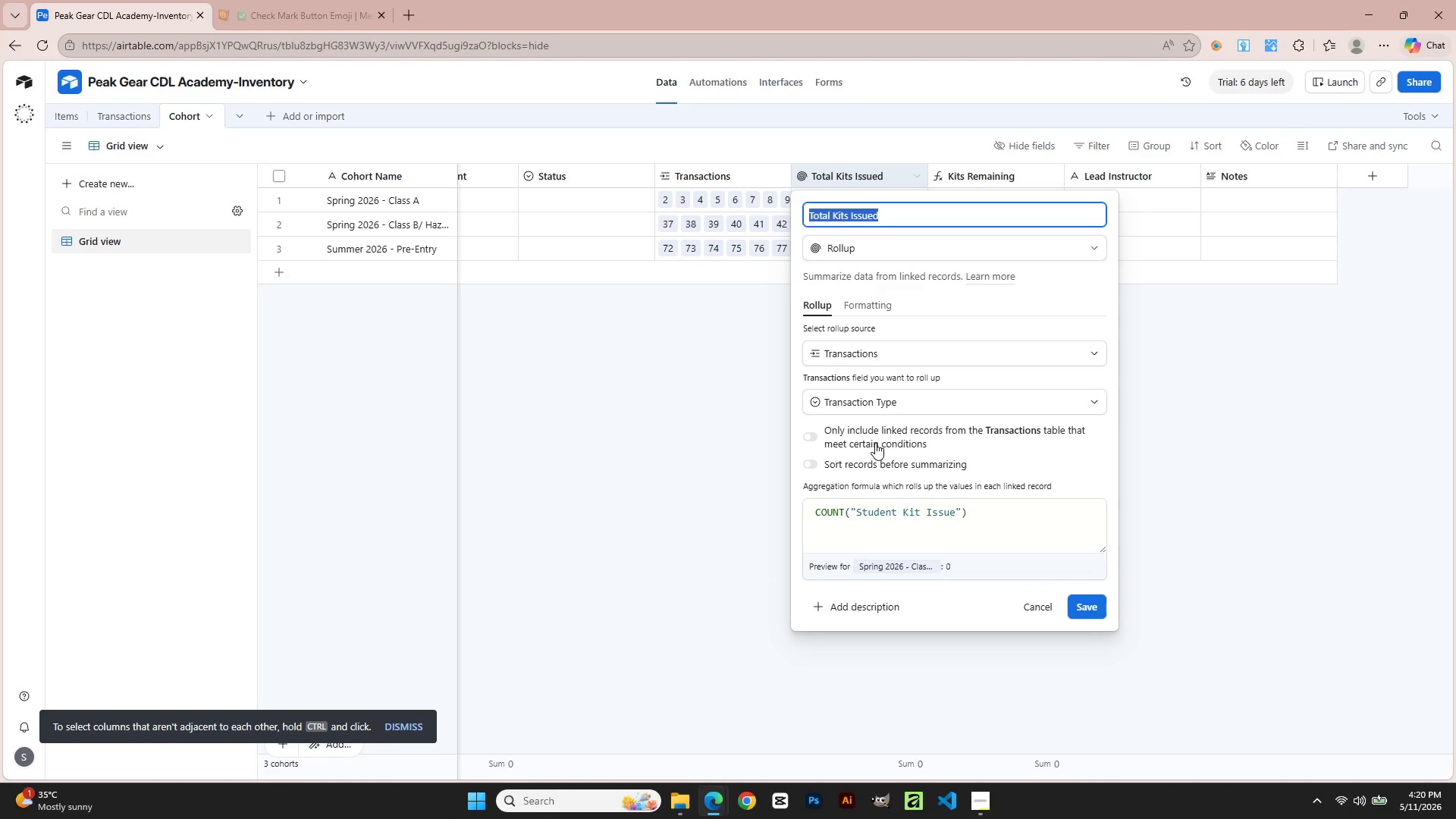 
left_click([881, 403])
 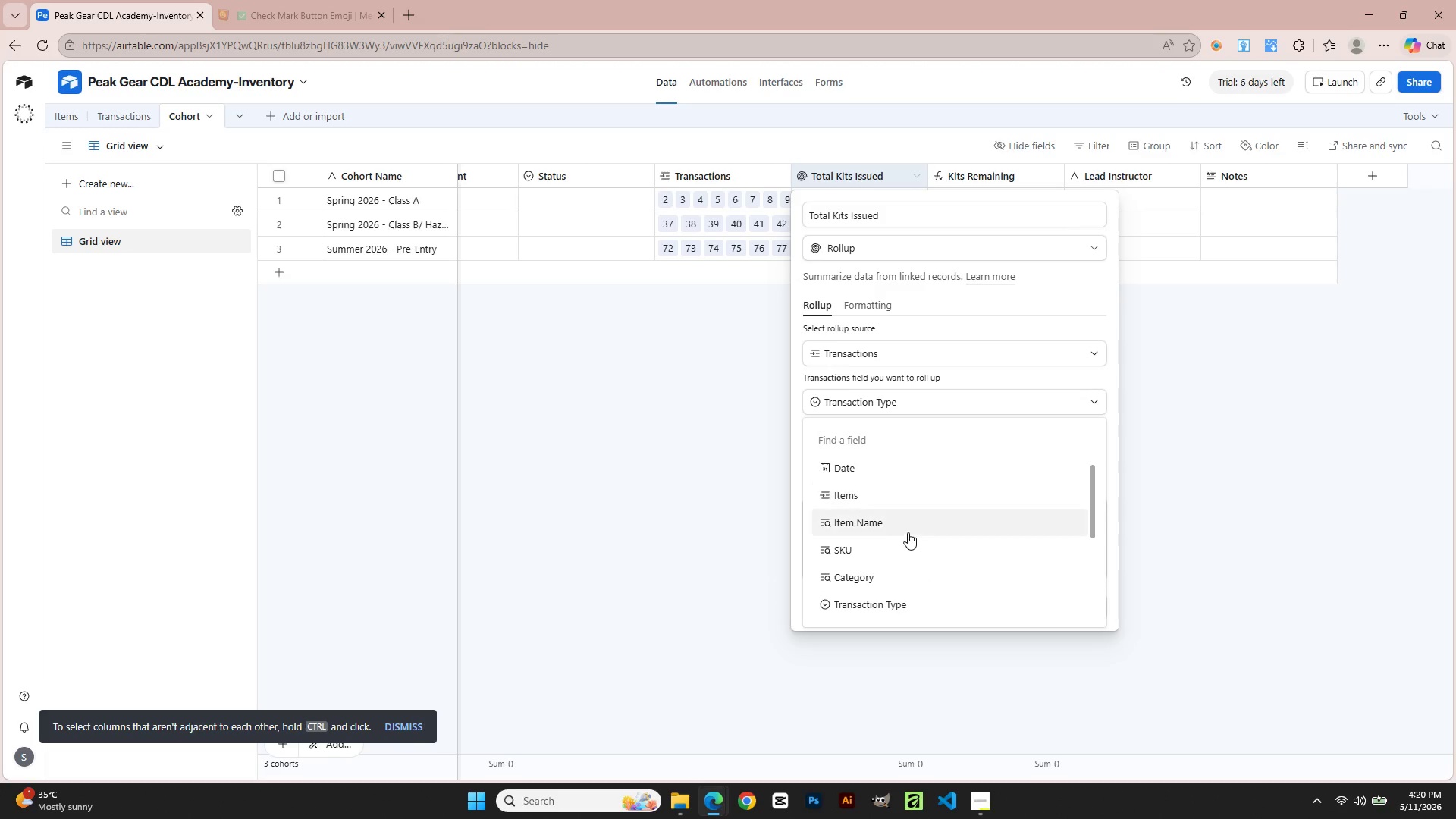 
scroll: coordinate [908, 579], scroll_direction: down, amount: 4.0
 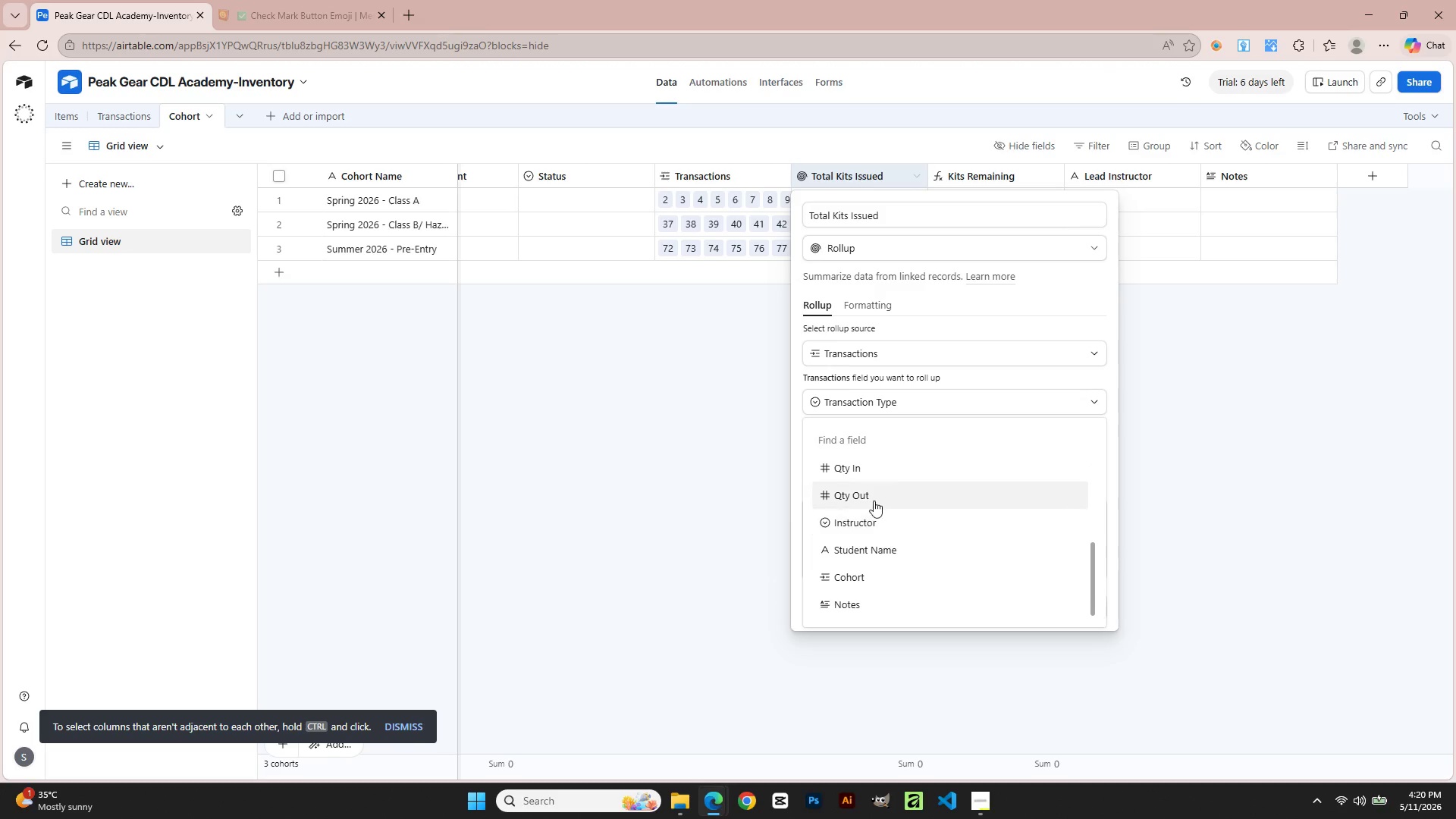 
left_click([868, 490])
 